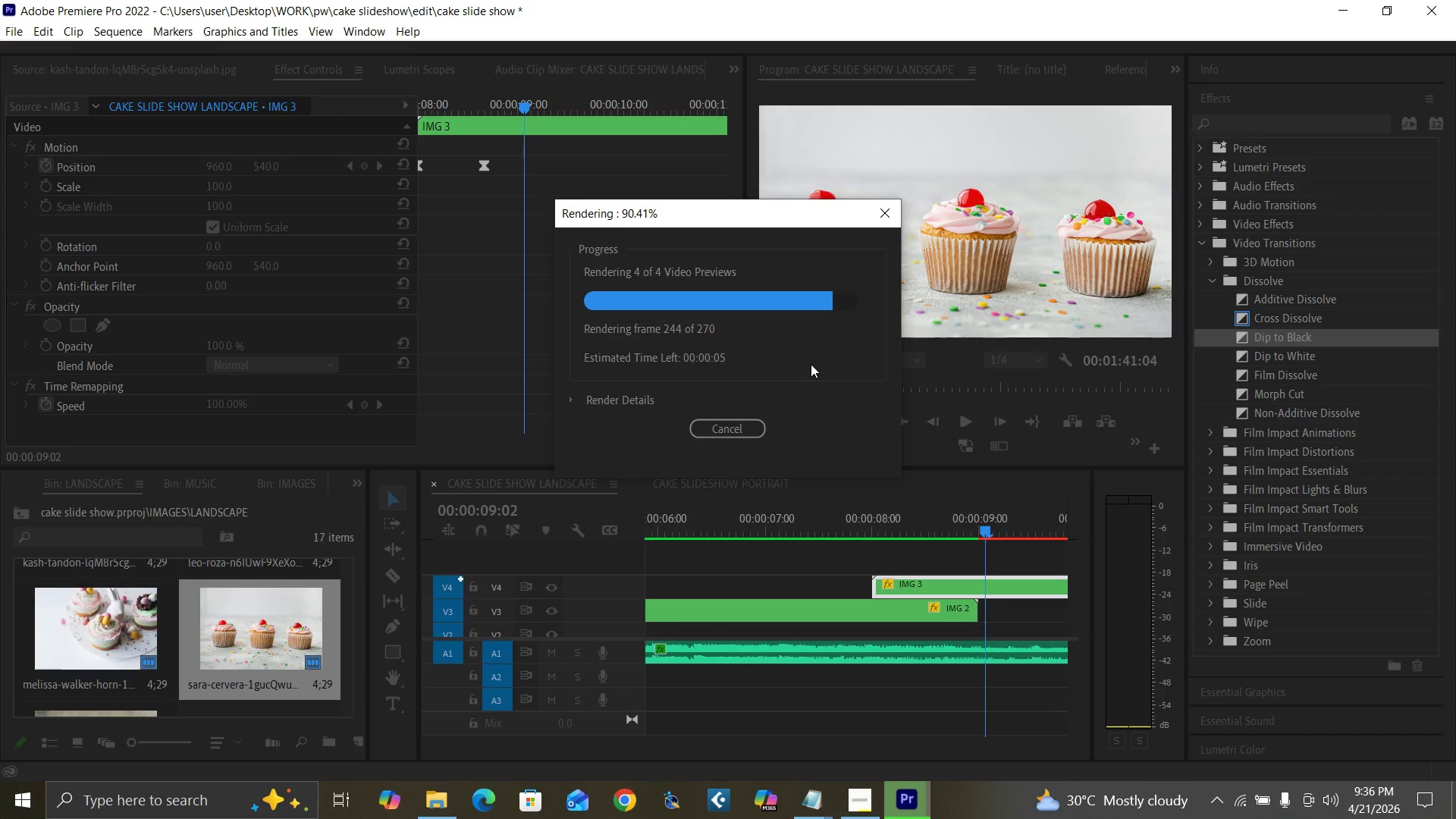 
mouse_move([324, 566])
 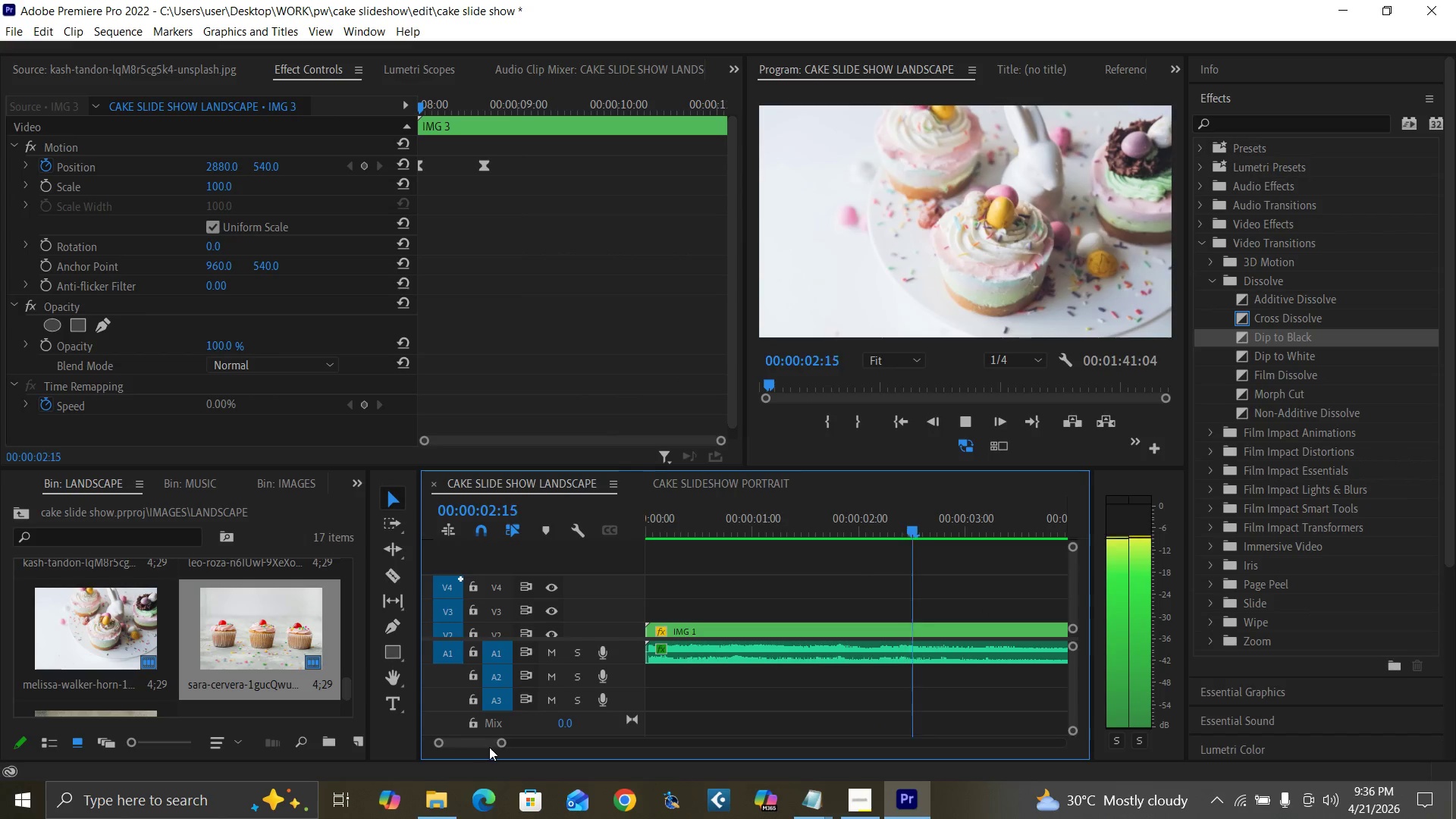 
left_click_drag(start_coordinate=[498, 745], to_coordinate=[536, 758])
 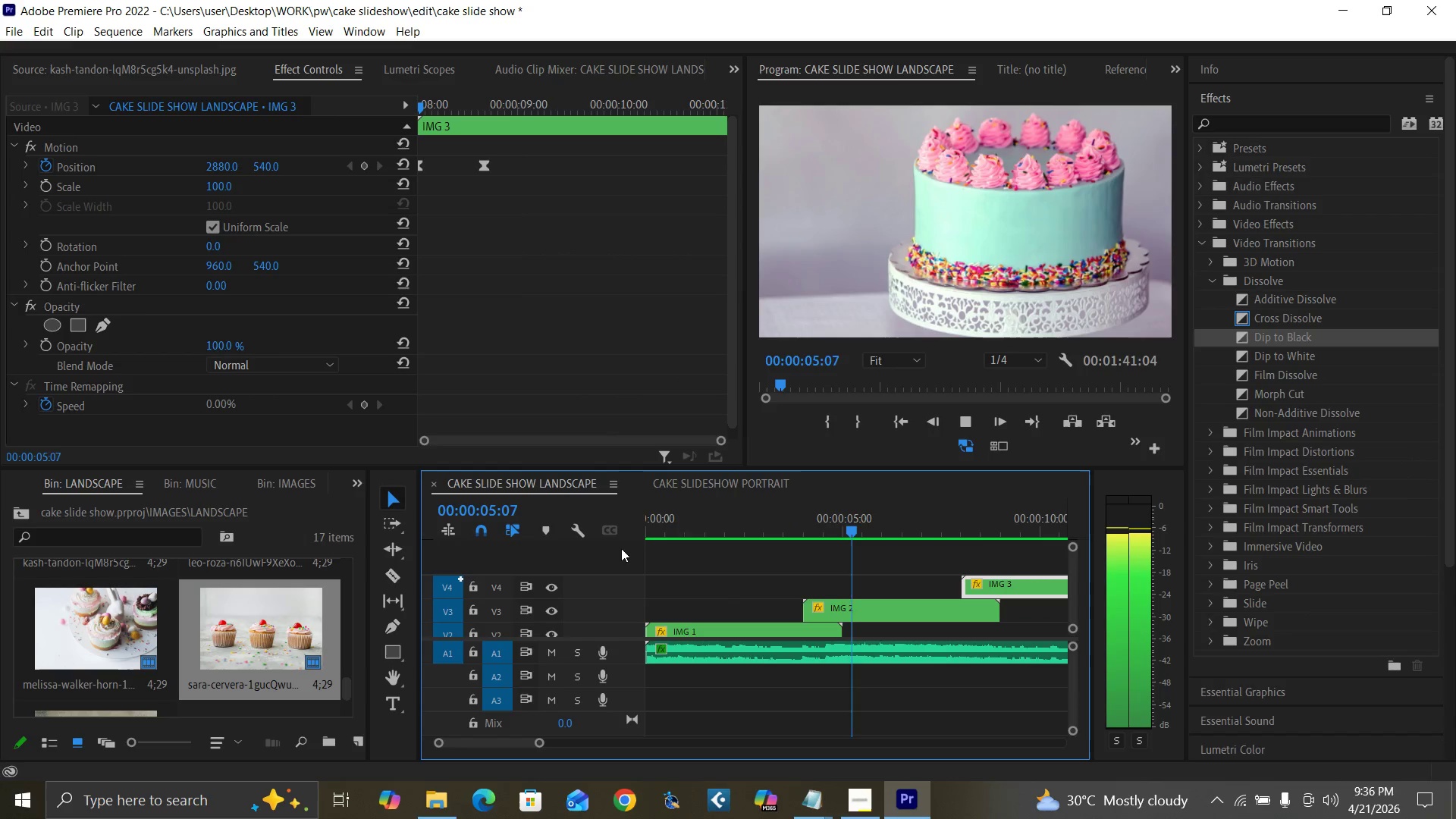 
left_click([774, 527])
 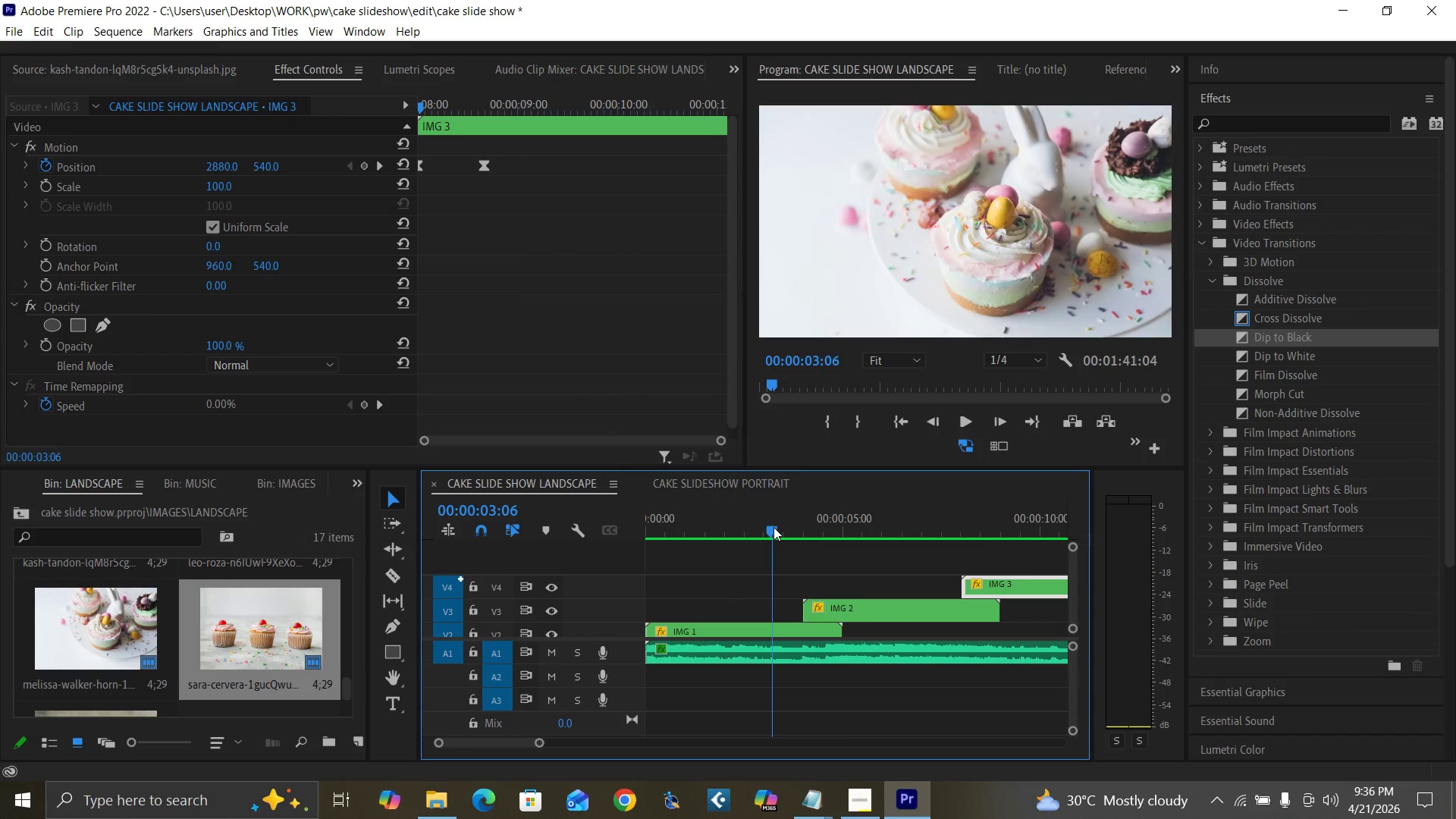 
key(Space)
 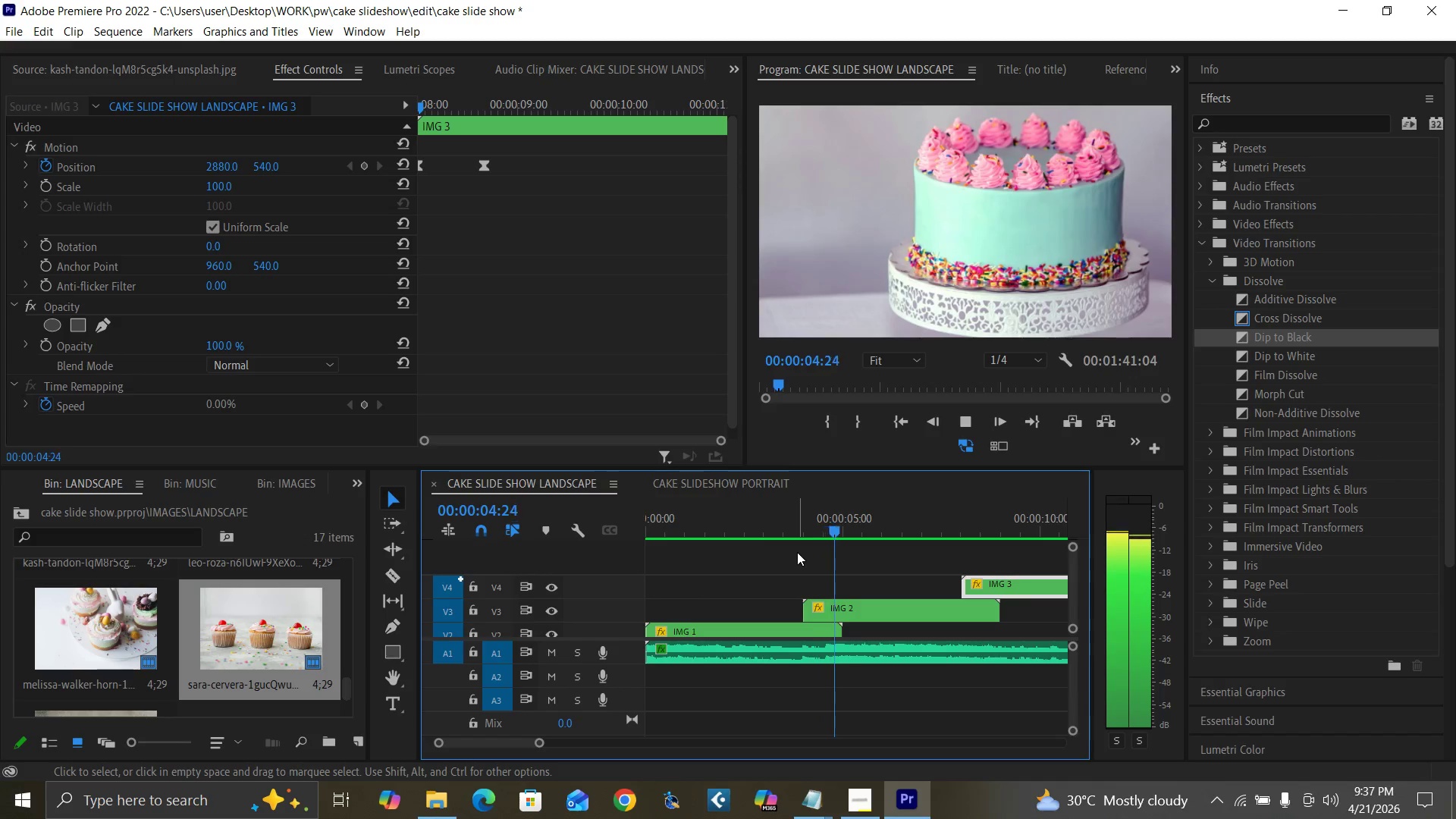 
left_click([764, 526])
 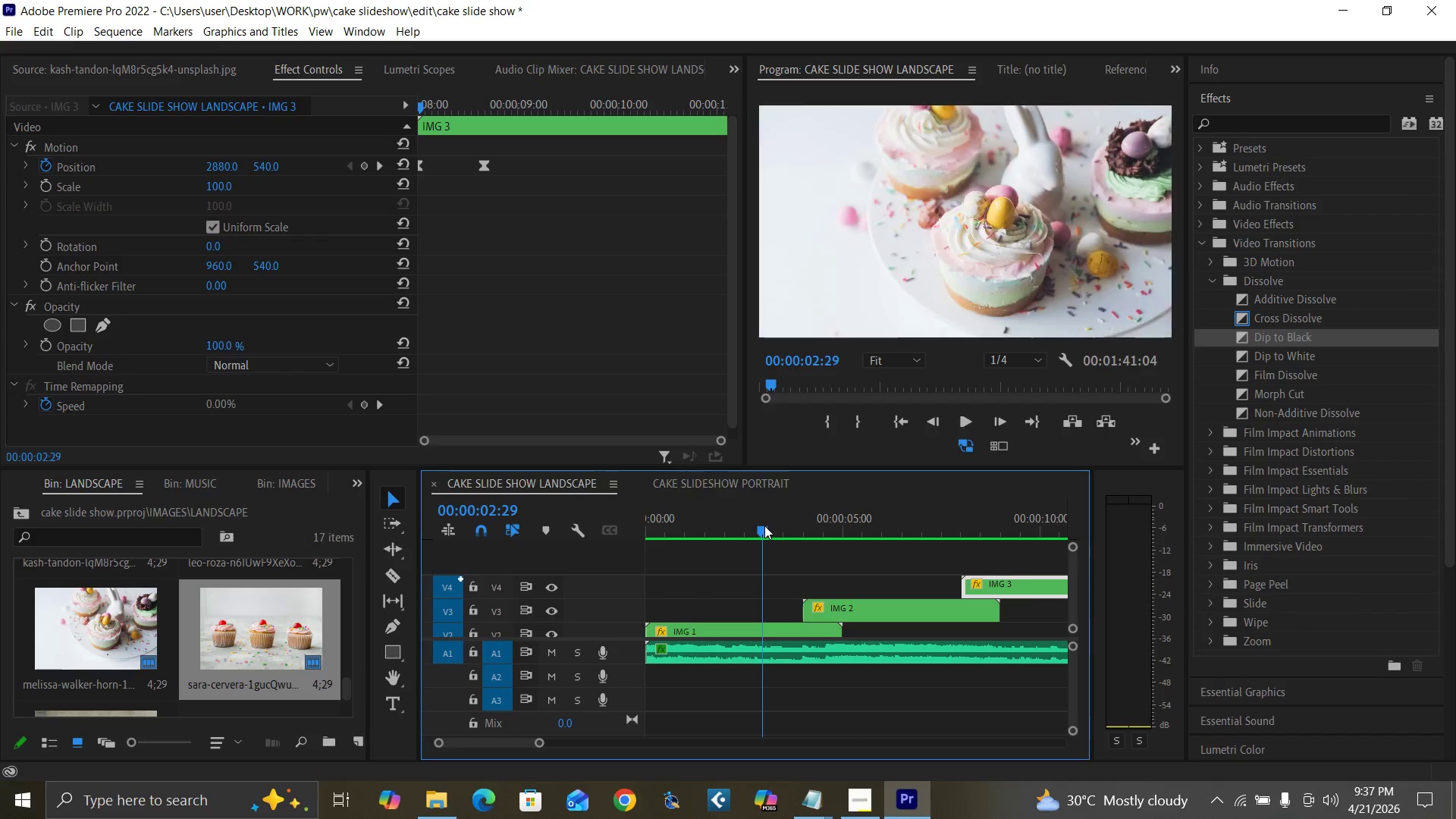 
key(Space)
 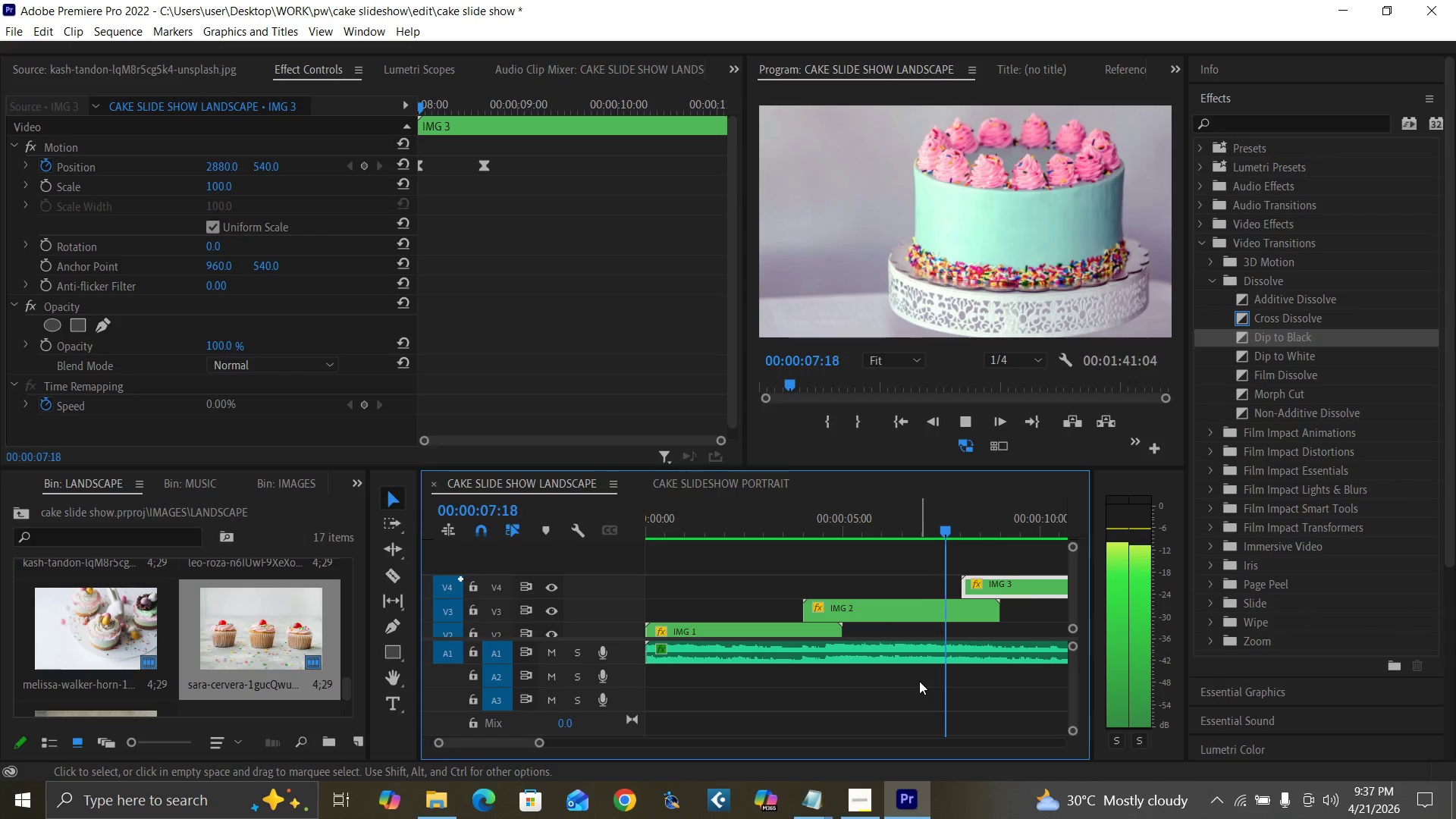 
wait(6.31)
 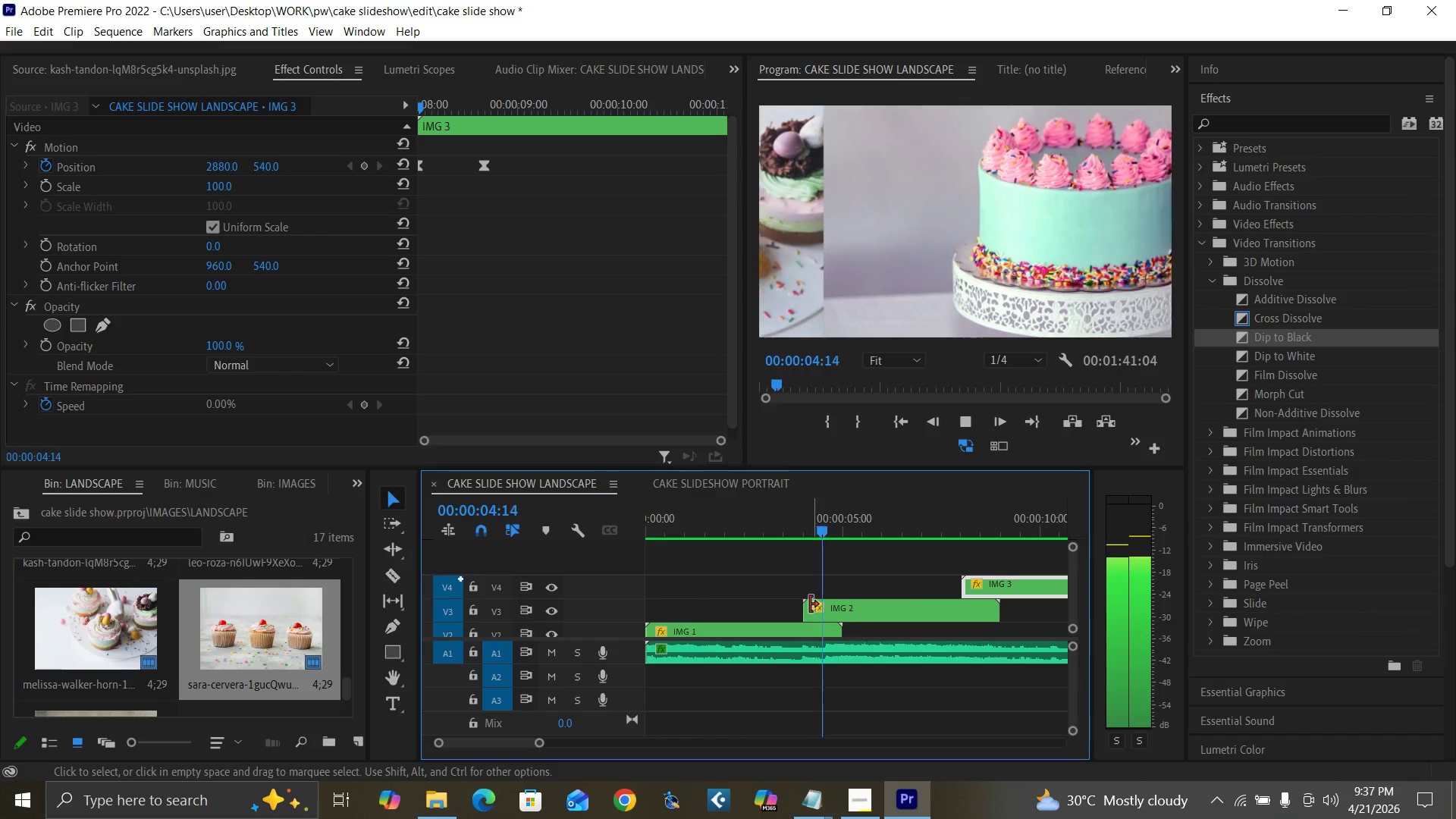 
key(Space)
 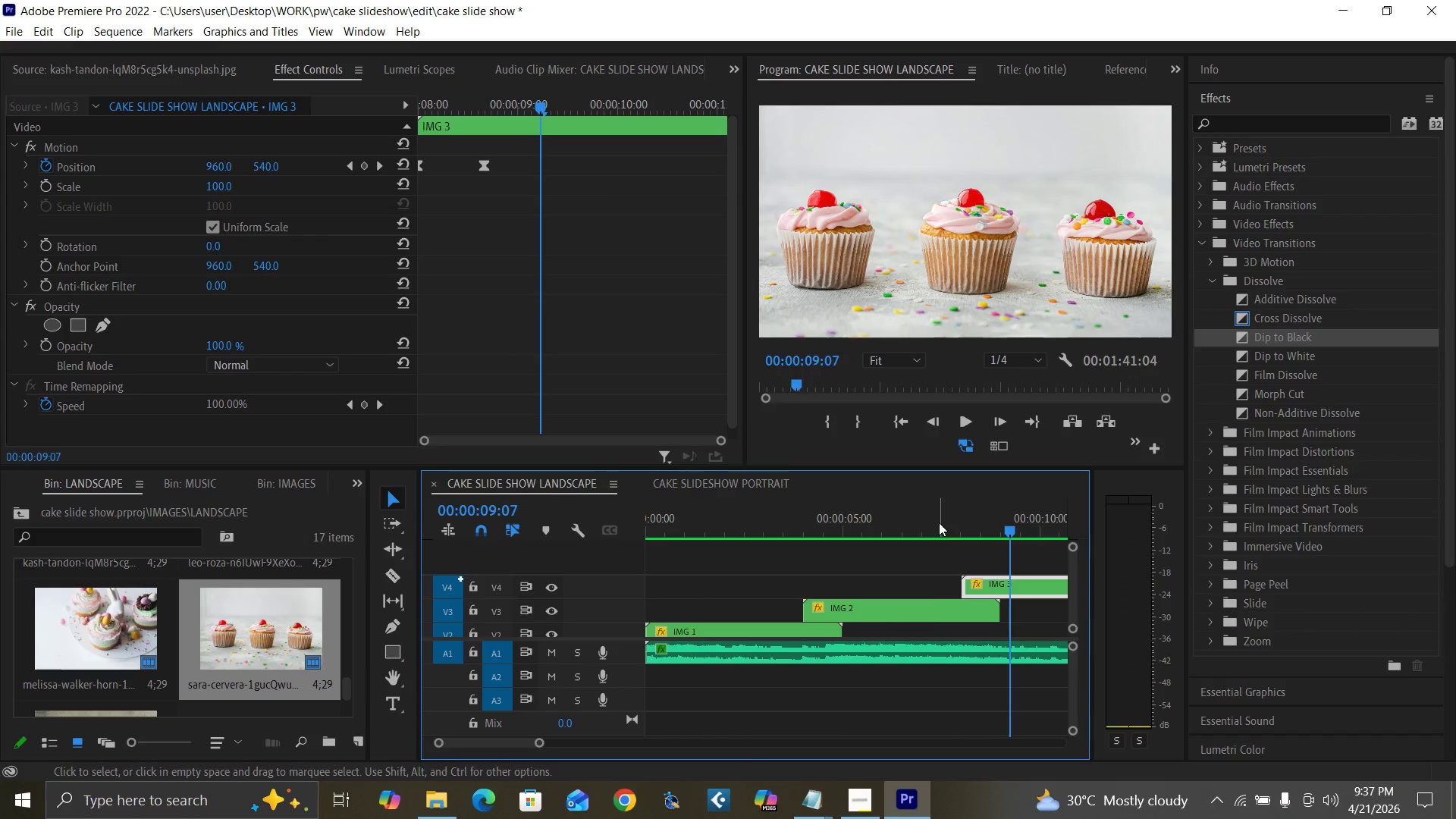 
left_click([936, 517])
 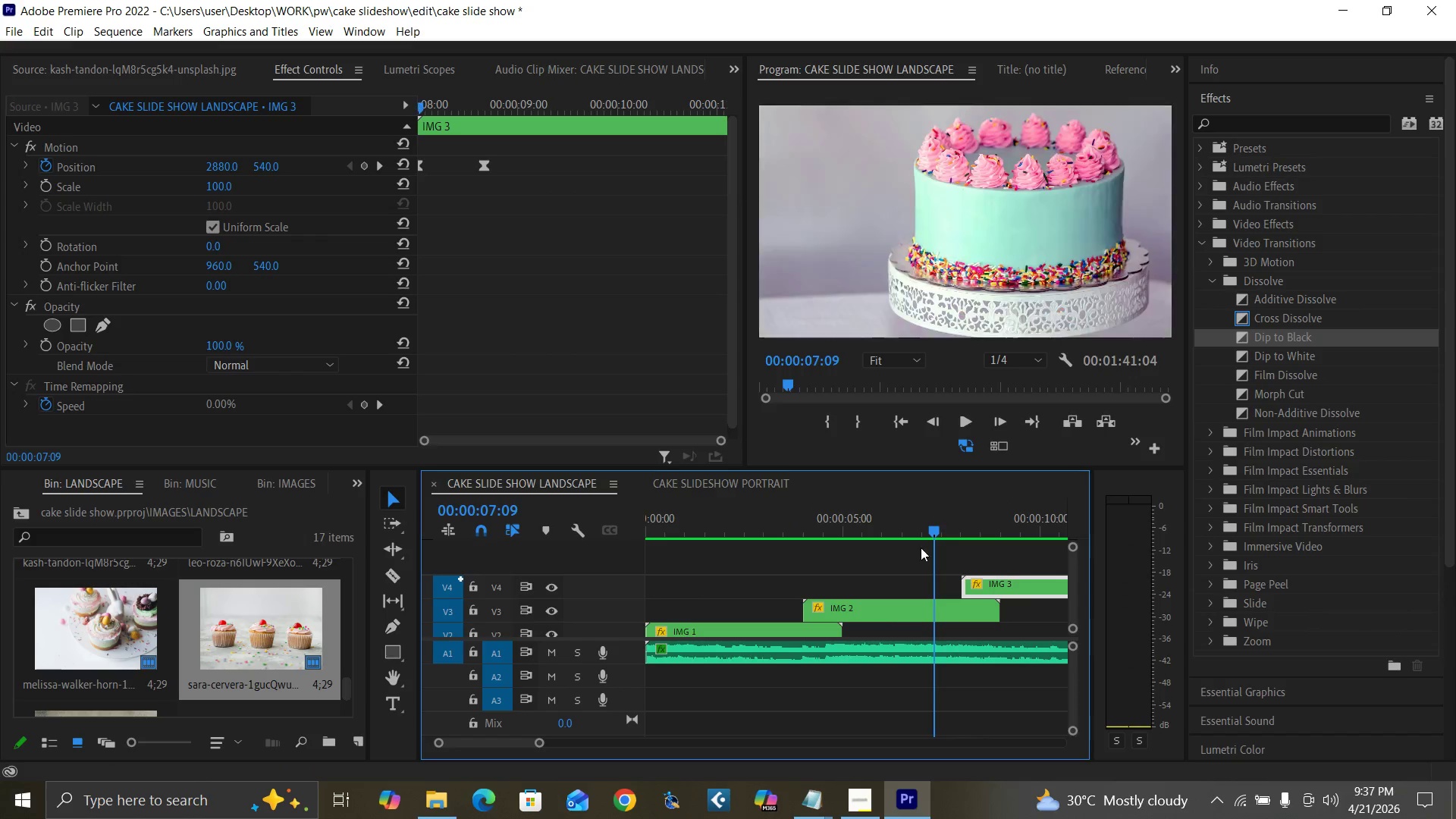 
key(Space)
 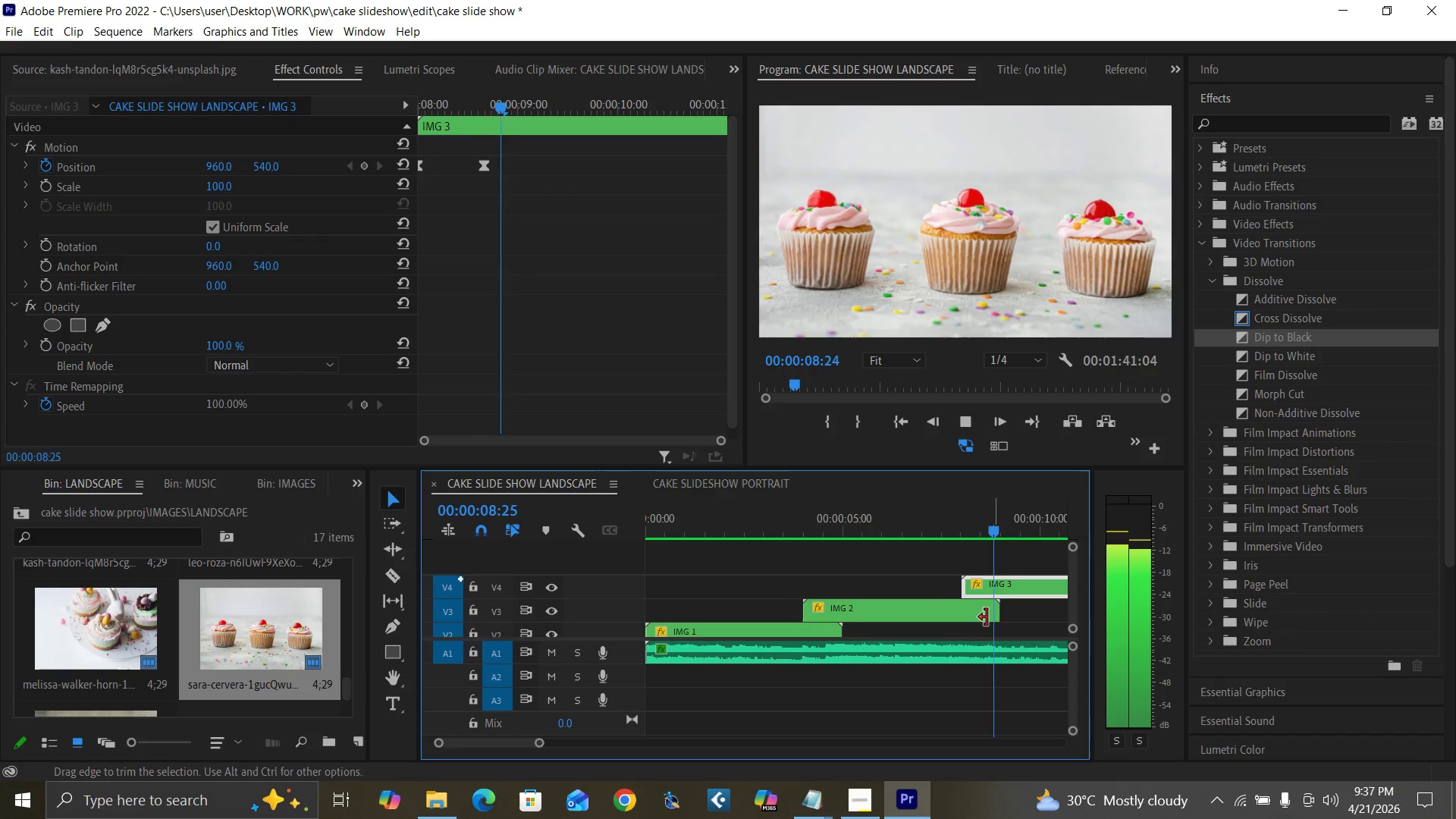 
left_click([905, 512])
 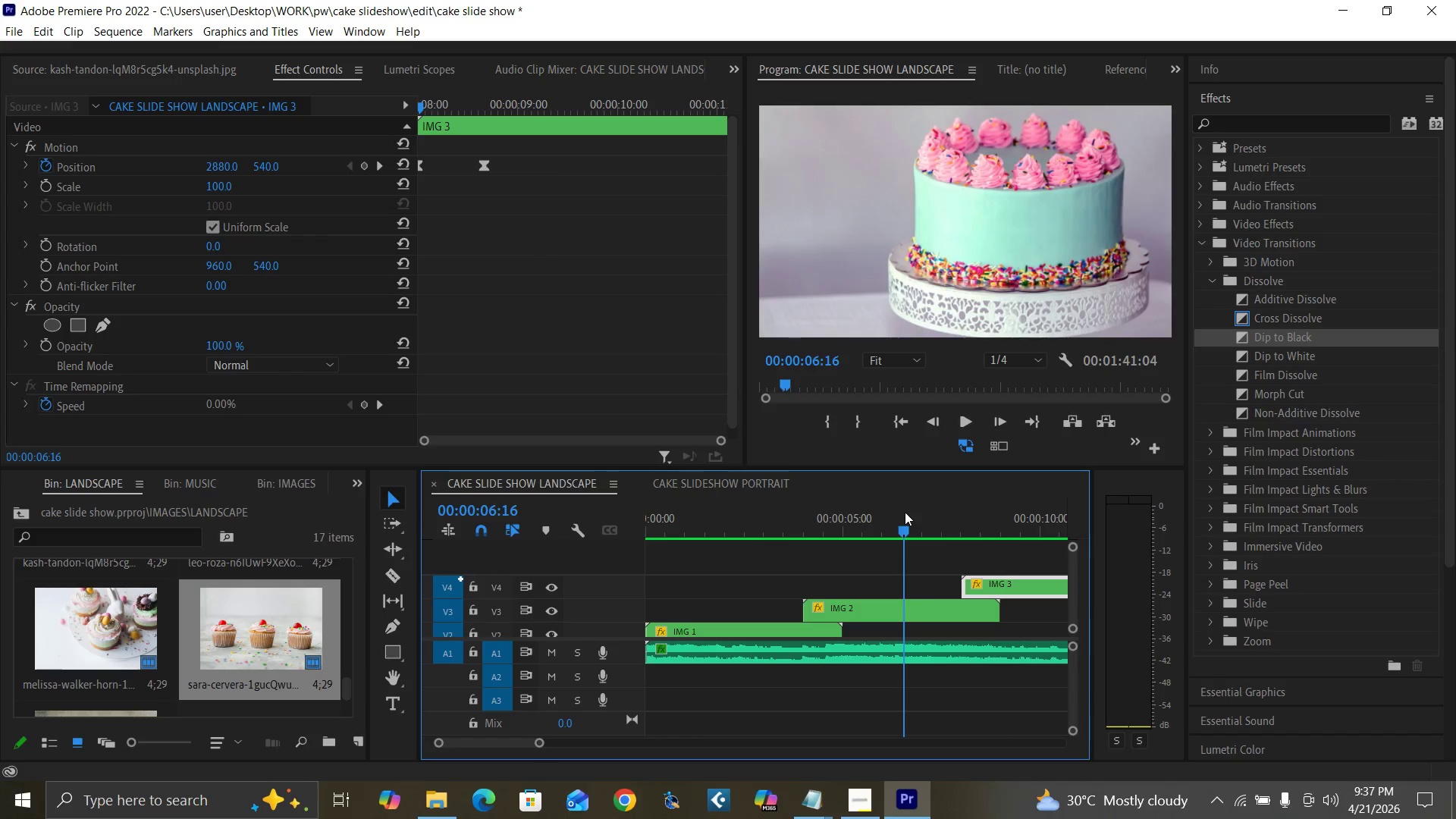 
key(Space)
 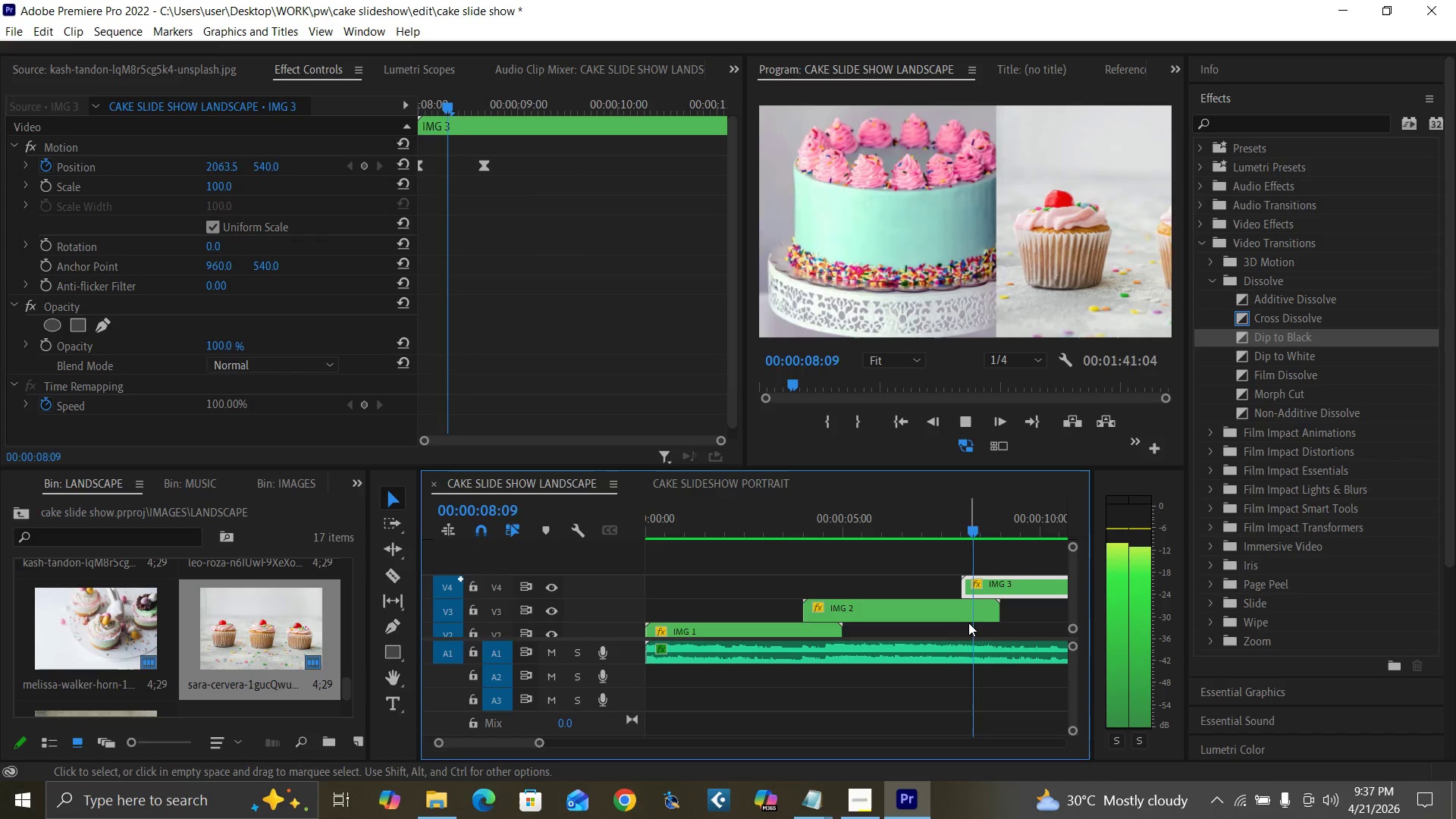 
key(Space)
 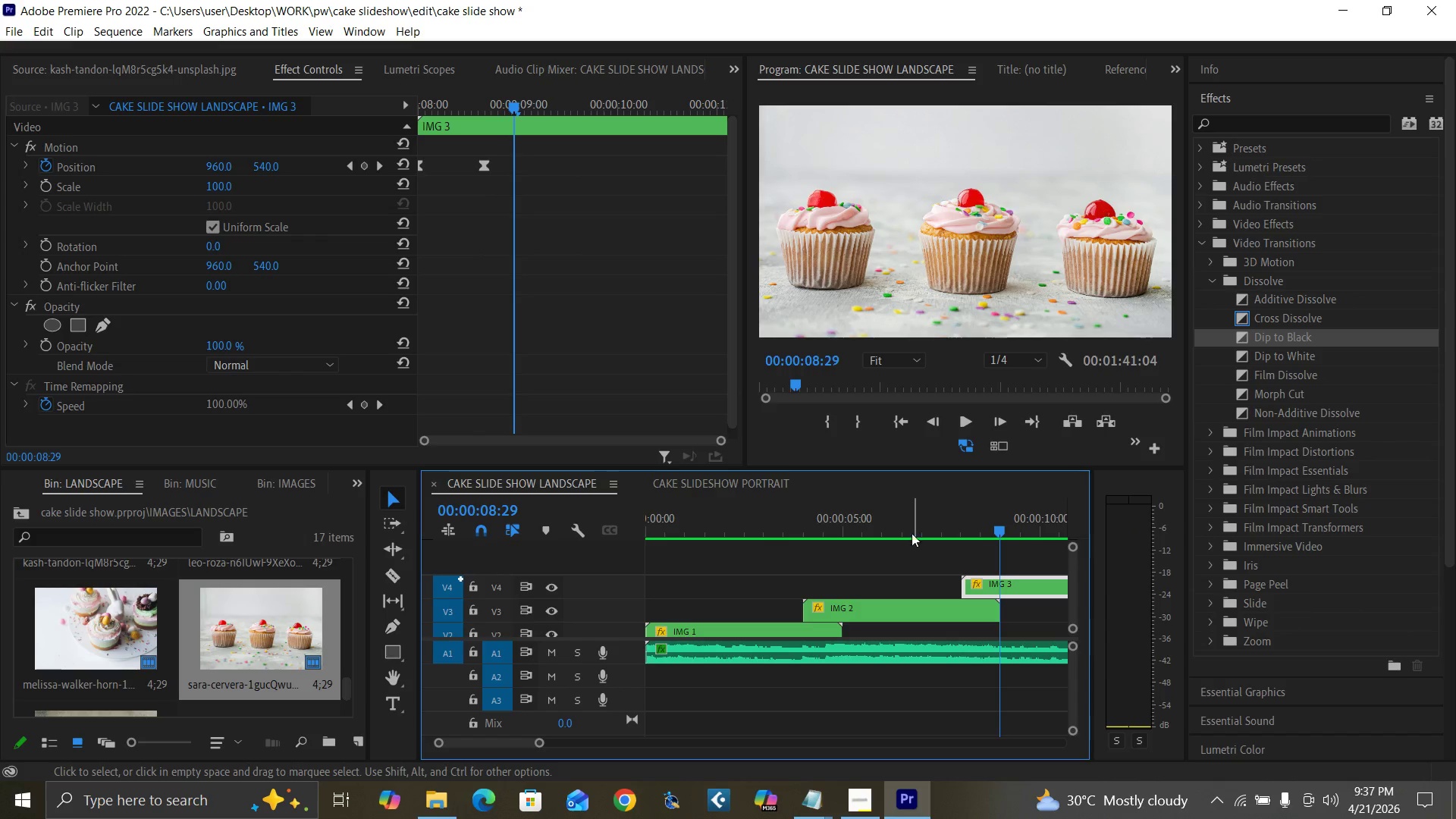 
left_click([892, 516])
 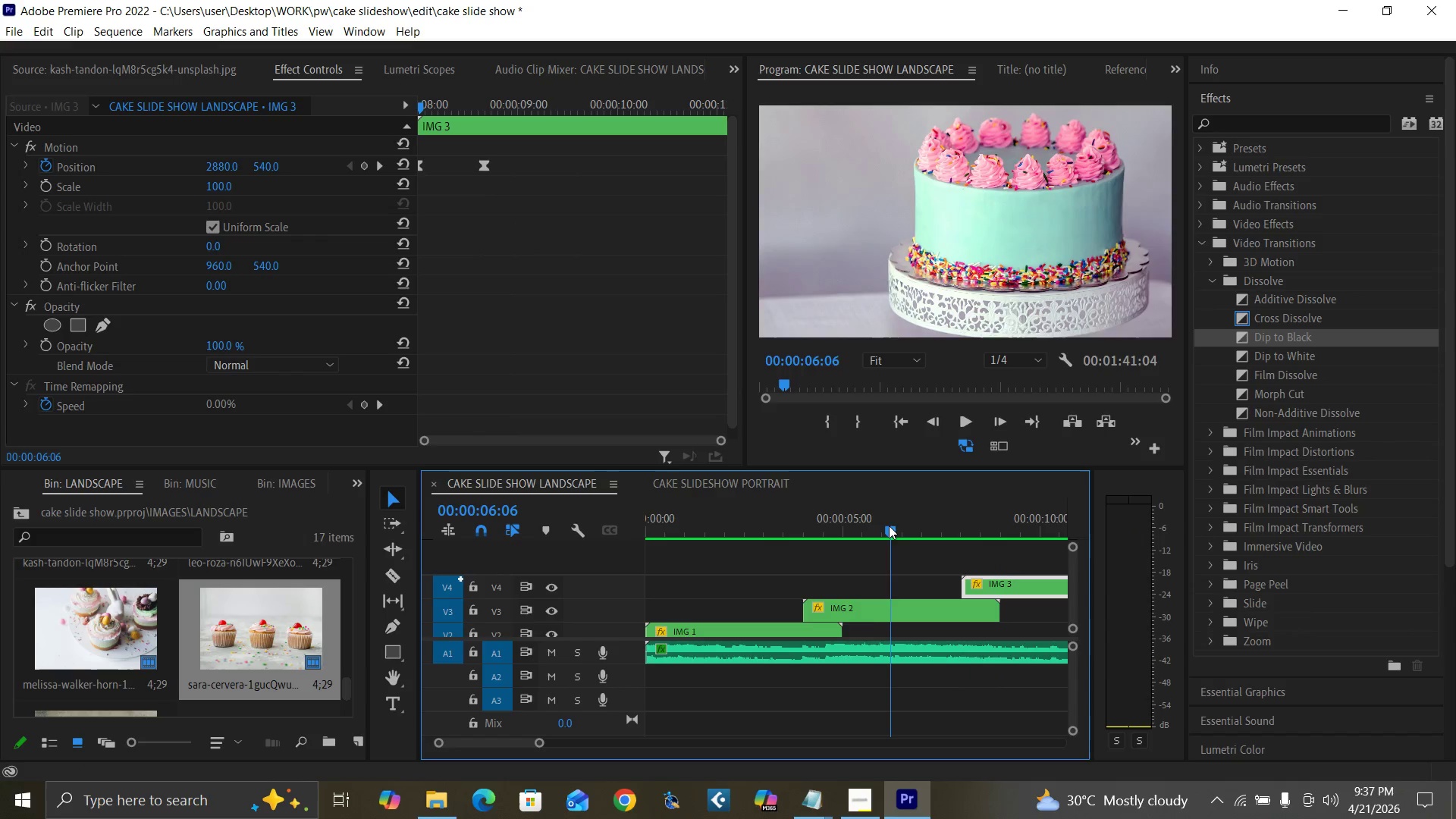 
key(Space)
 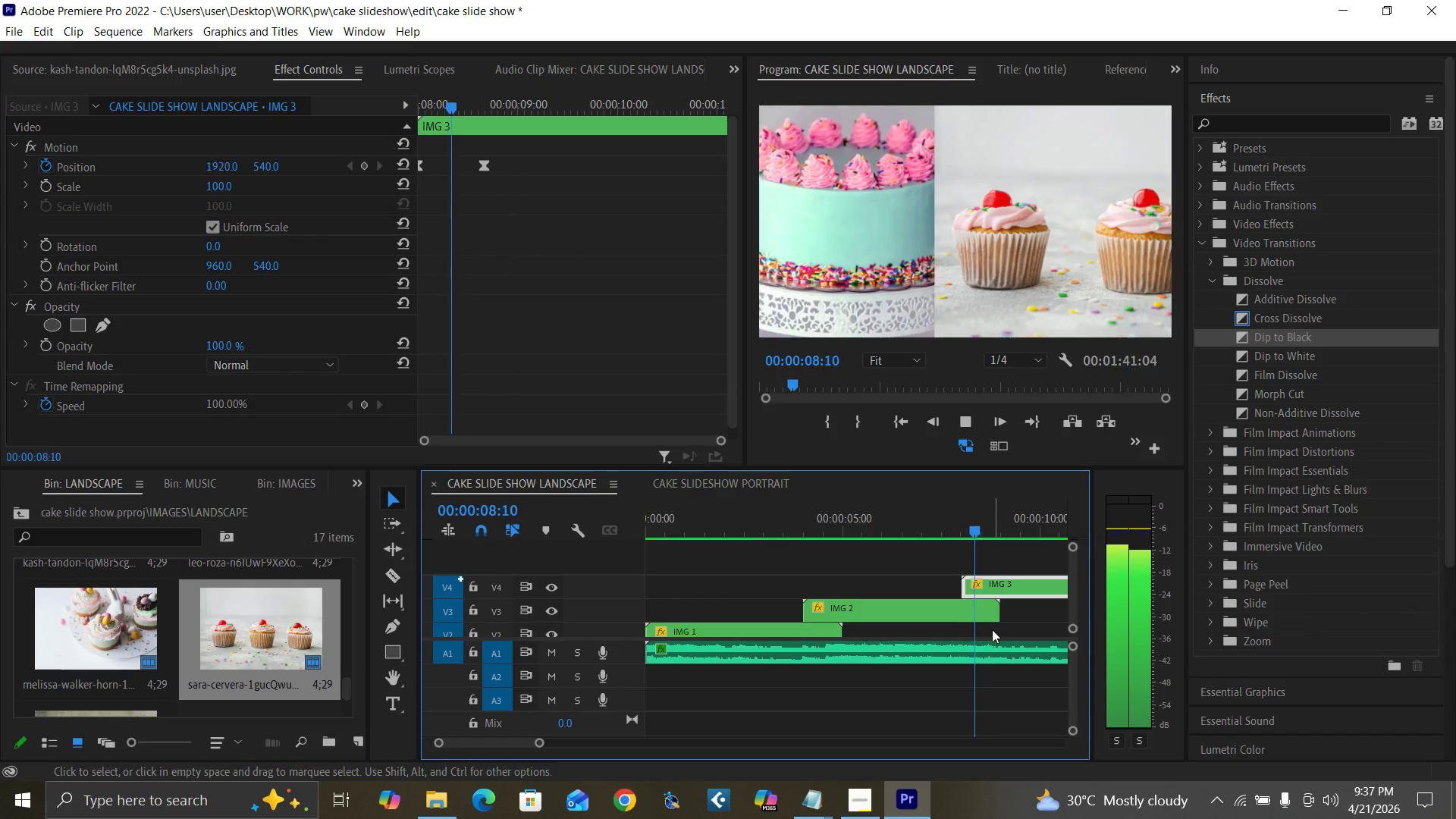 
key(Space)
 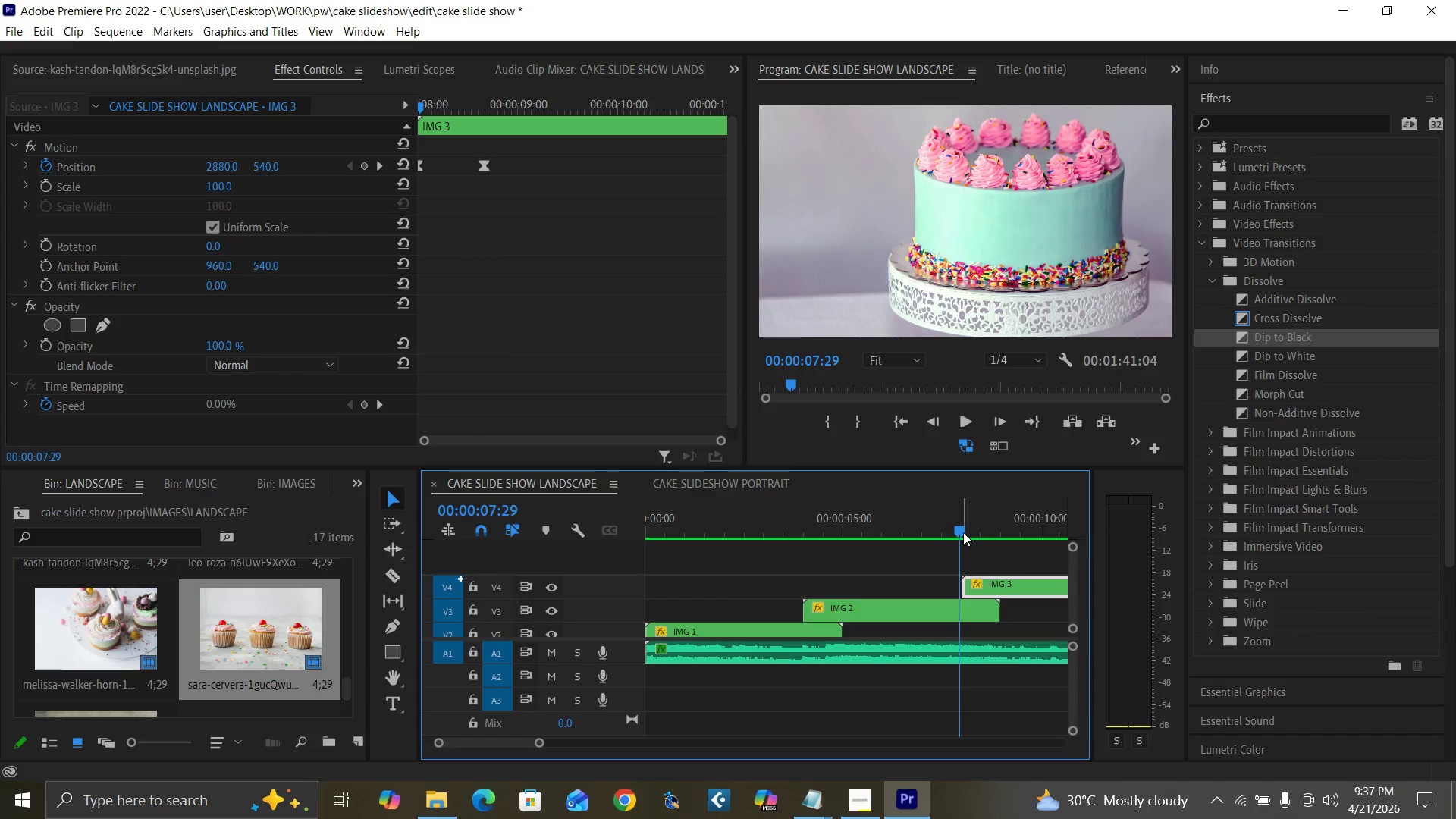 
key(Equal)
 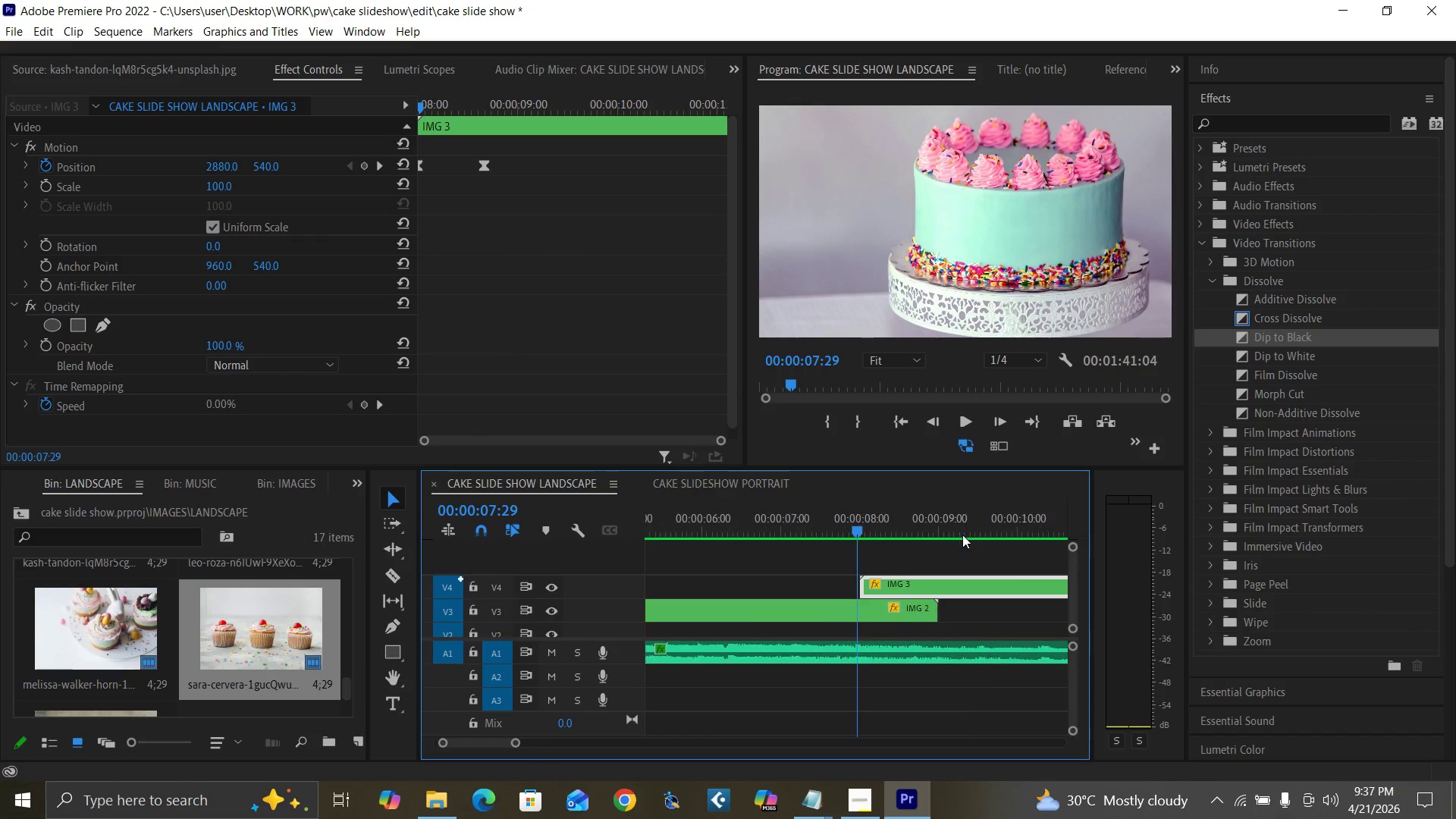 
key(Equal)
 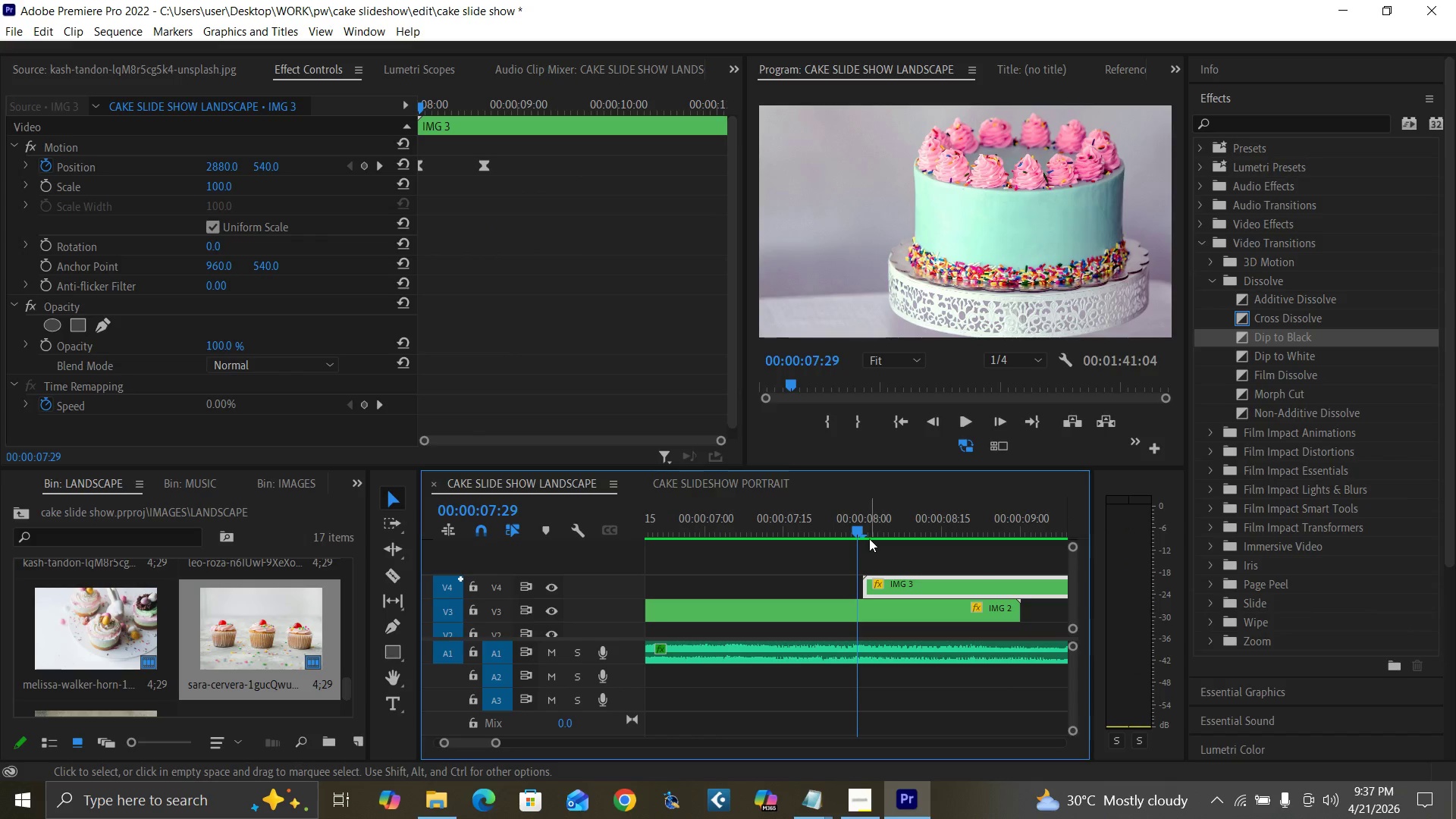 
left_click_drag(start_coordinate=[857, 532], to_coordinate=[891, 553])
 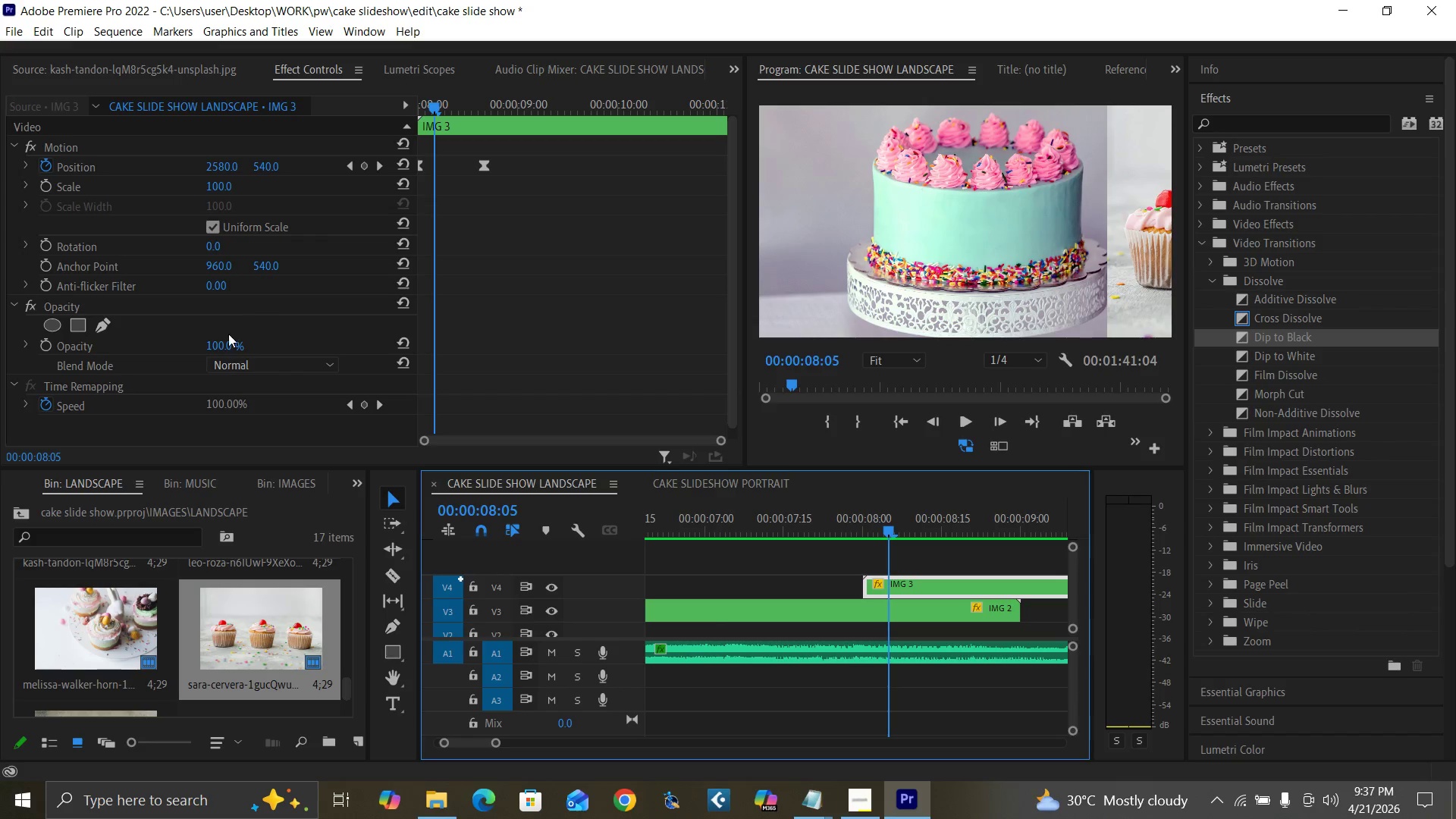 
left_click([212, 346])
 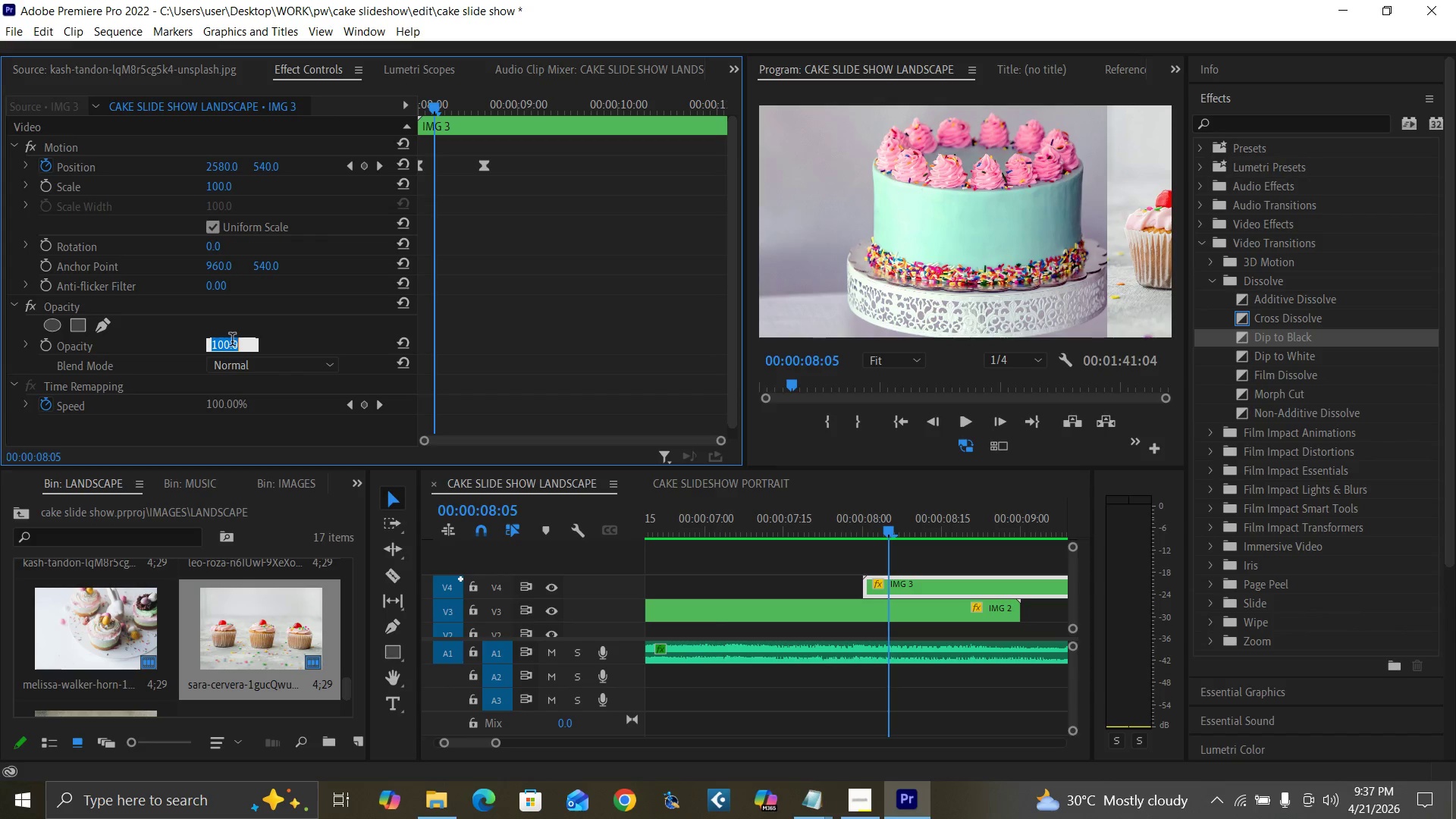 
type(50)
 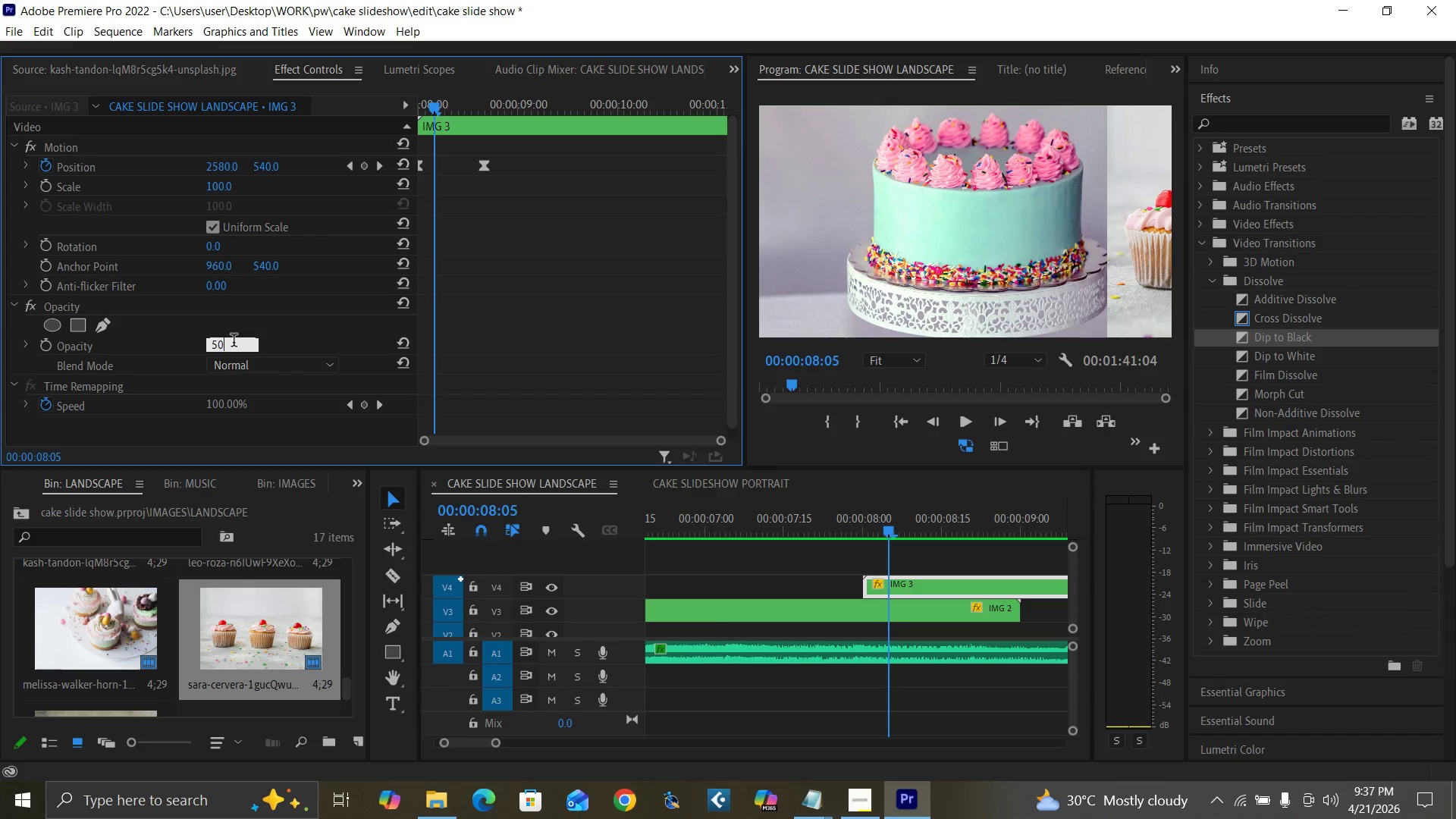 
key(Enter)
 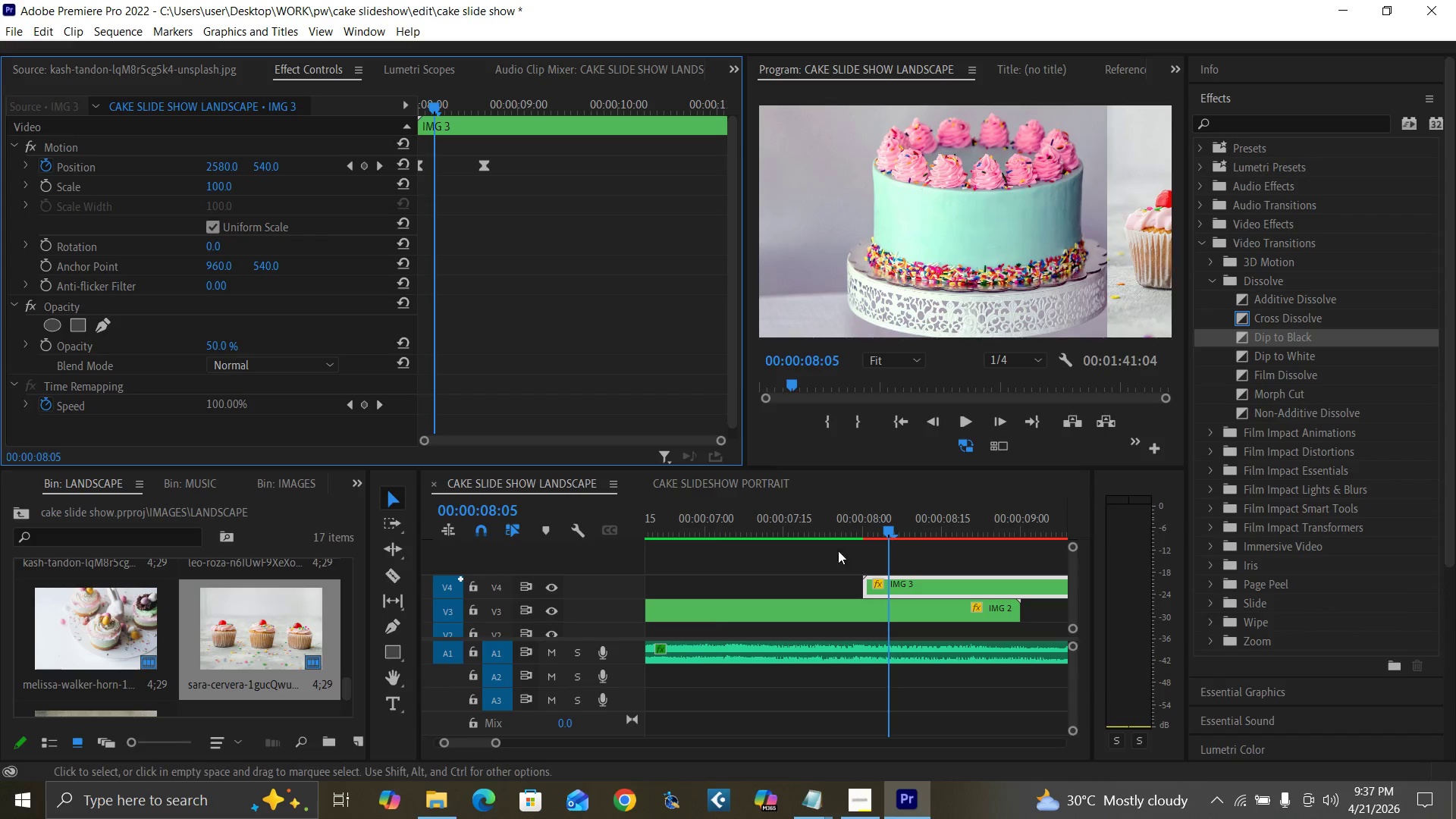 
left_click_drag(start_coordinate=[887, 529], to_coordinate=[910, 529])
 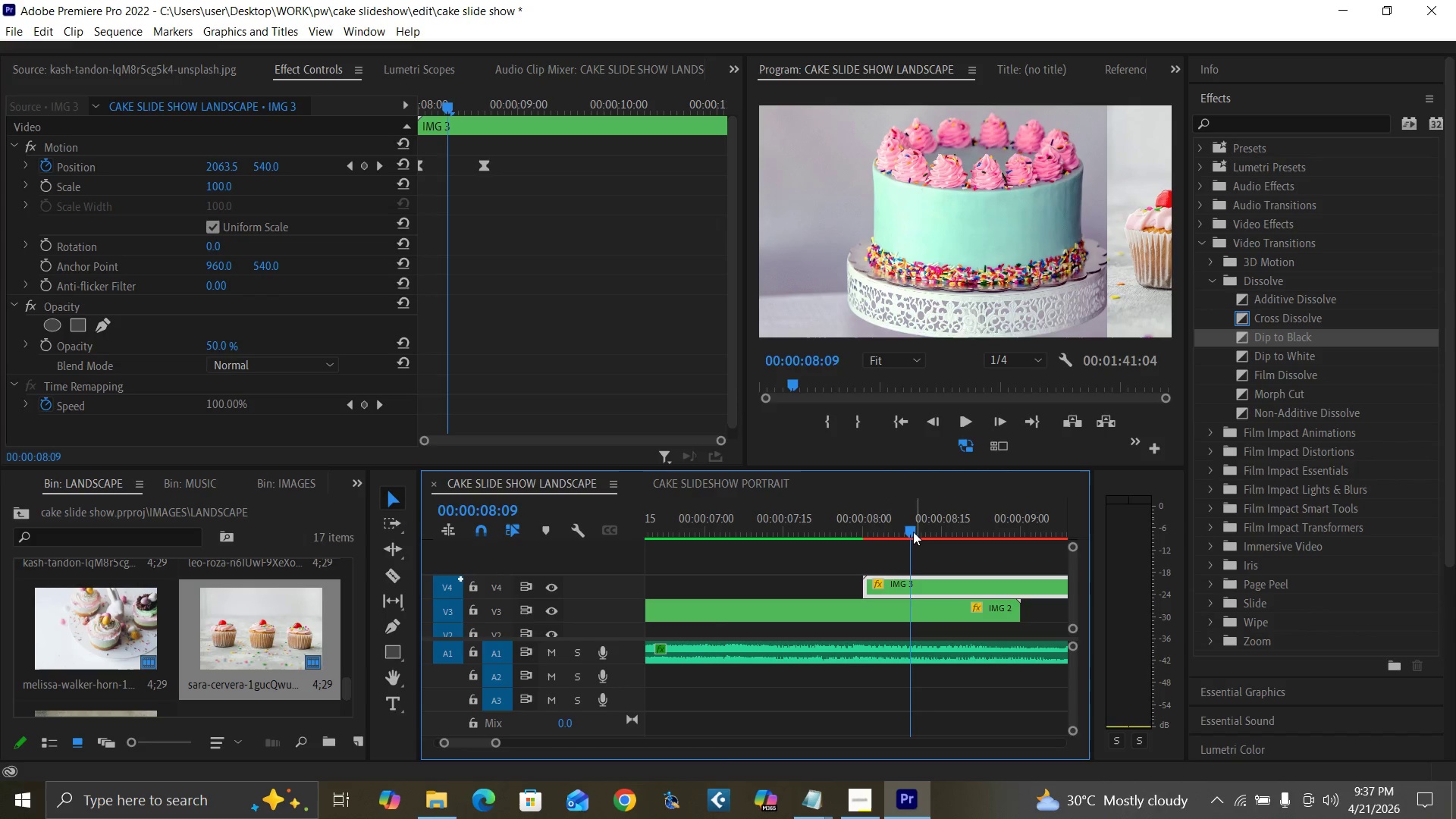 
left_click_drag(start_coordinate=[911, 526], to_coordinate=[924, 529])
 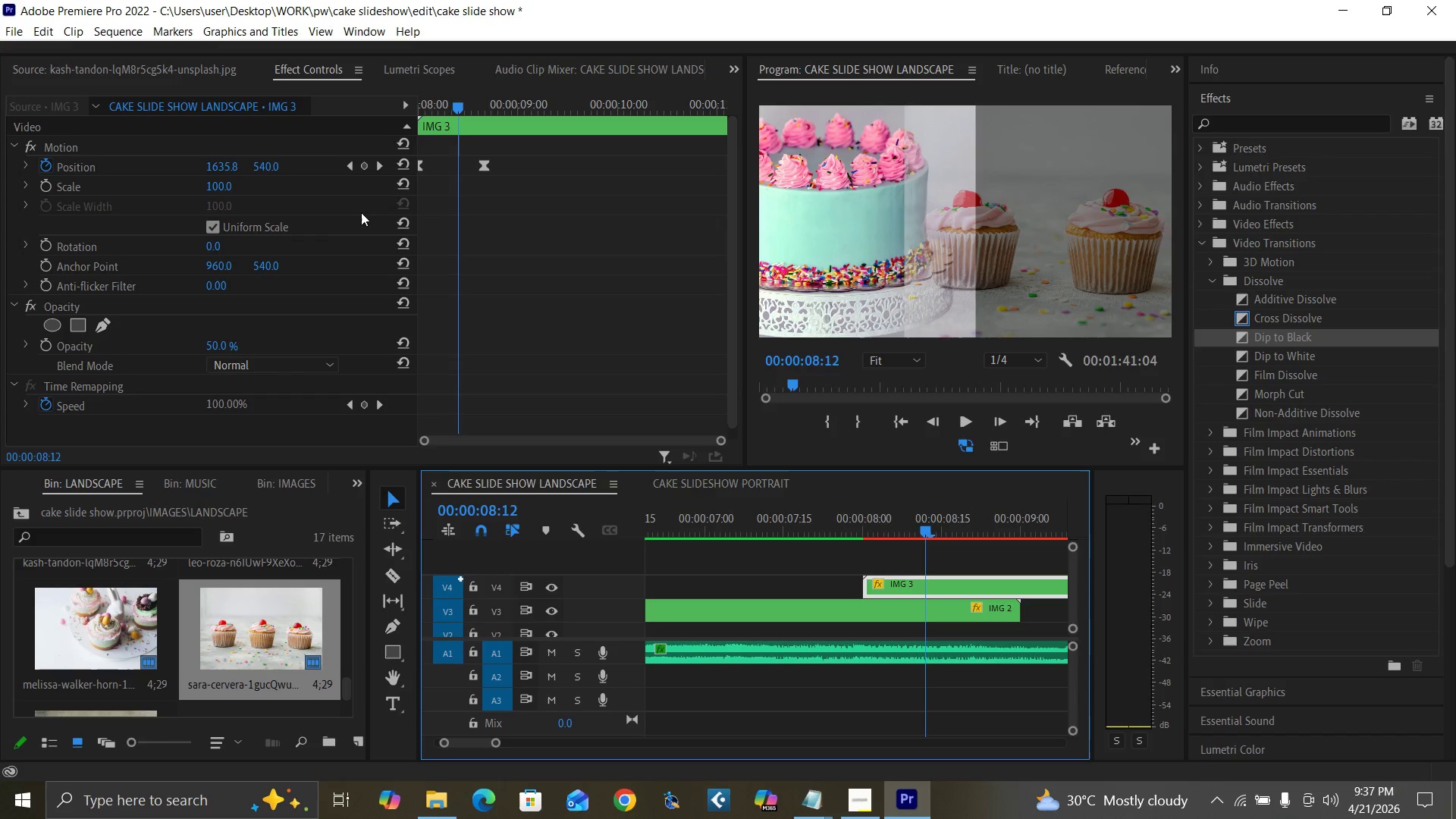 
left_click([421, 166])
 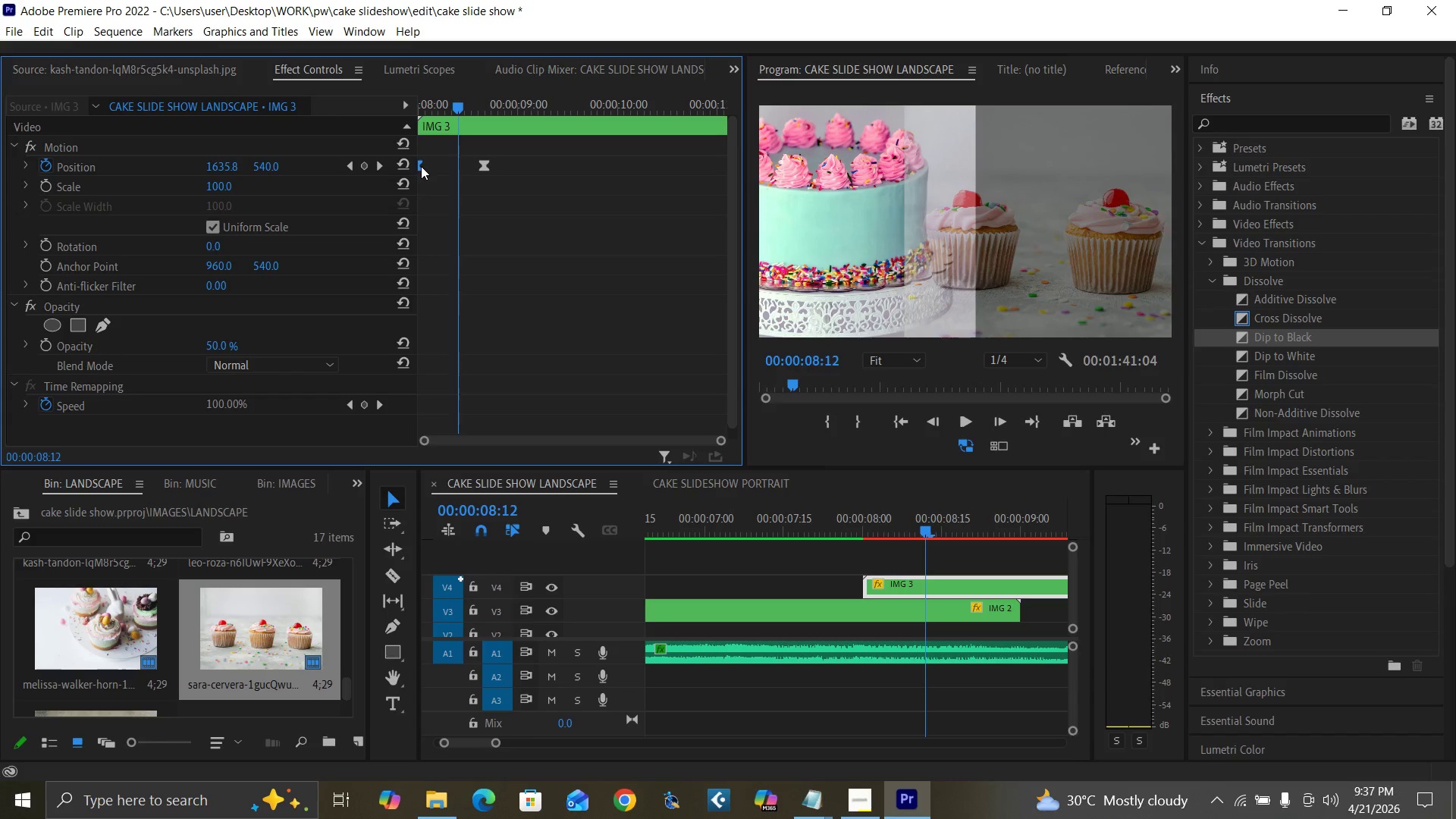 
right_click([421, 166])
 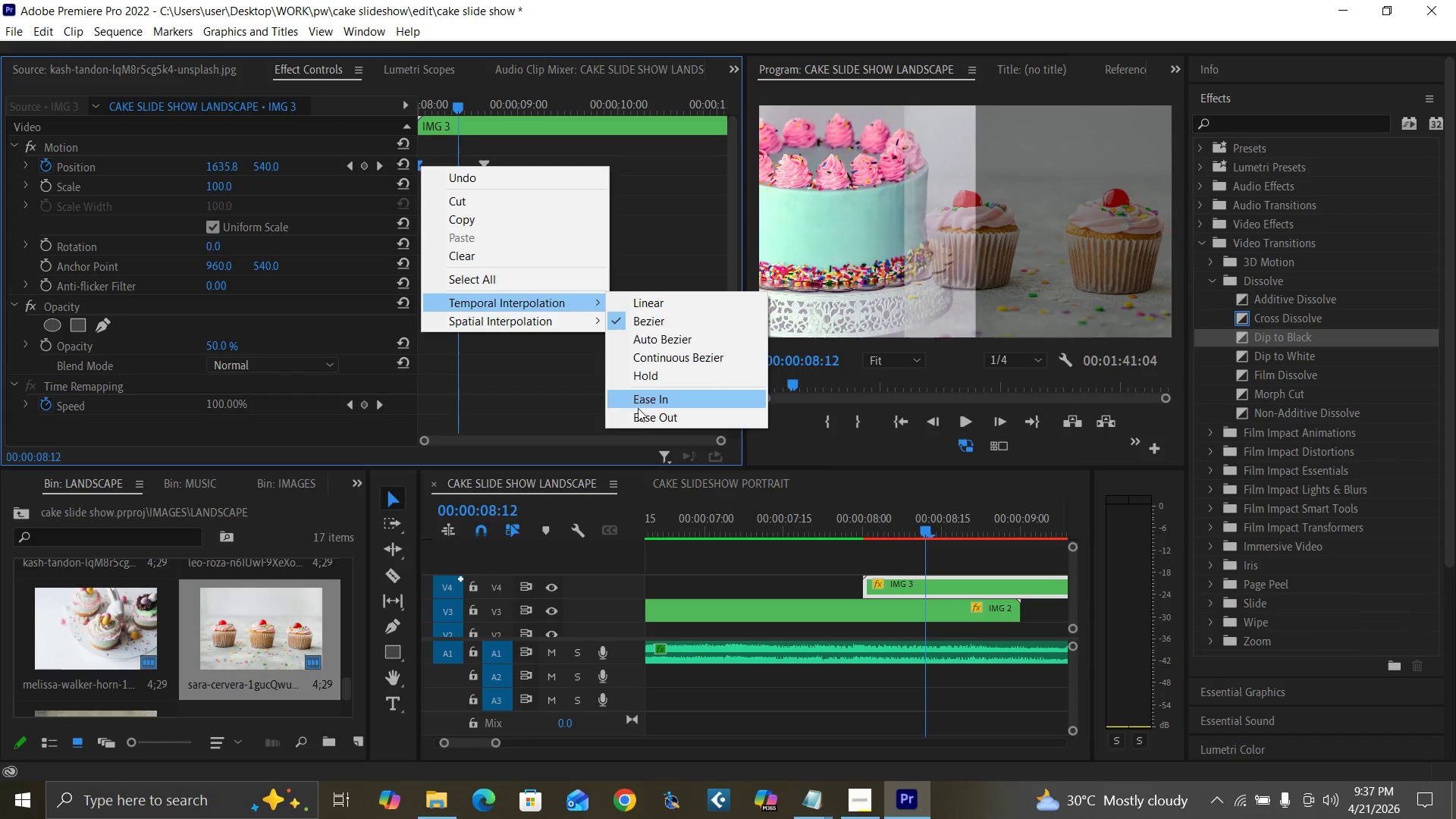 
left_click([639, 416])
 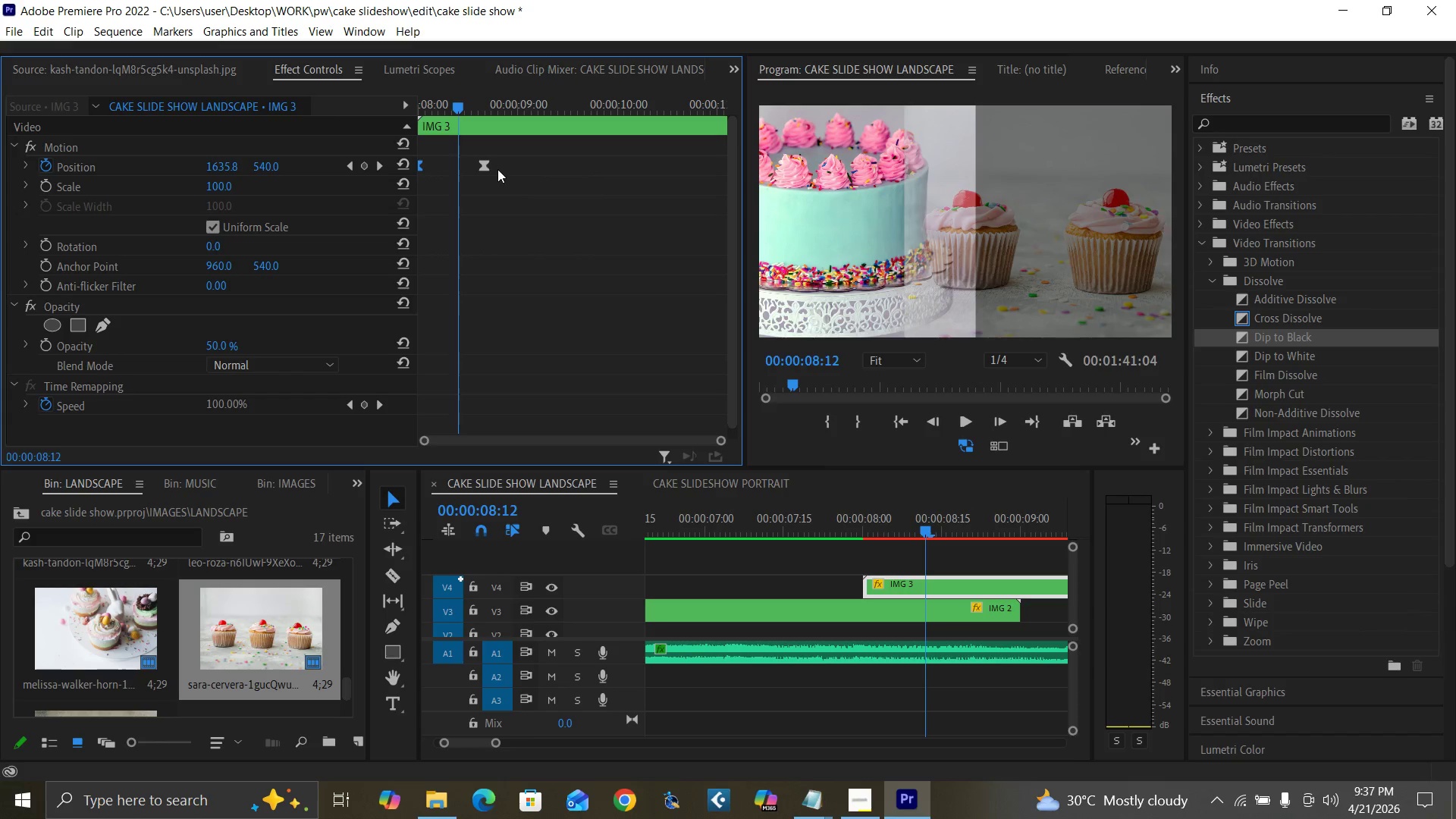 
left_click([485, 171])
 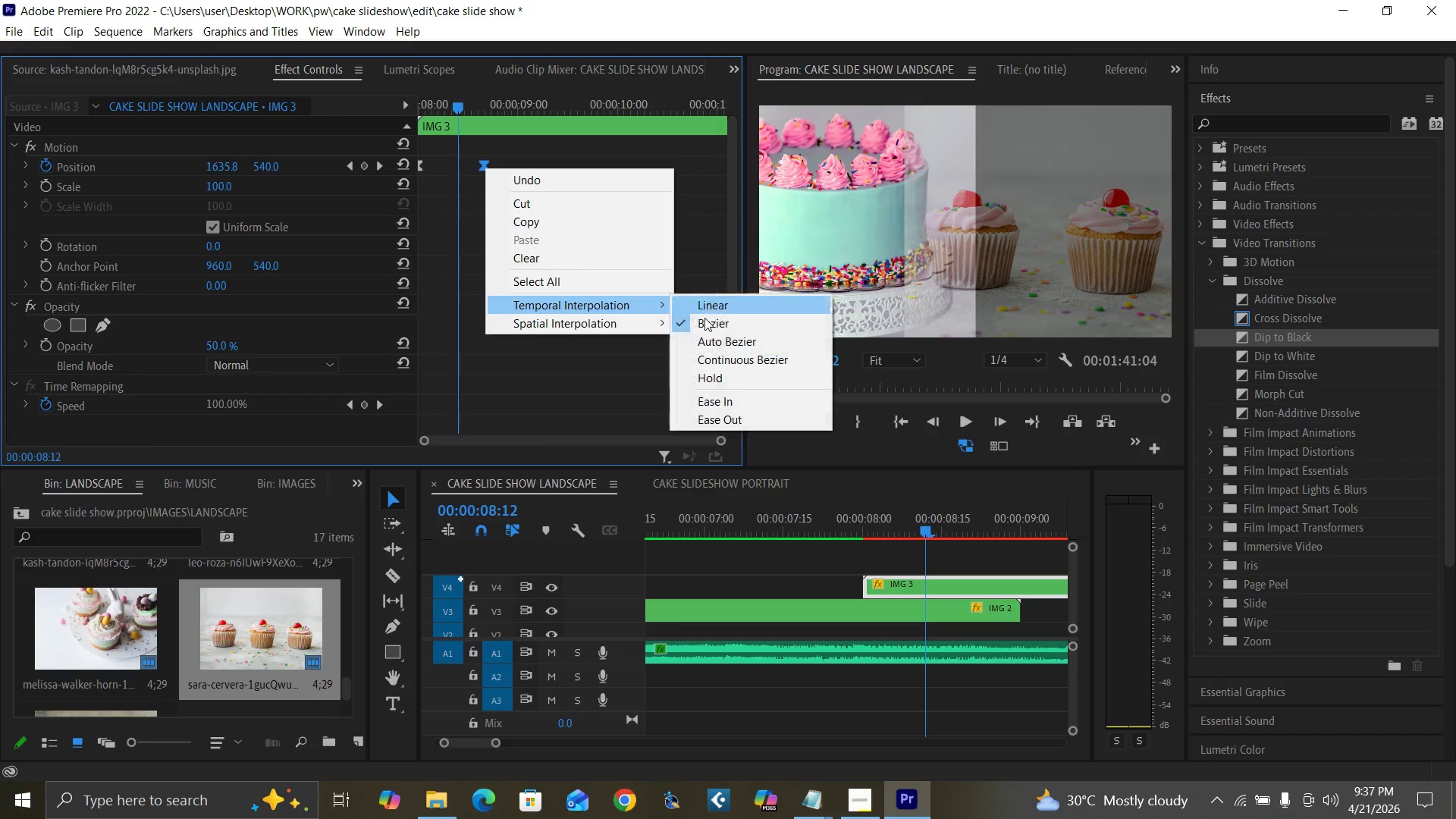 
left_click([724, 398])
 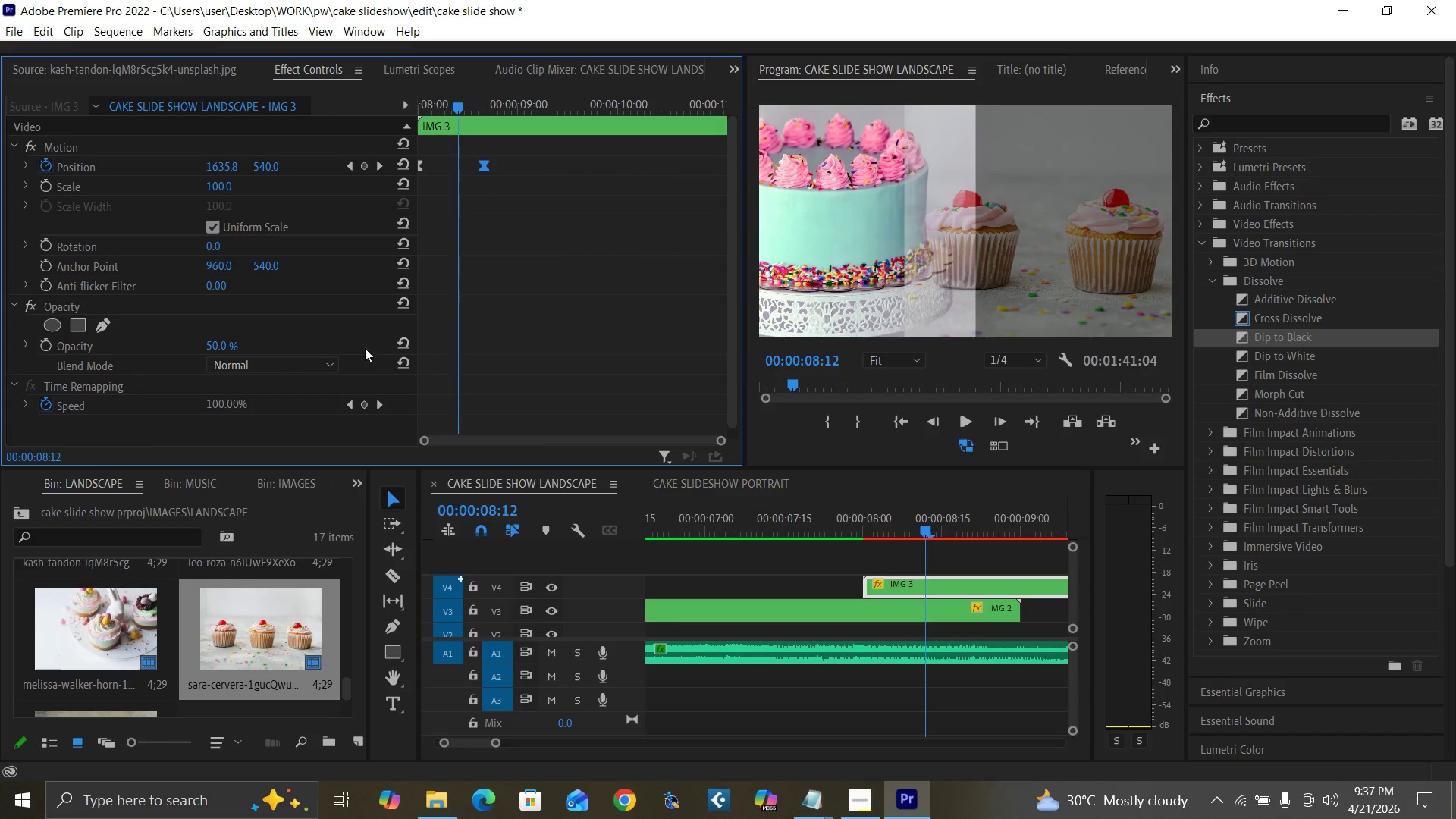 
left_click([410, 340])
 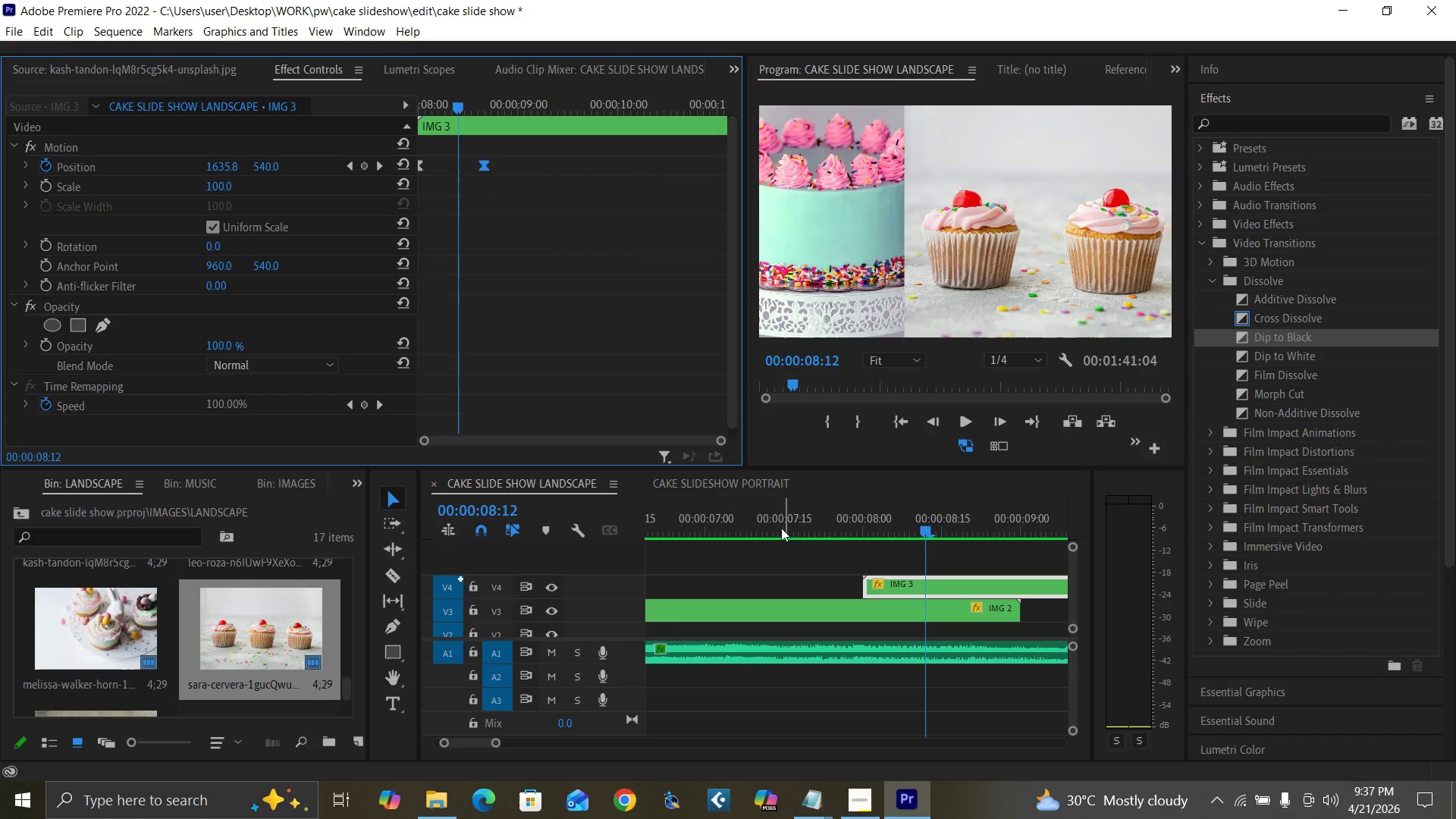 
left_click([730, 519])
 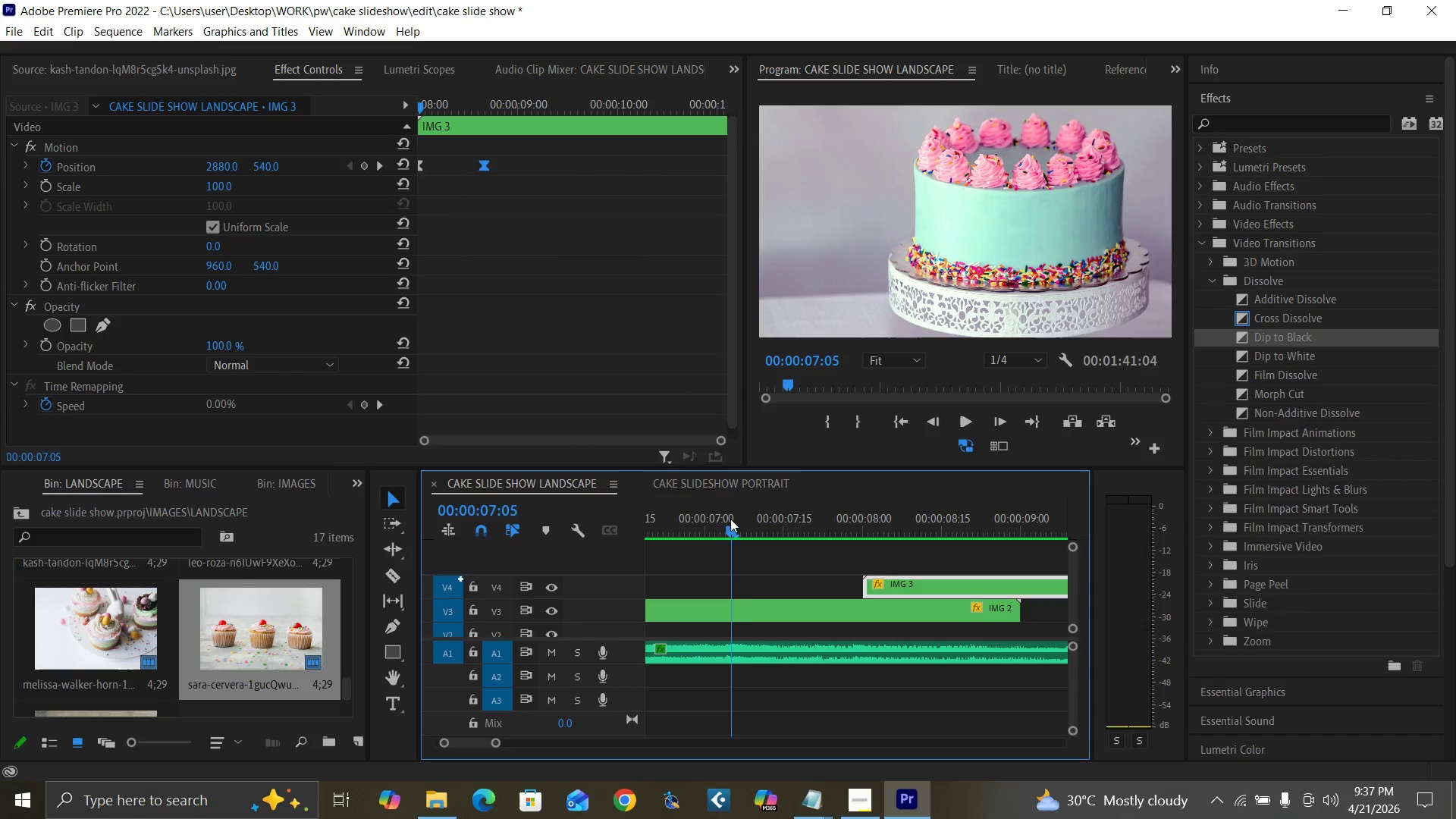 
key(Space)
 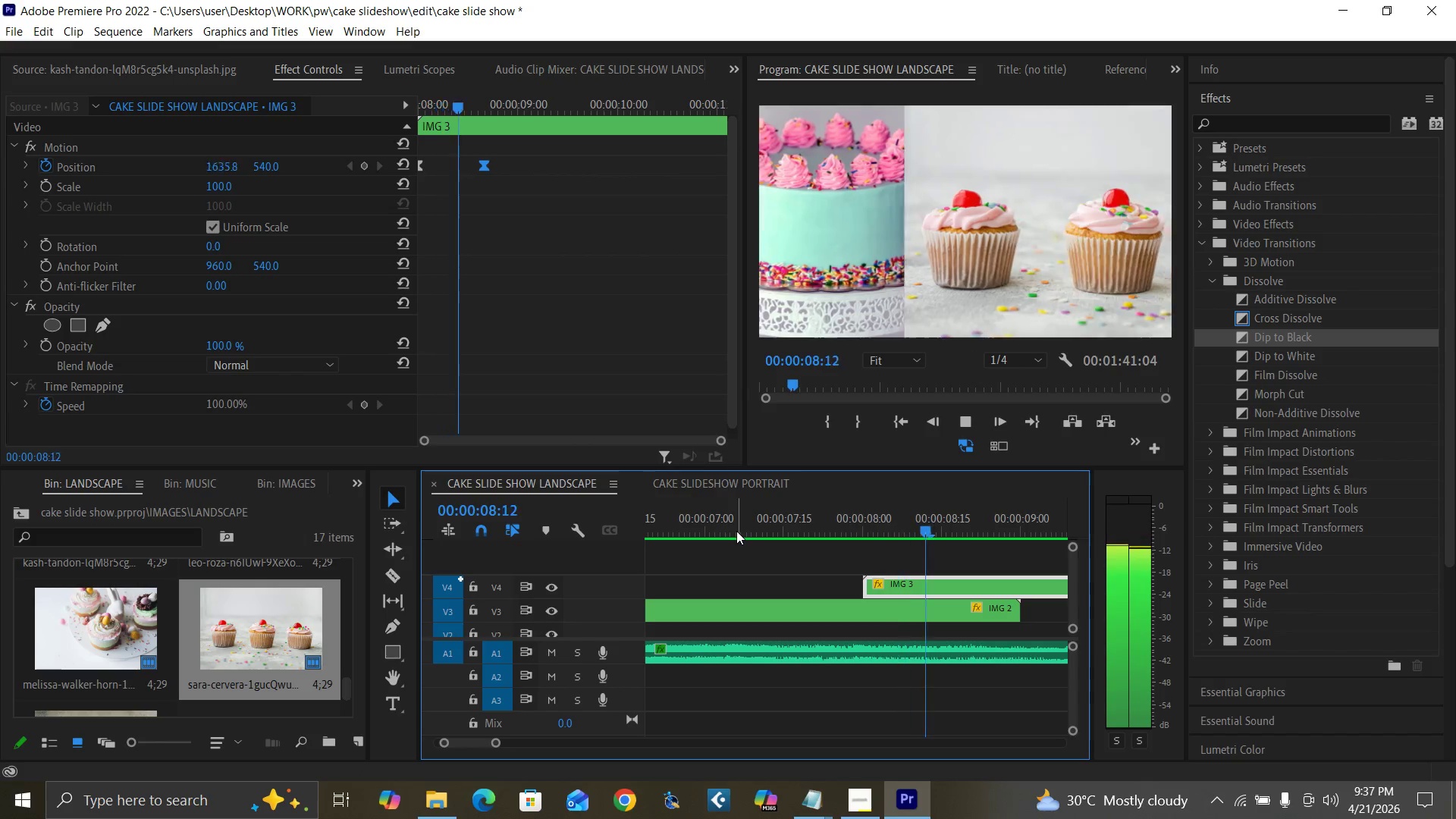 
key(Space)
 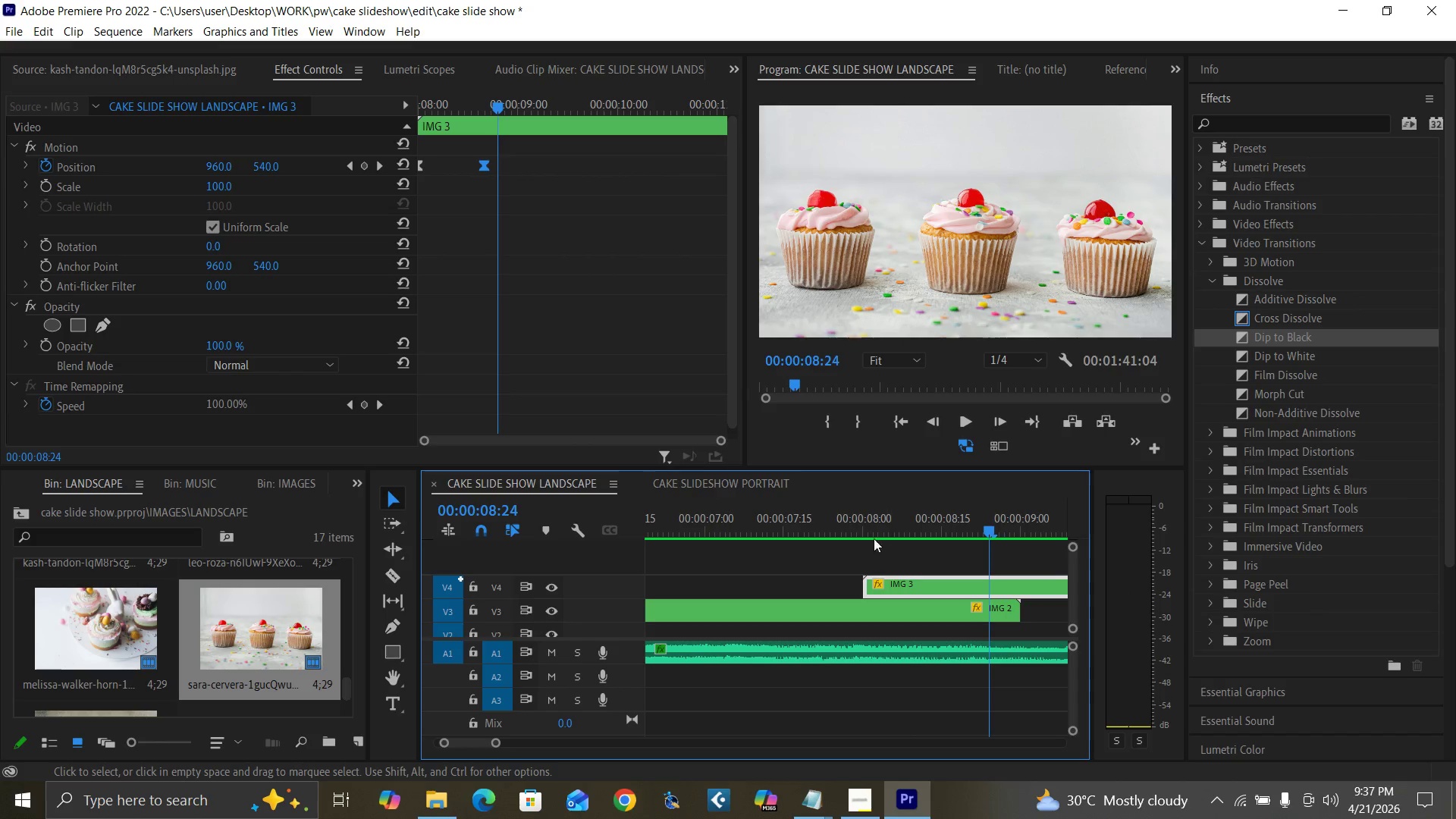 
left_click([863, 532])
 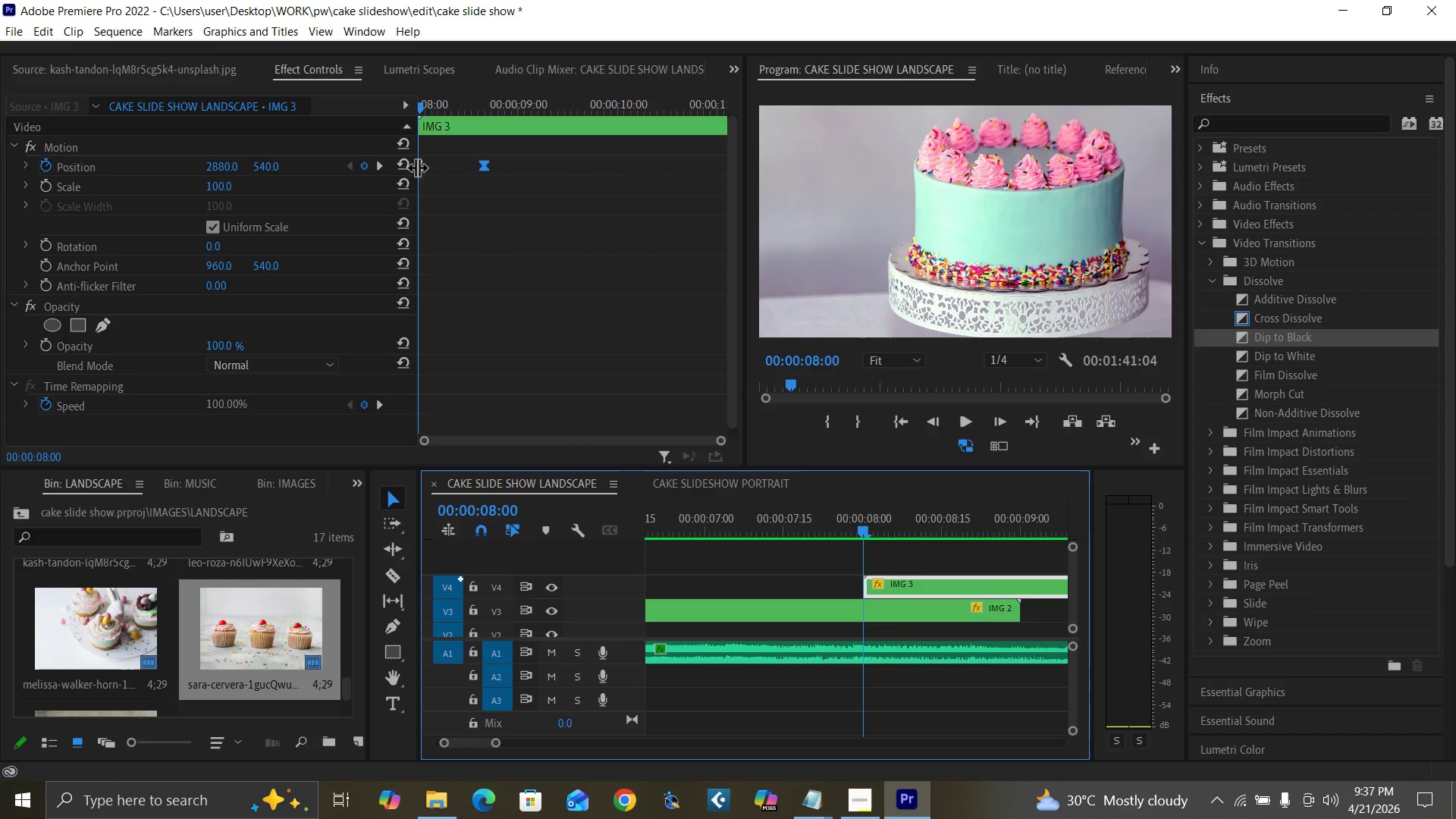 
left_click_drag(start_coordinate=[422, 167], to_coordinate=[432, 171])
 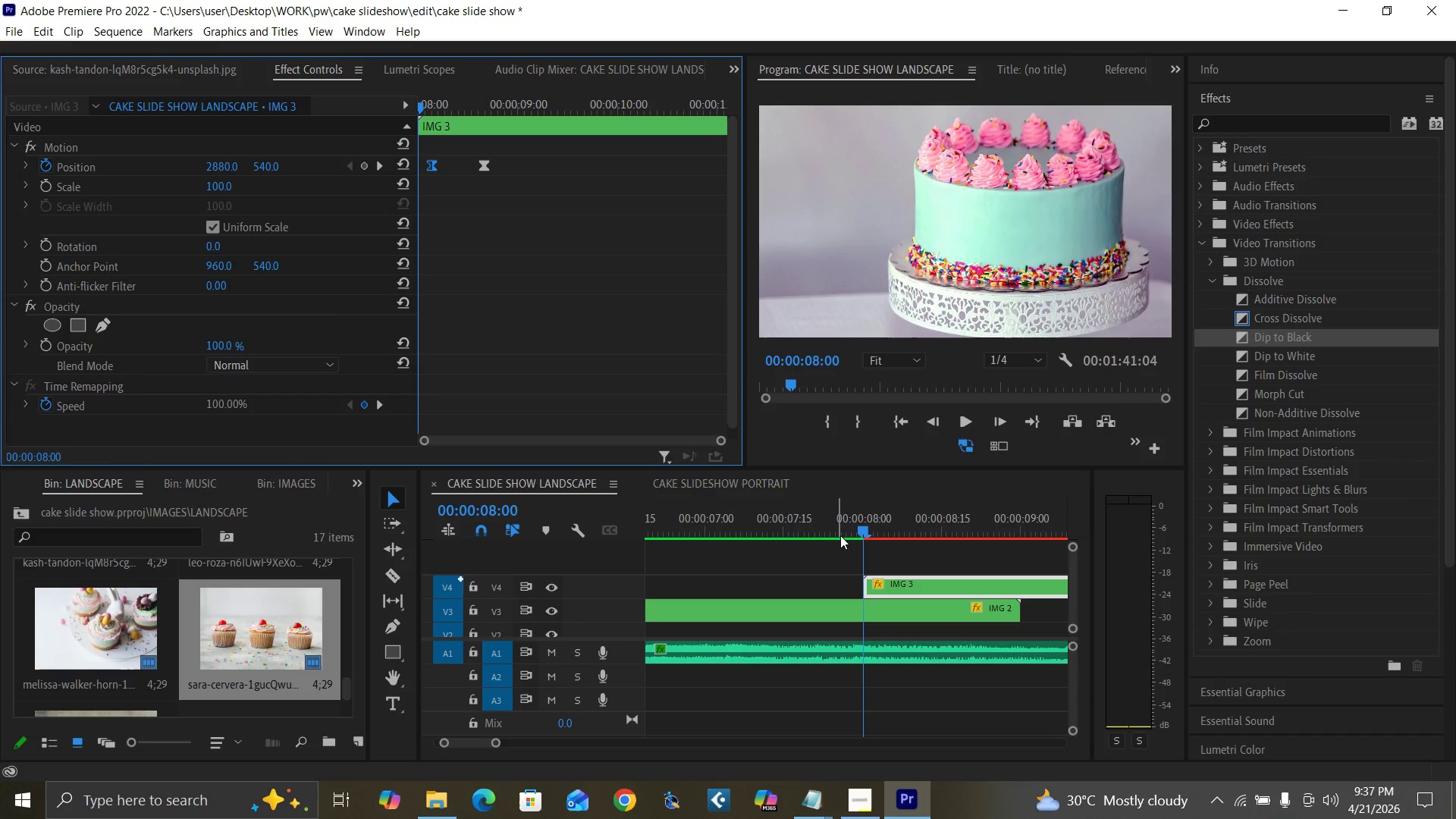 
left_click([833, 526])
 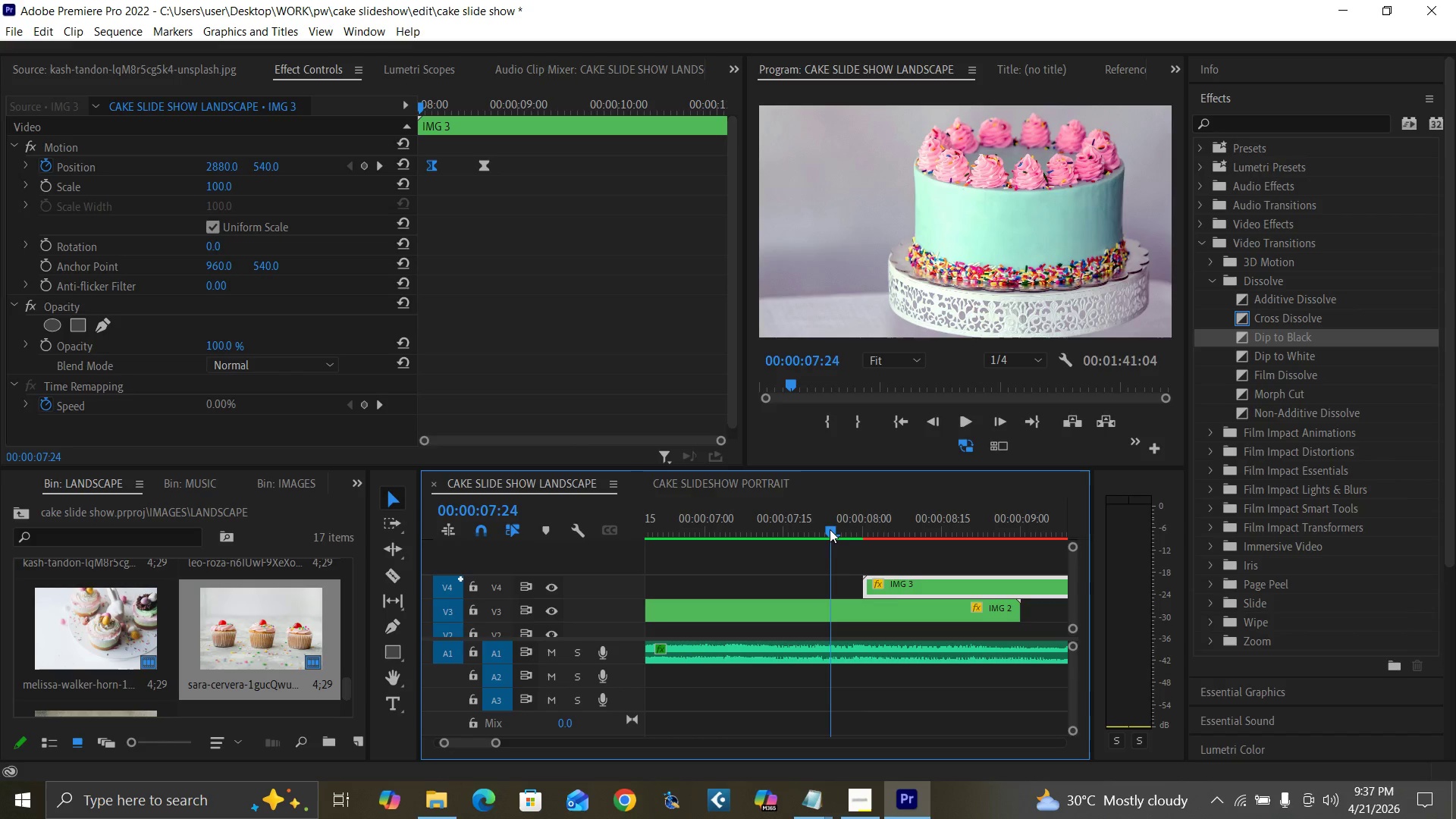 
key(Space)
 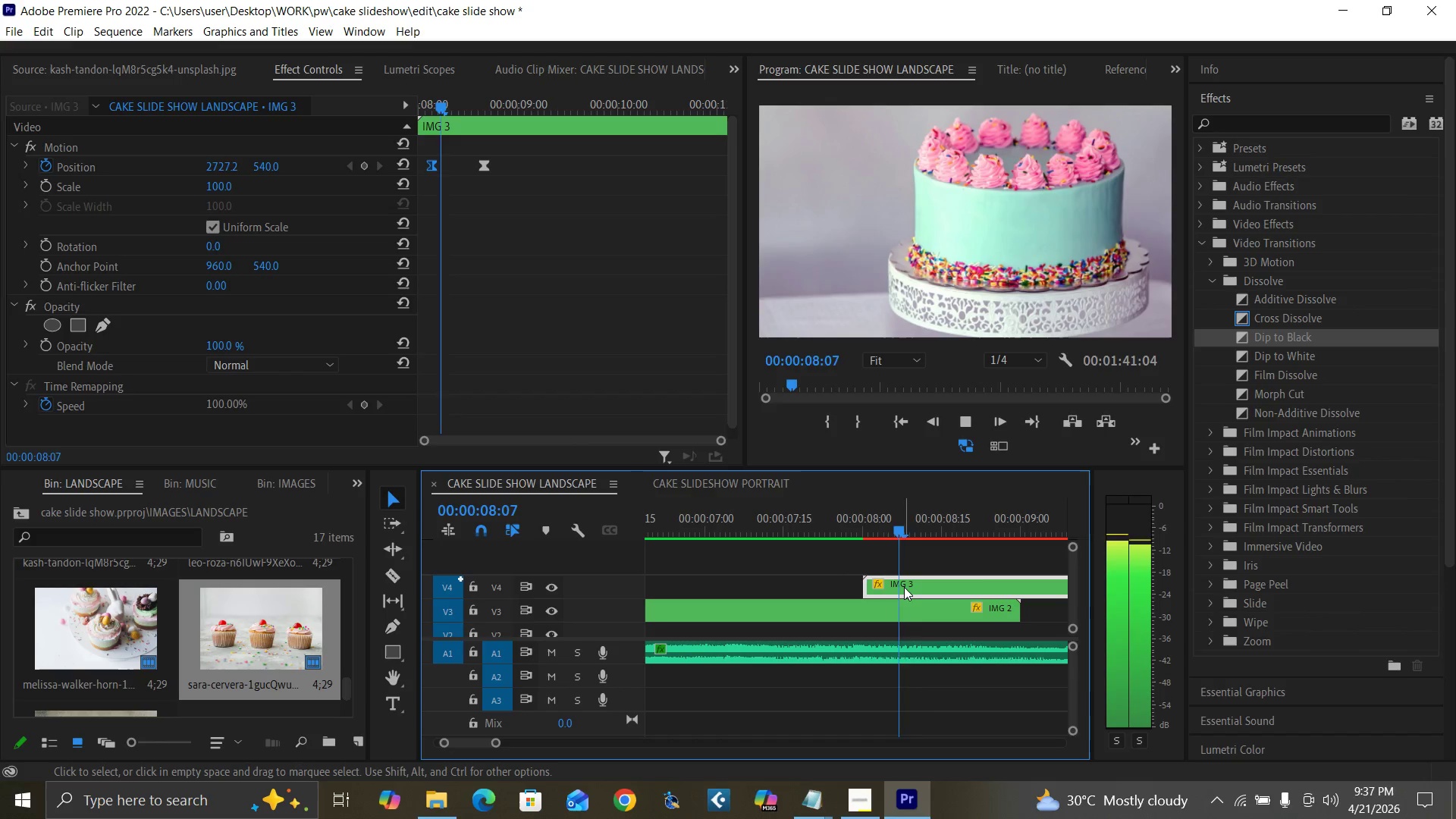 
key(Space)
 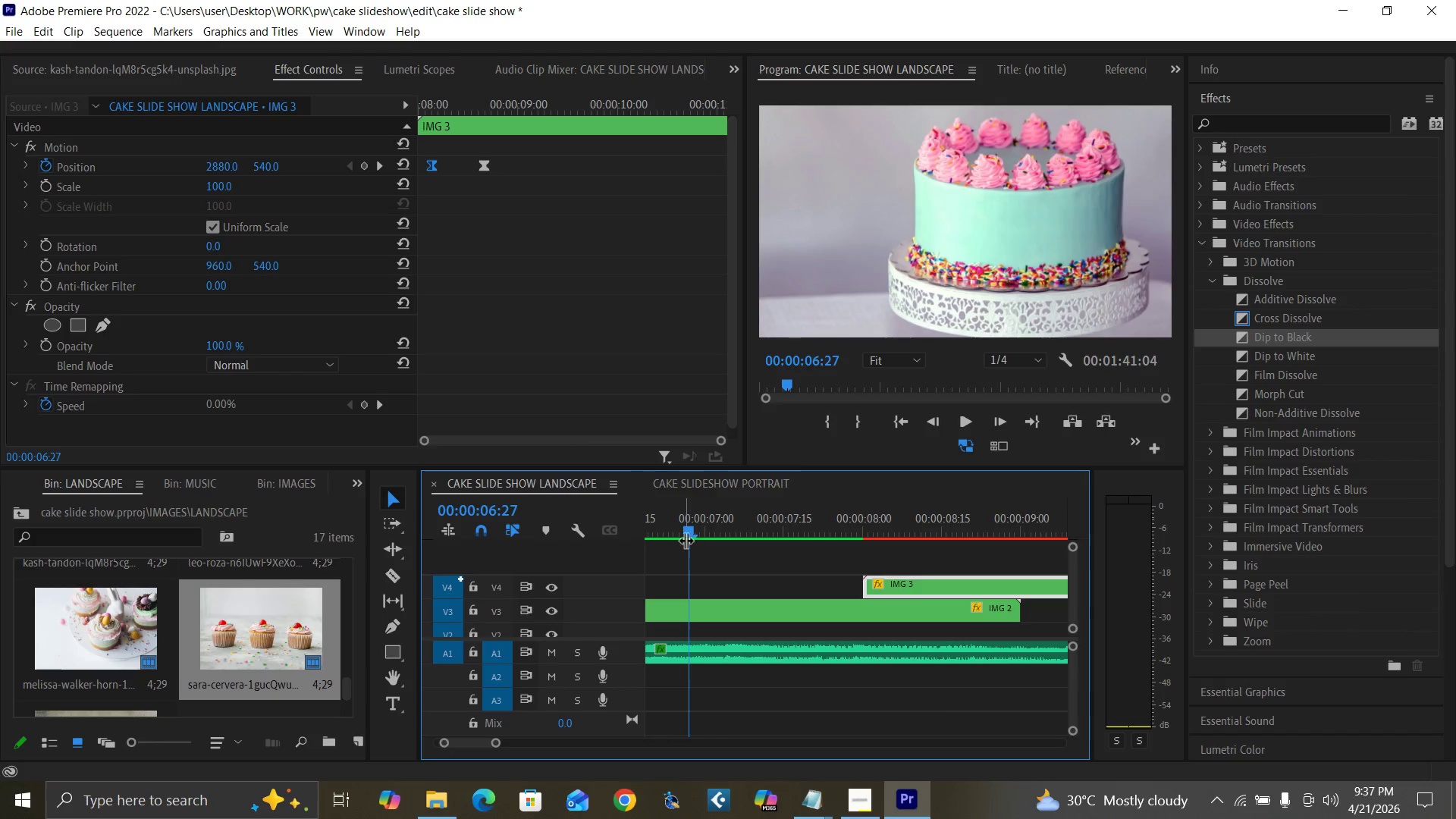 
key(Space)
 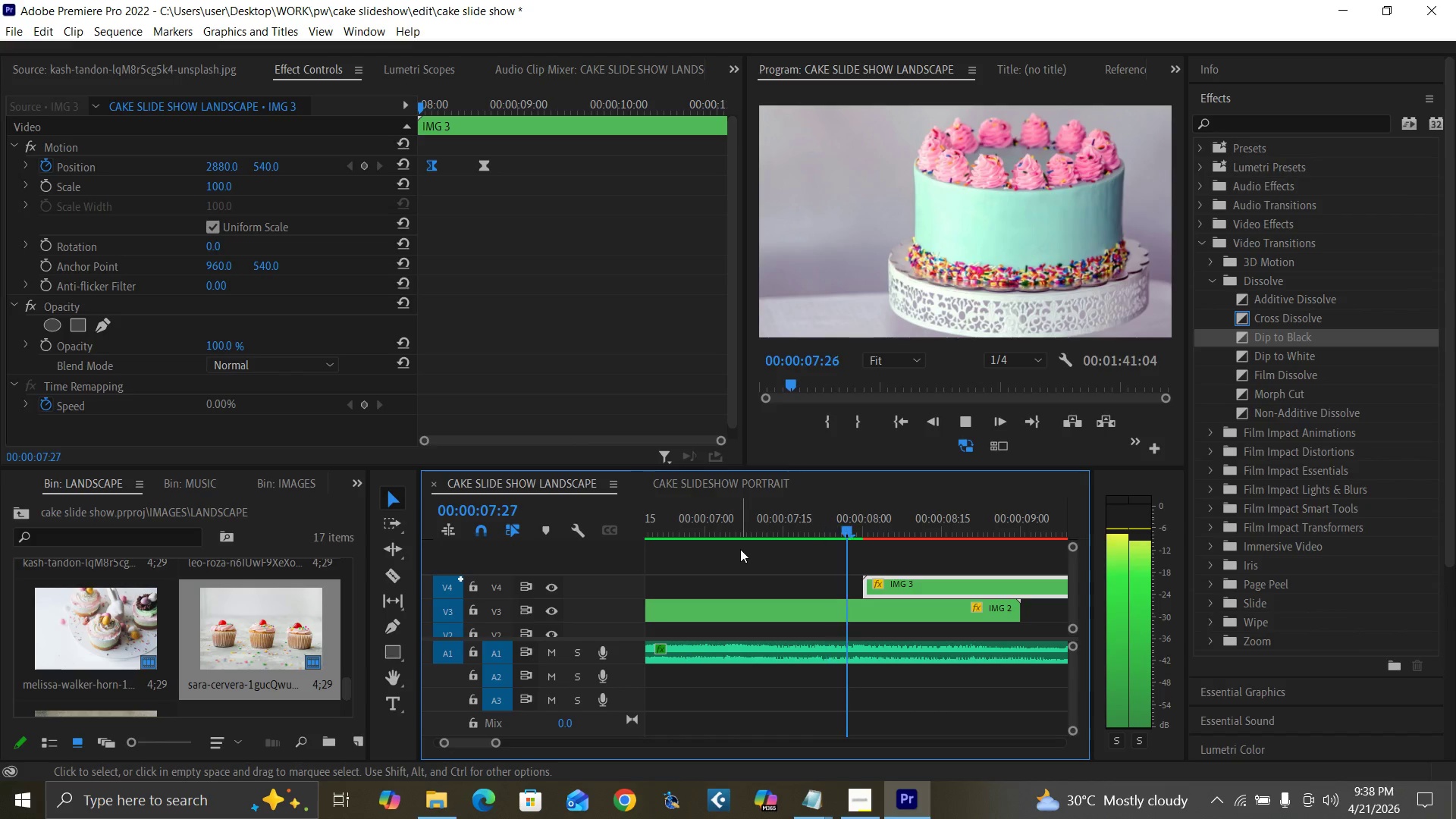 
key(Space)
 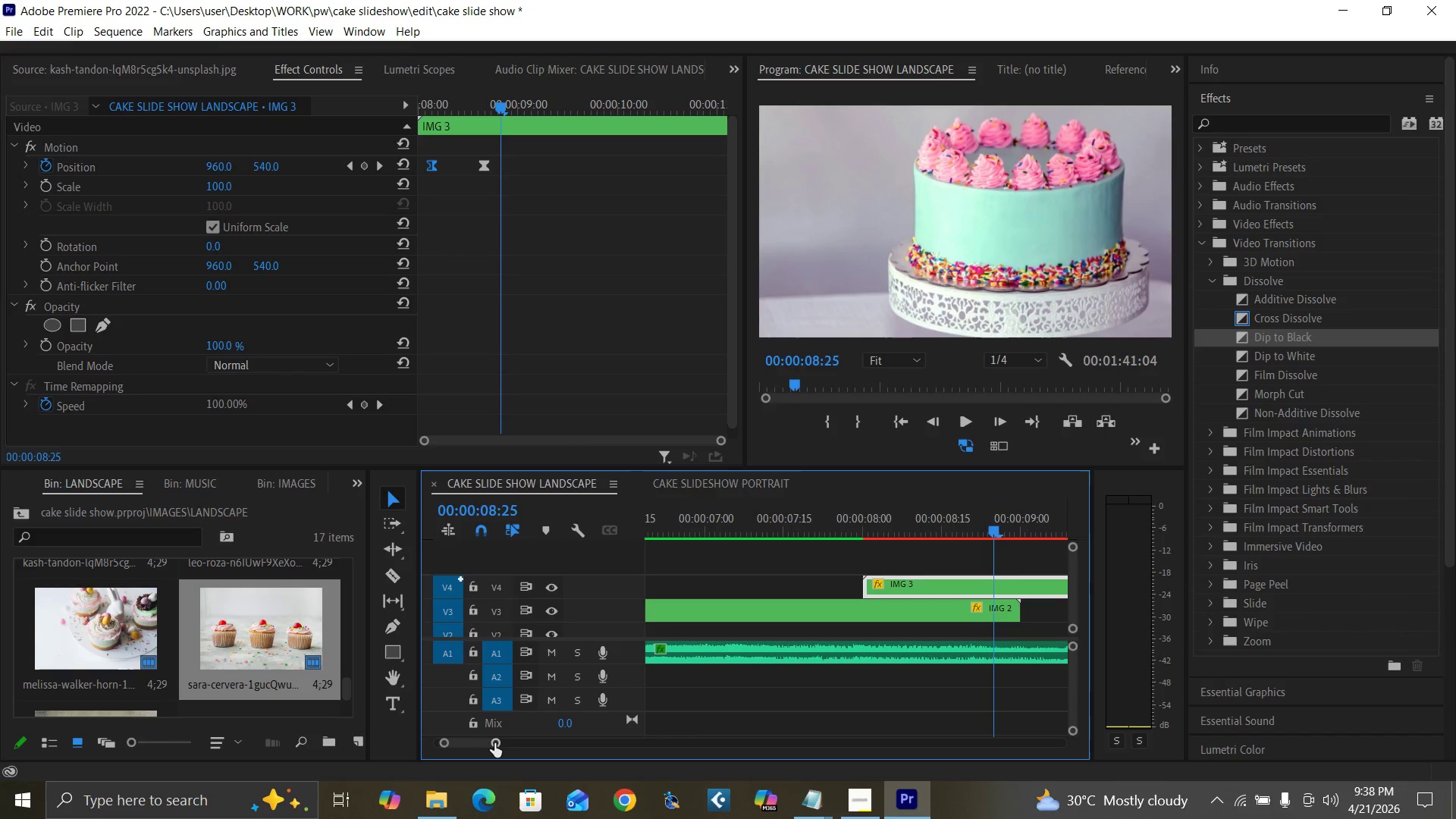 
left_click_drag(start_coordinate=[494, 743], to_coordinate=[529, 757])
 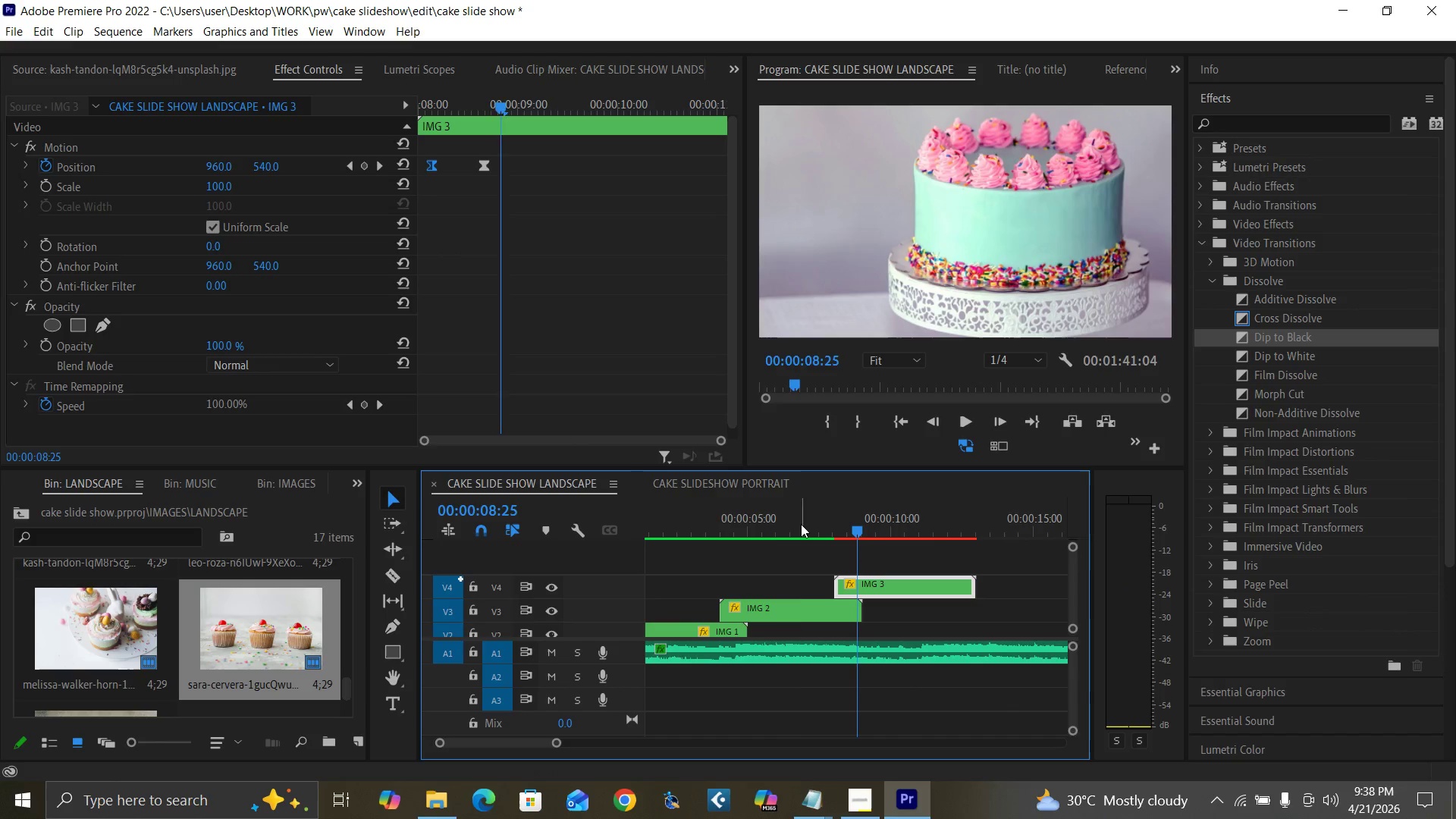 
left_click([801, 524])
 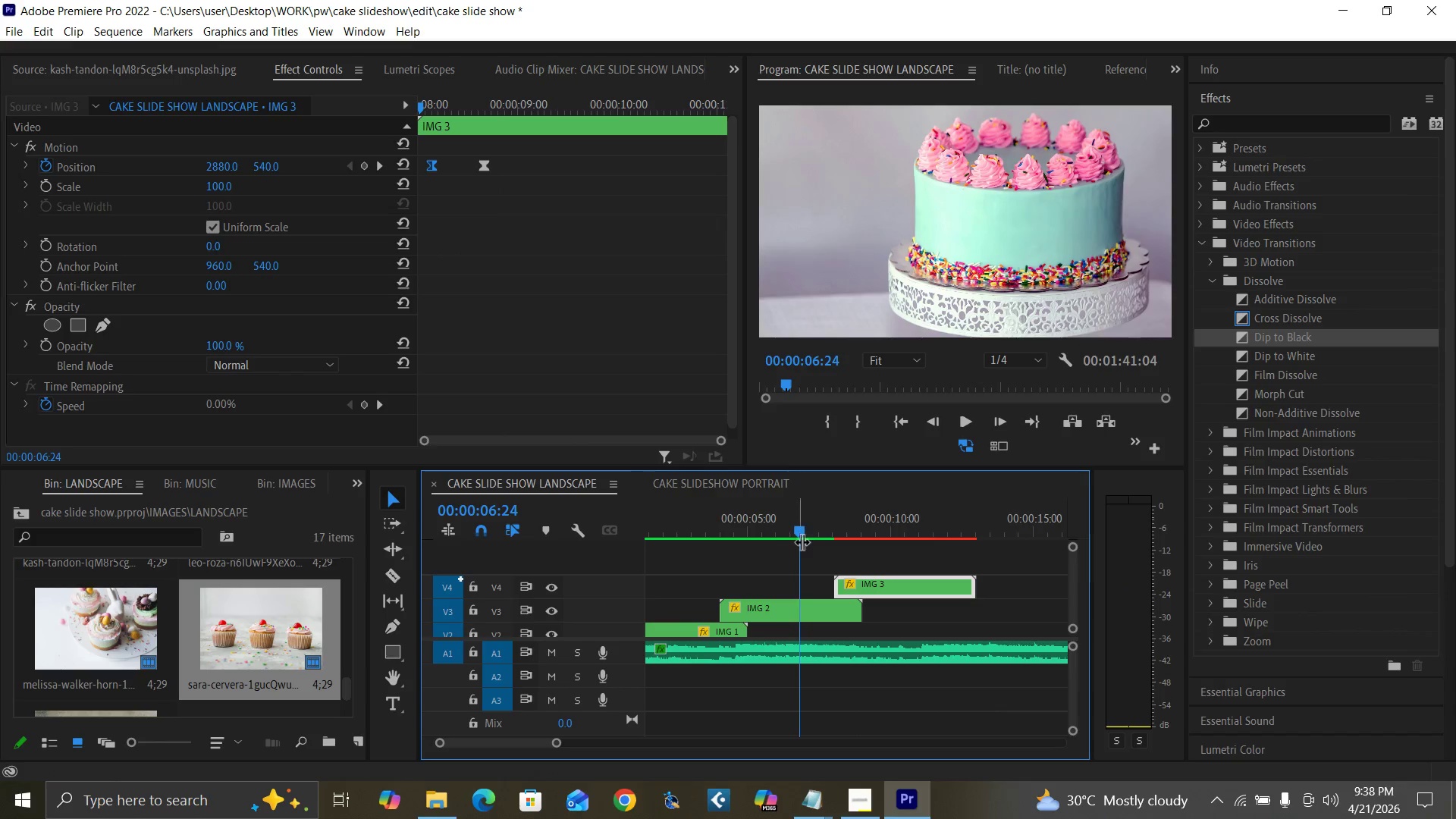 
key(Space)
 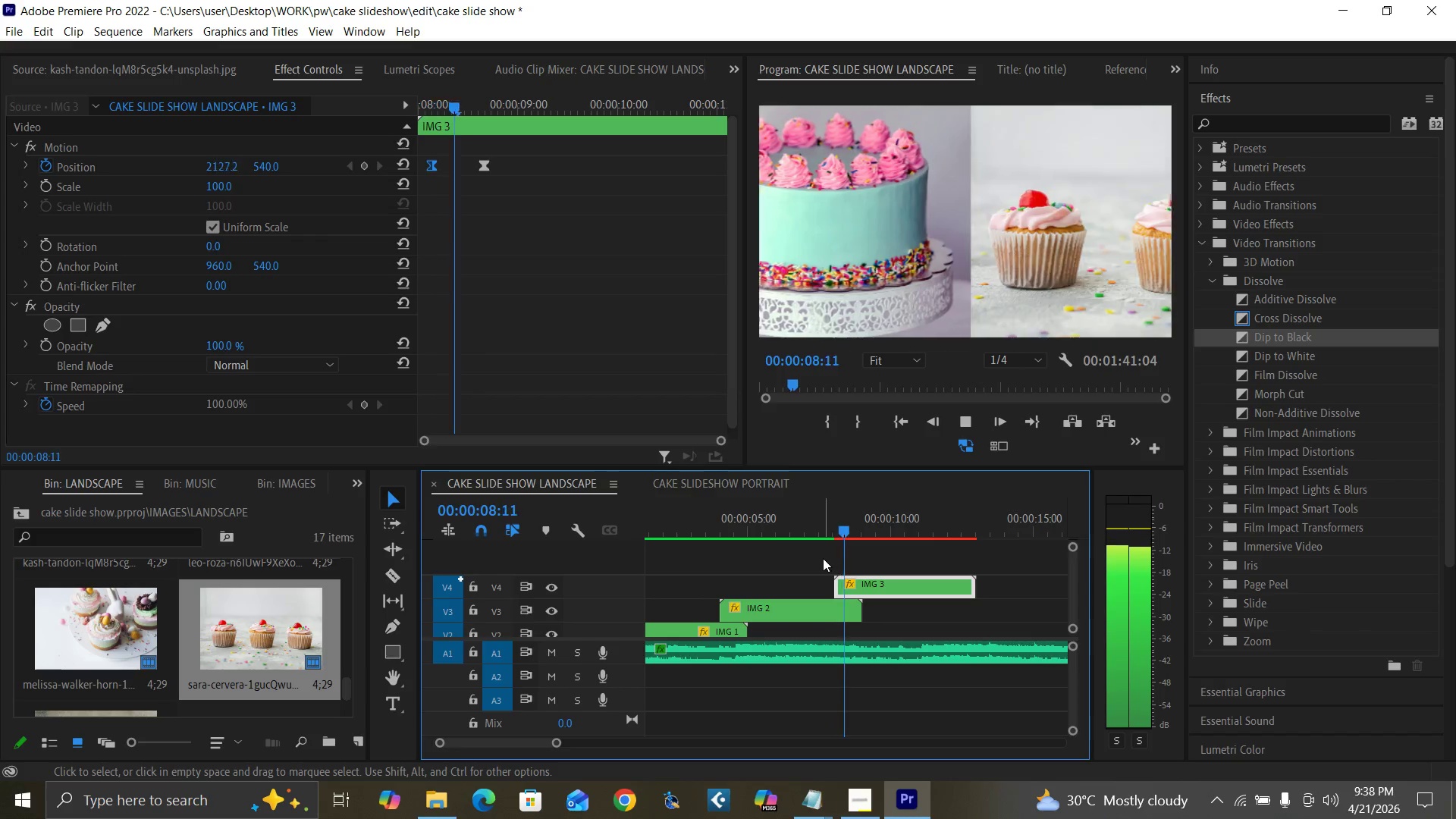 
key(Space)
 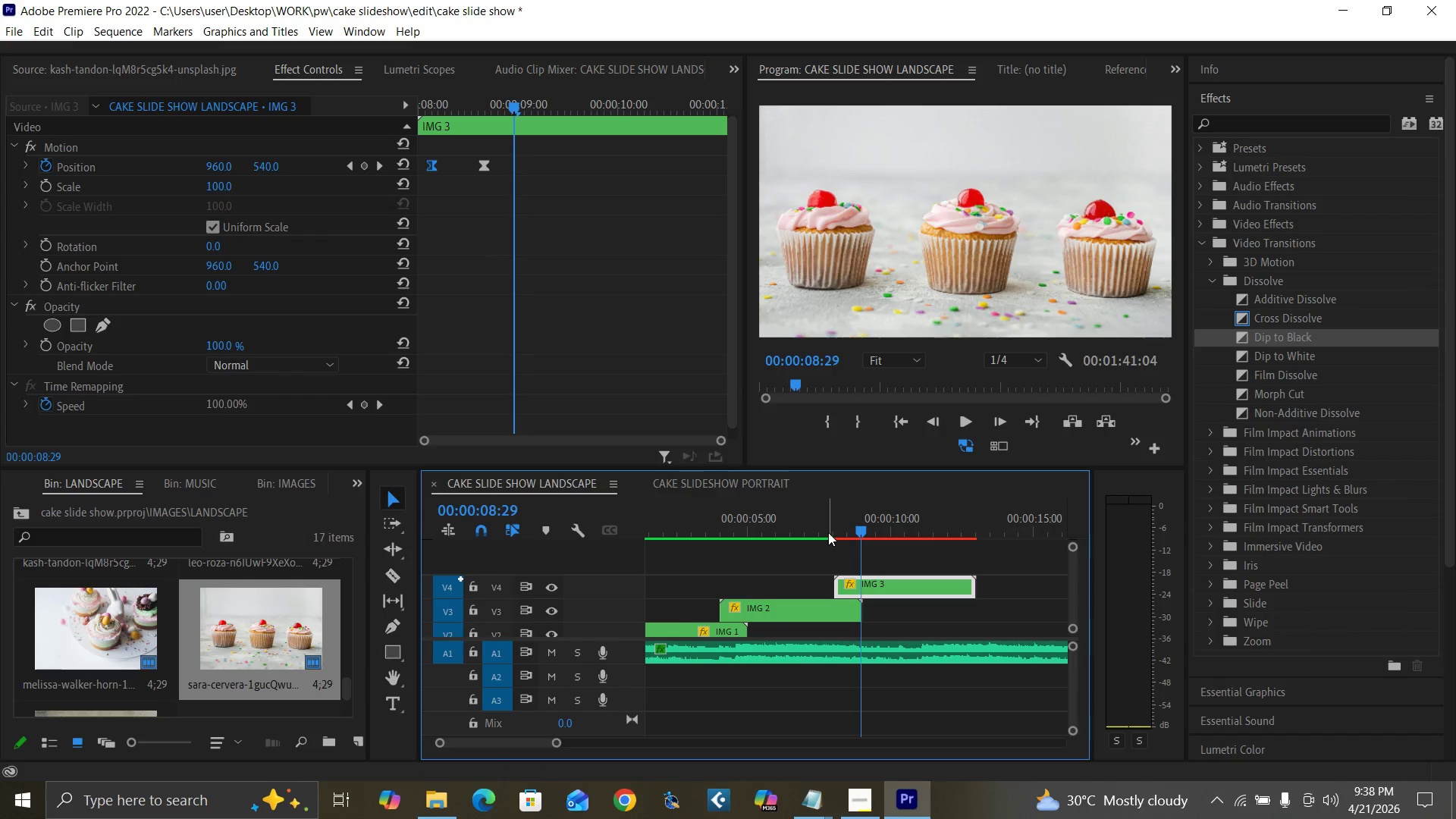 
left_click([776, 529])
 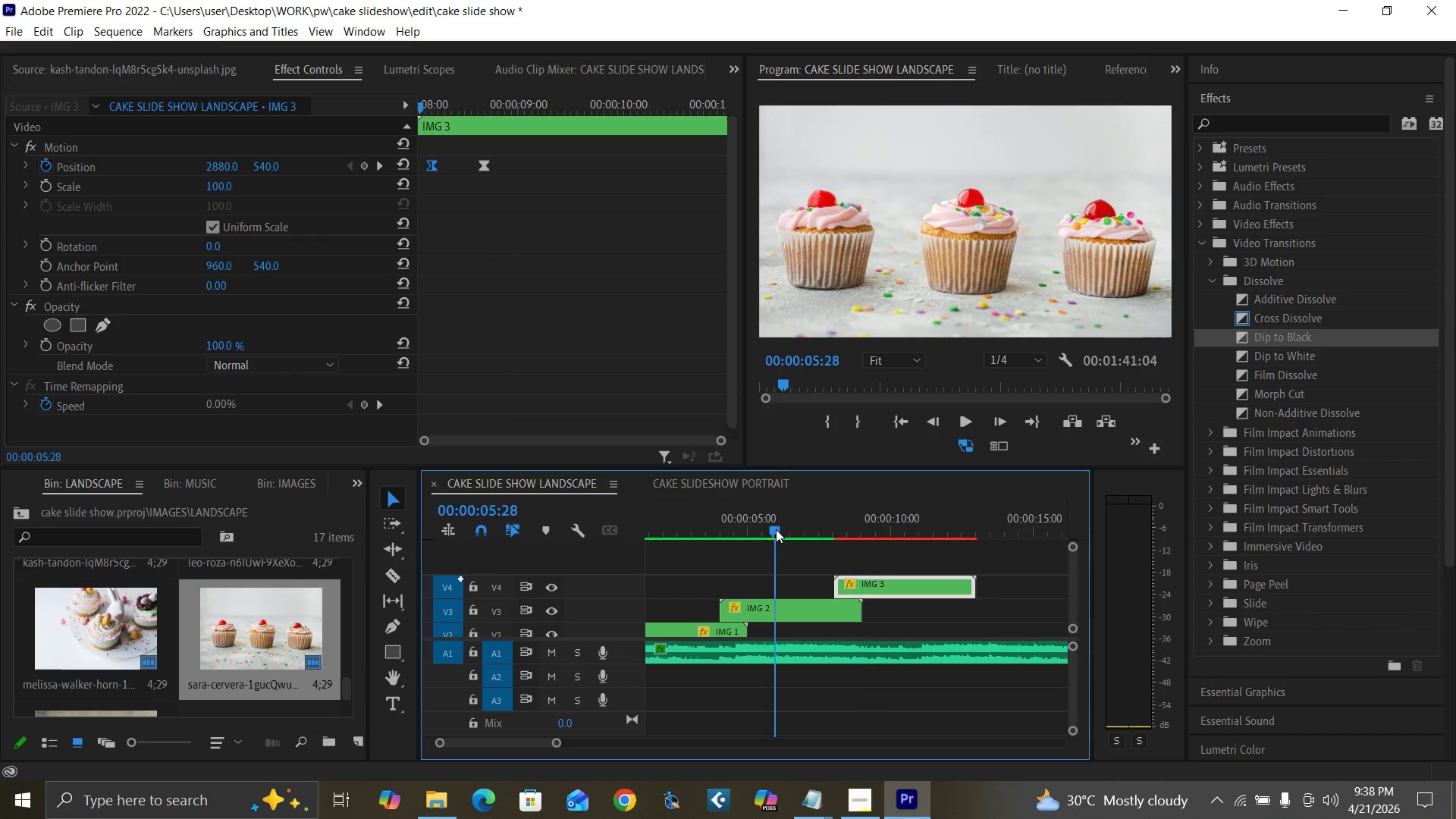 
key(Space)
 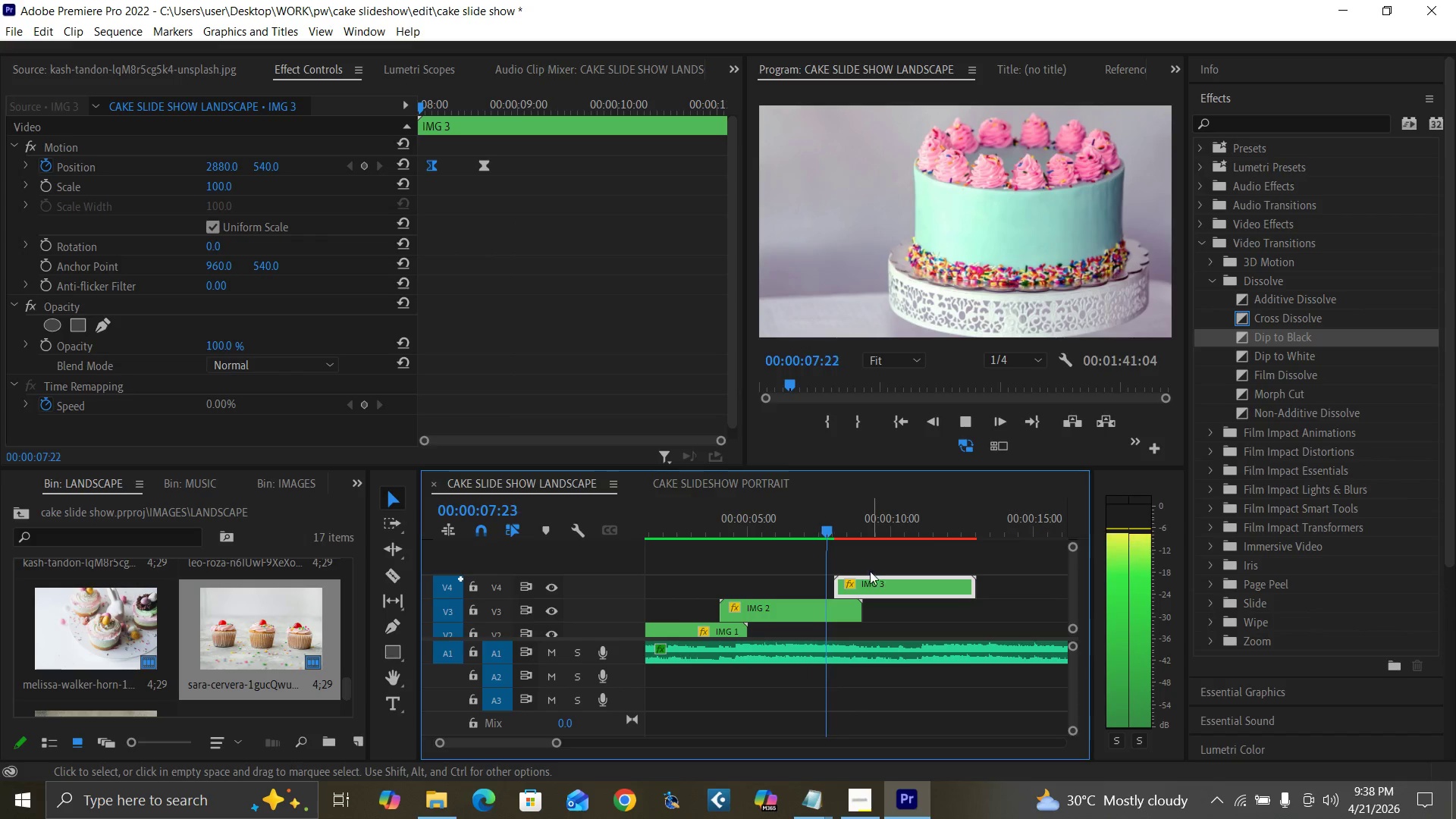 
key(Space)
 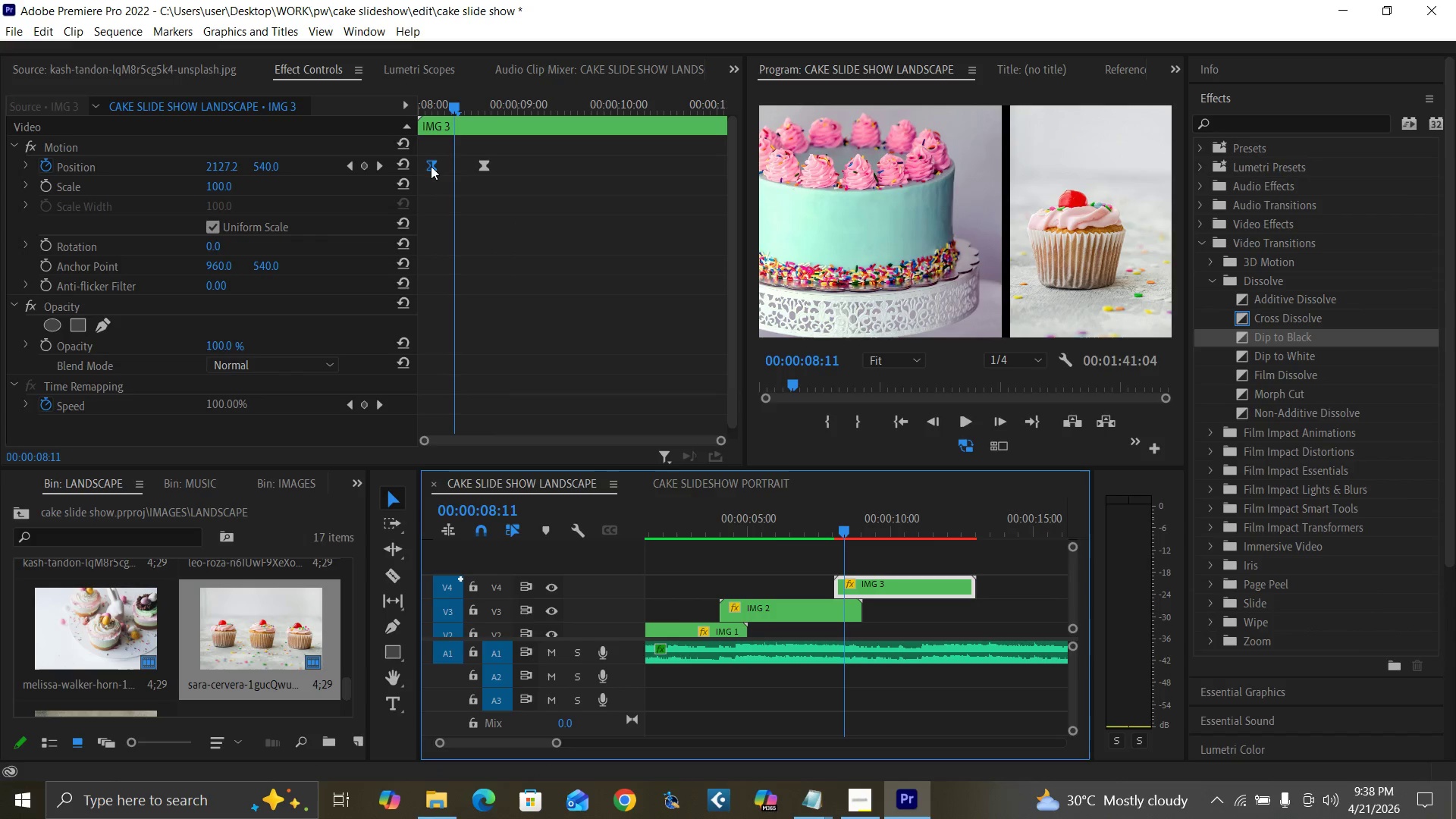 
left_click_drag(start_coordinate=[433, 164], to_coordinate=[428, 163])
 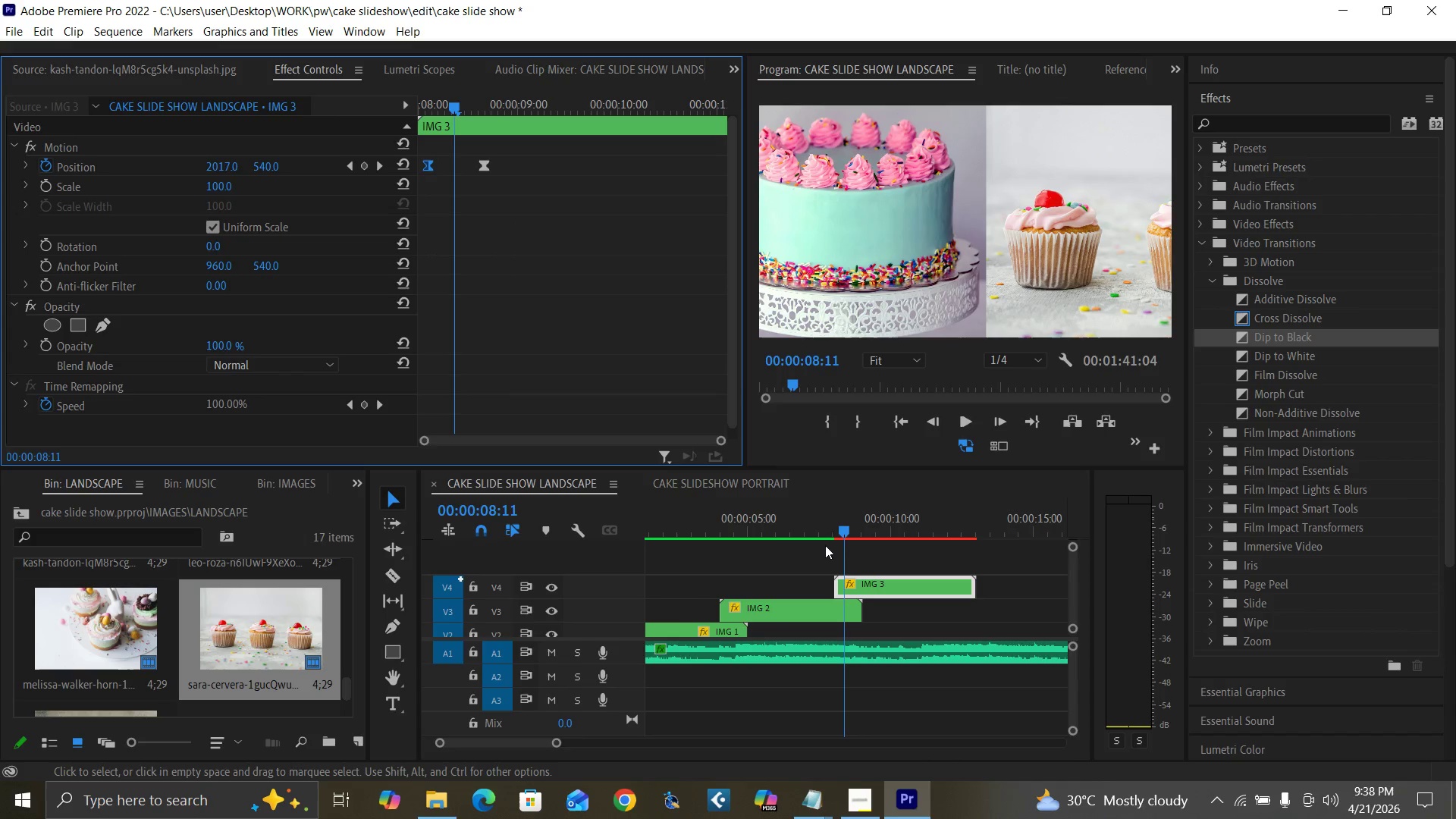 
left_click([813, 525])
 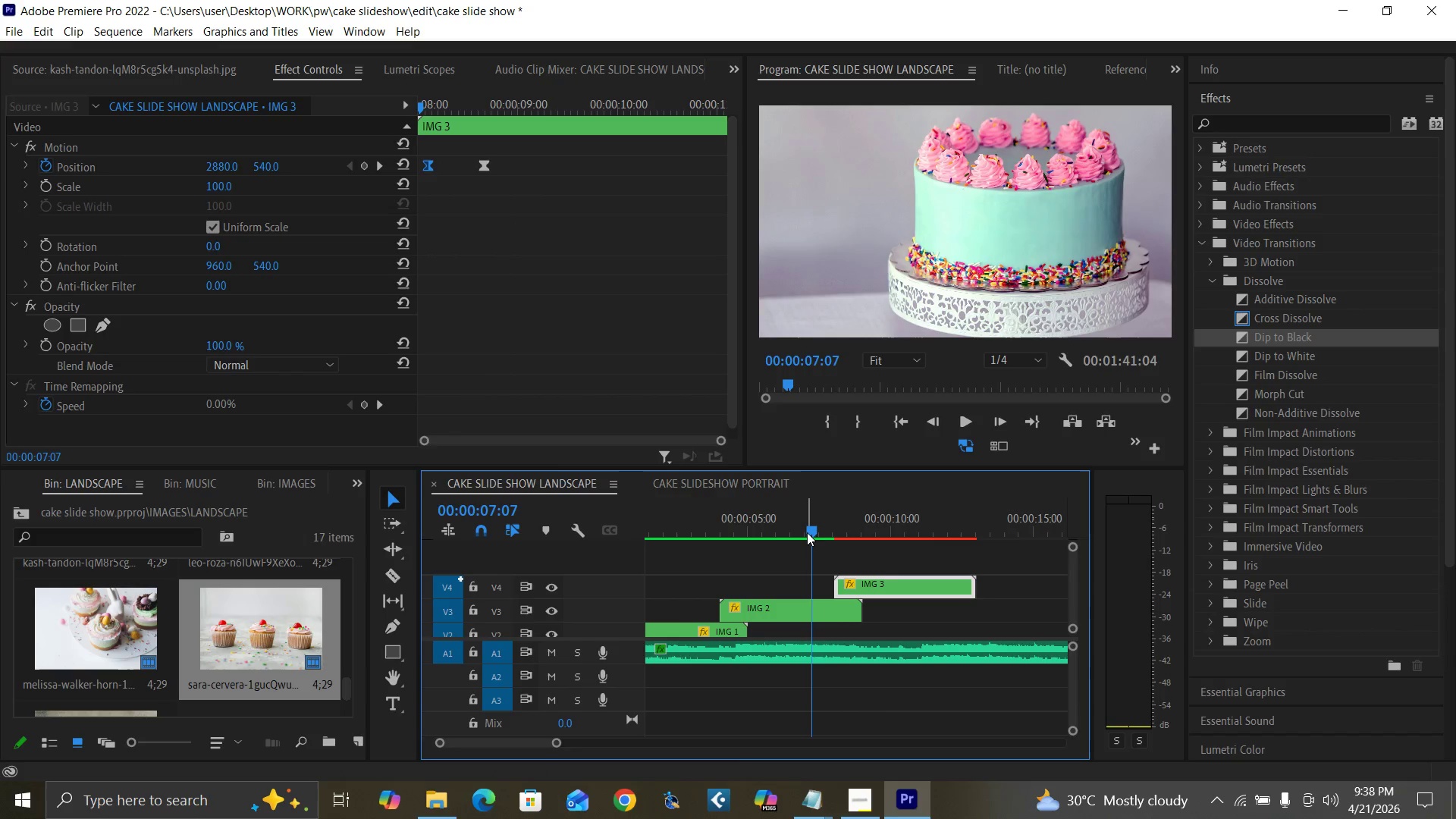 
key(Space)
 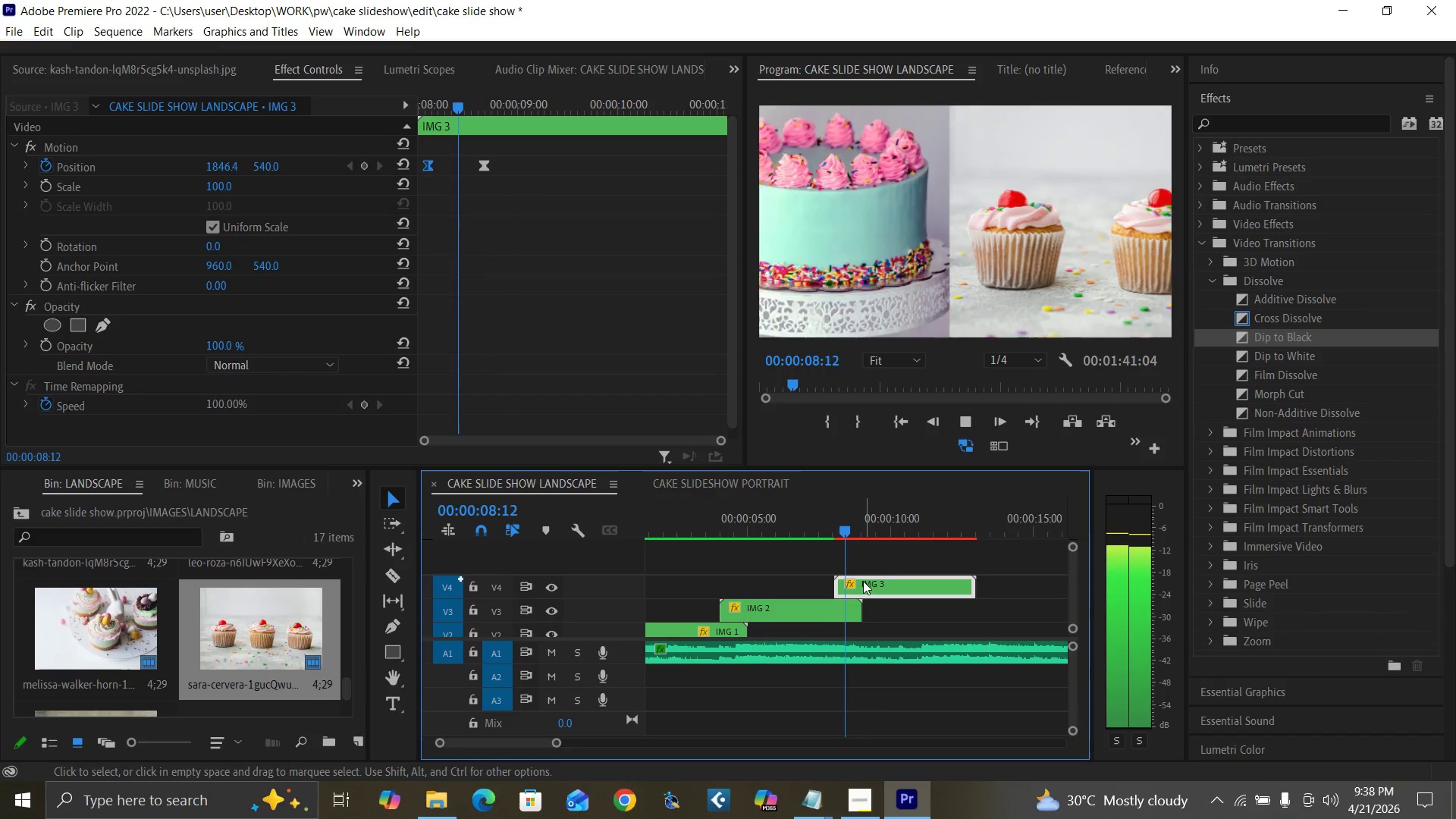 
key(Space)
 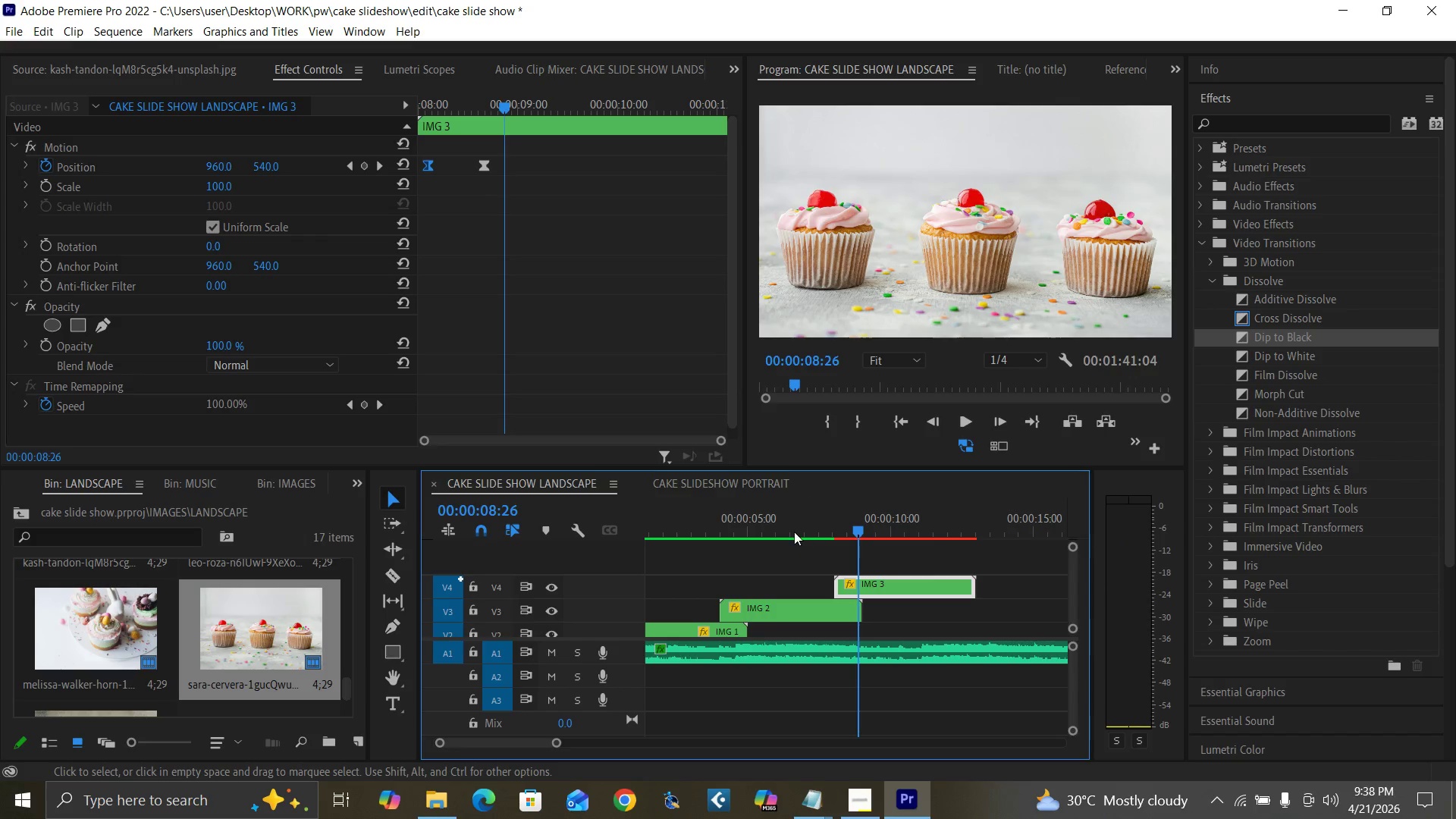 
left_click([792, 532])
 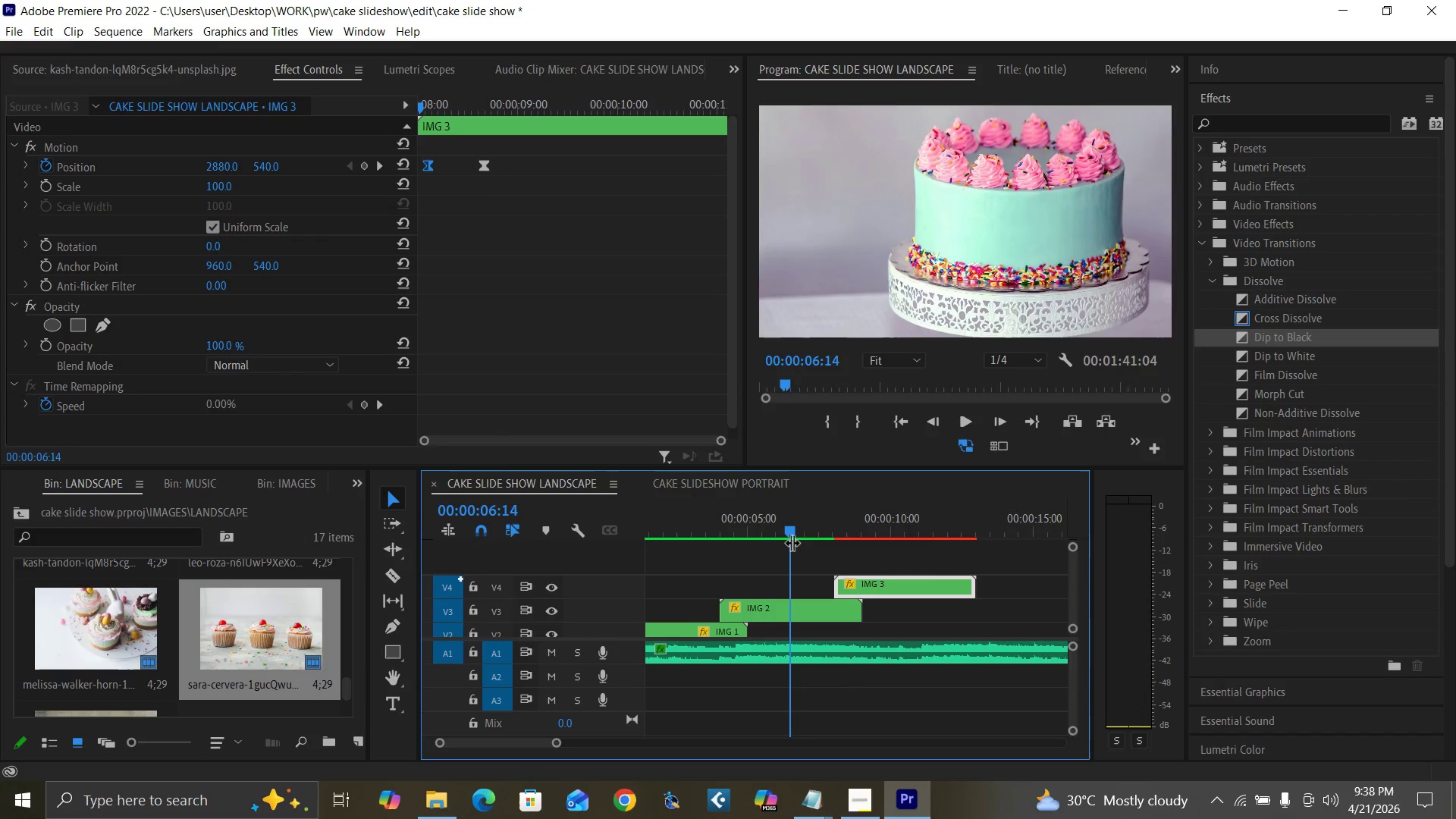 
key(Space)
 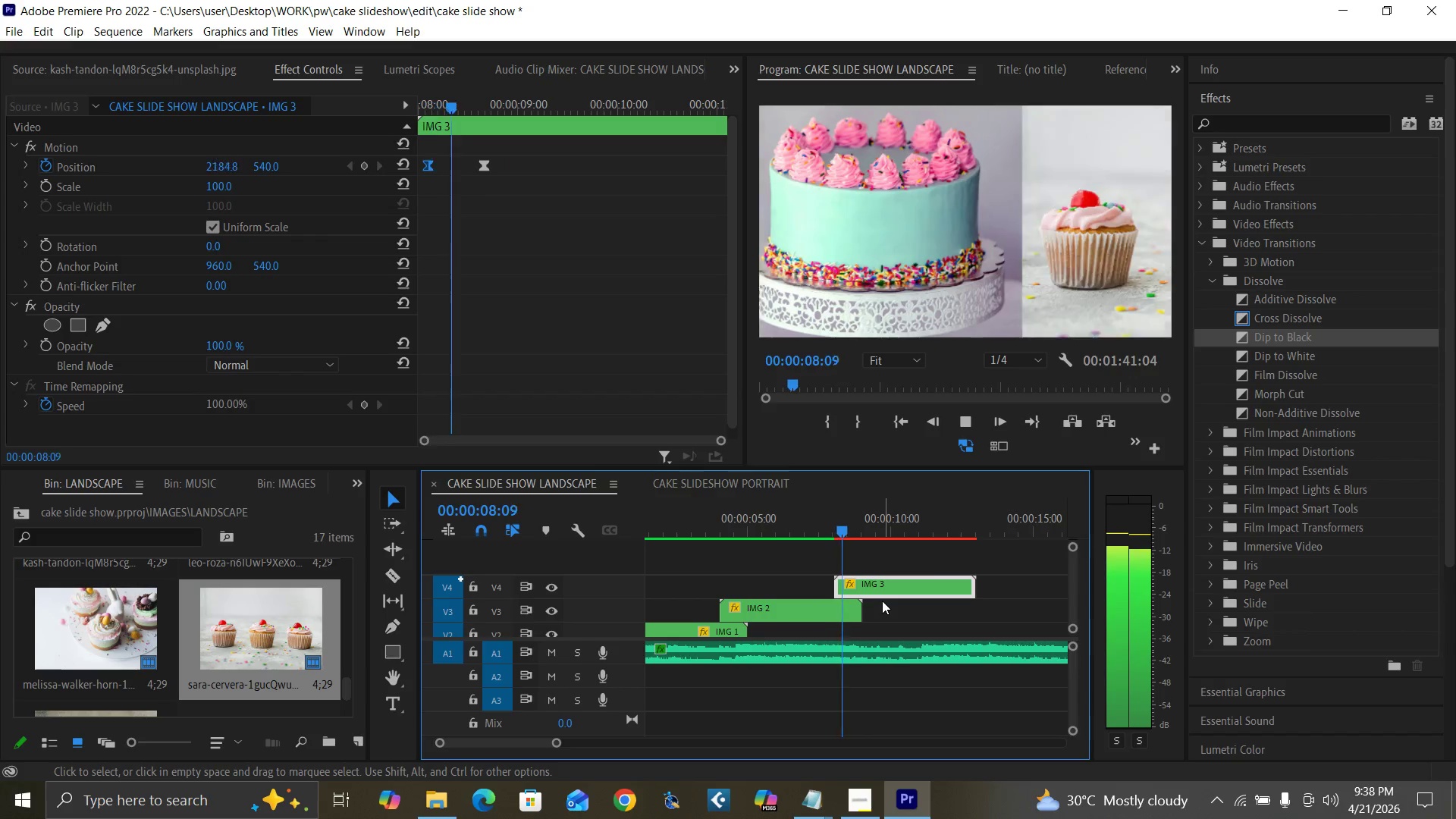 
key(Space)
 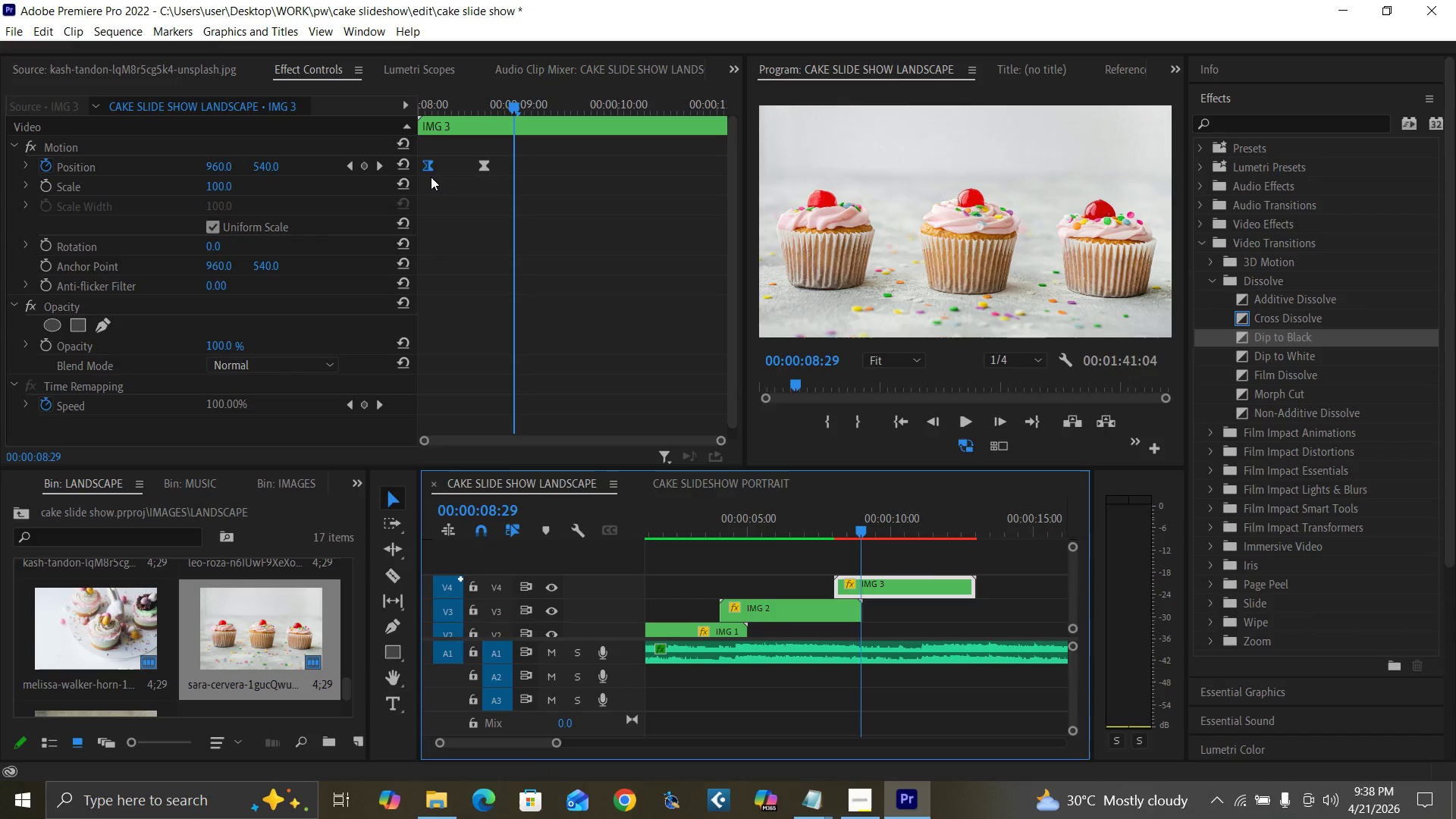 
left_click_drag(start_coordinate=[430, 168], to_coordinate=[406, 184])
 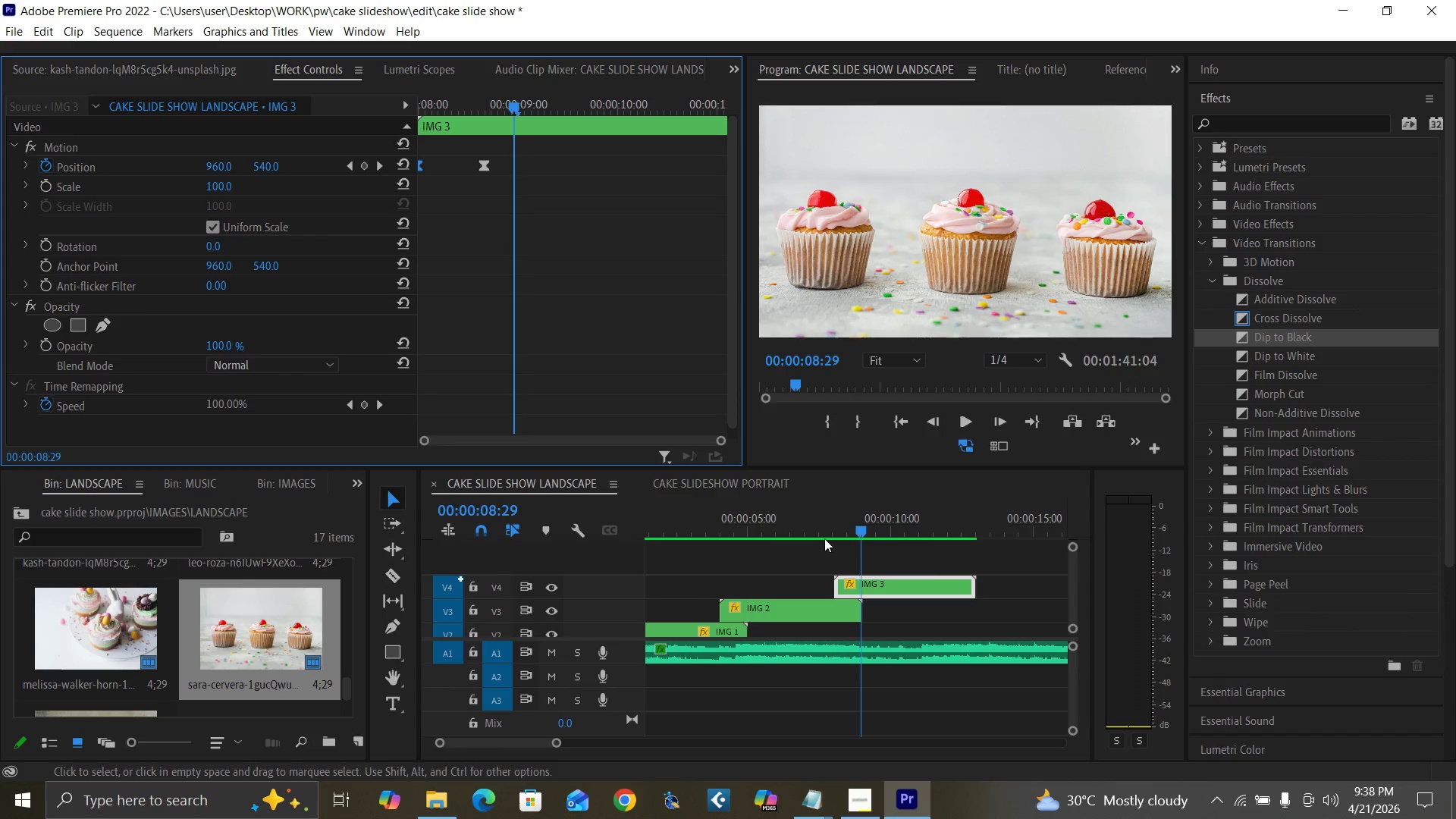 
left_click([807, 530])
 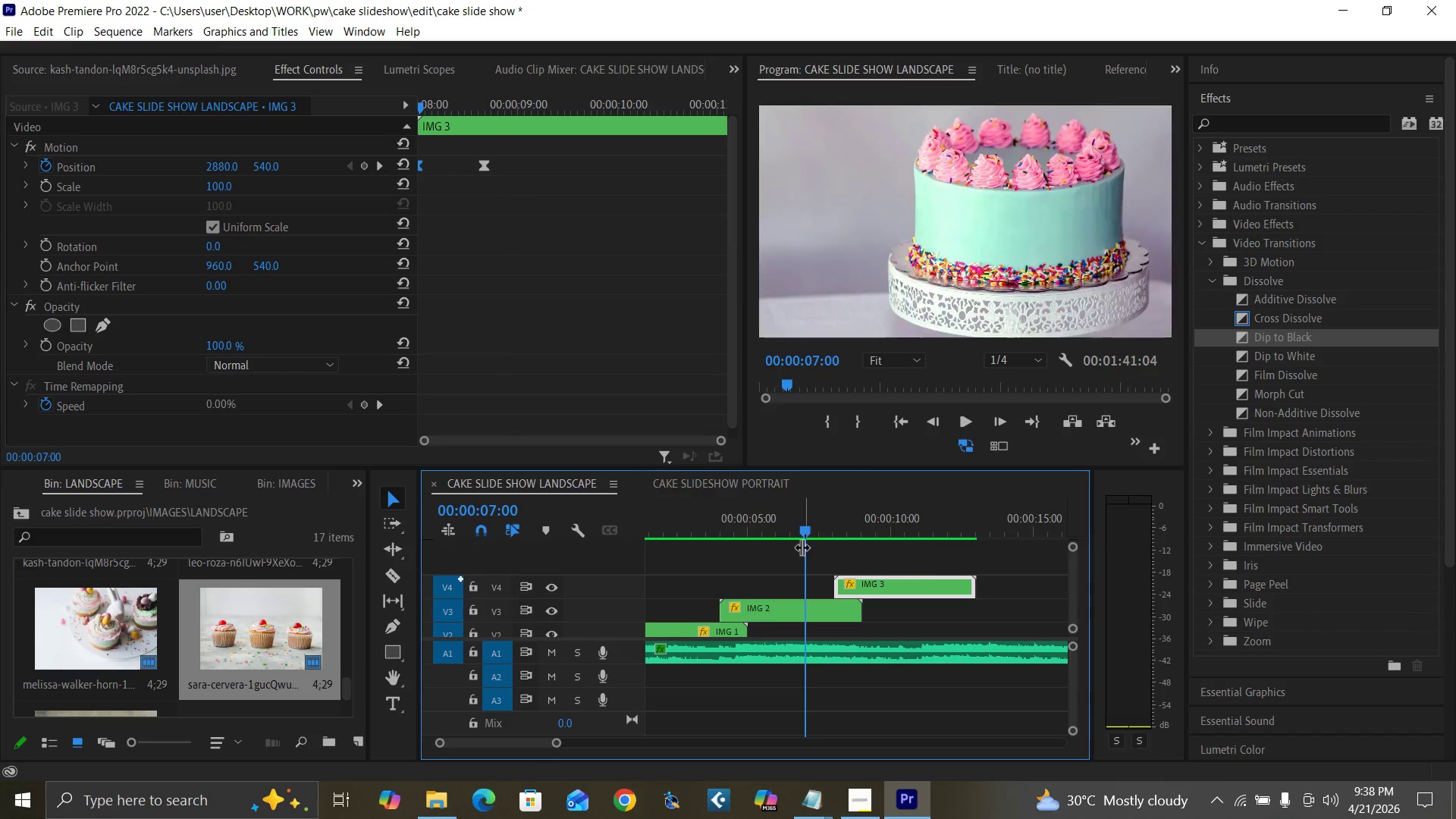 
key(Space)
 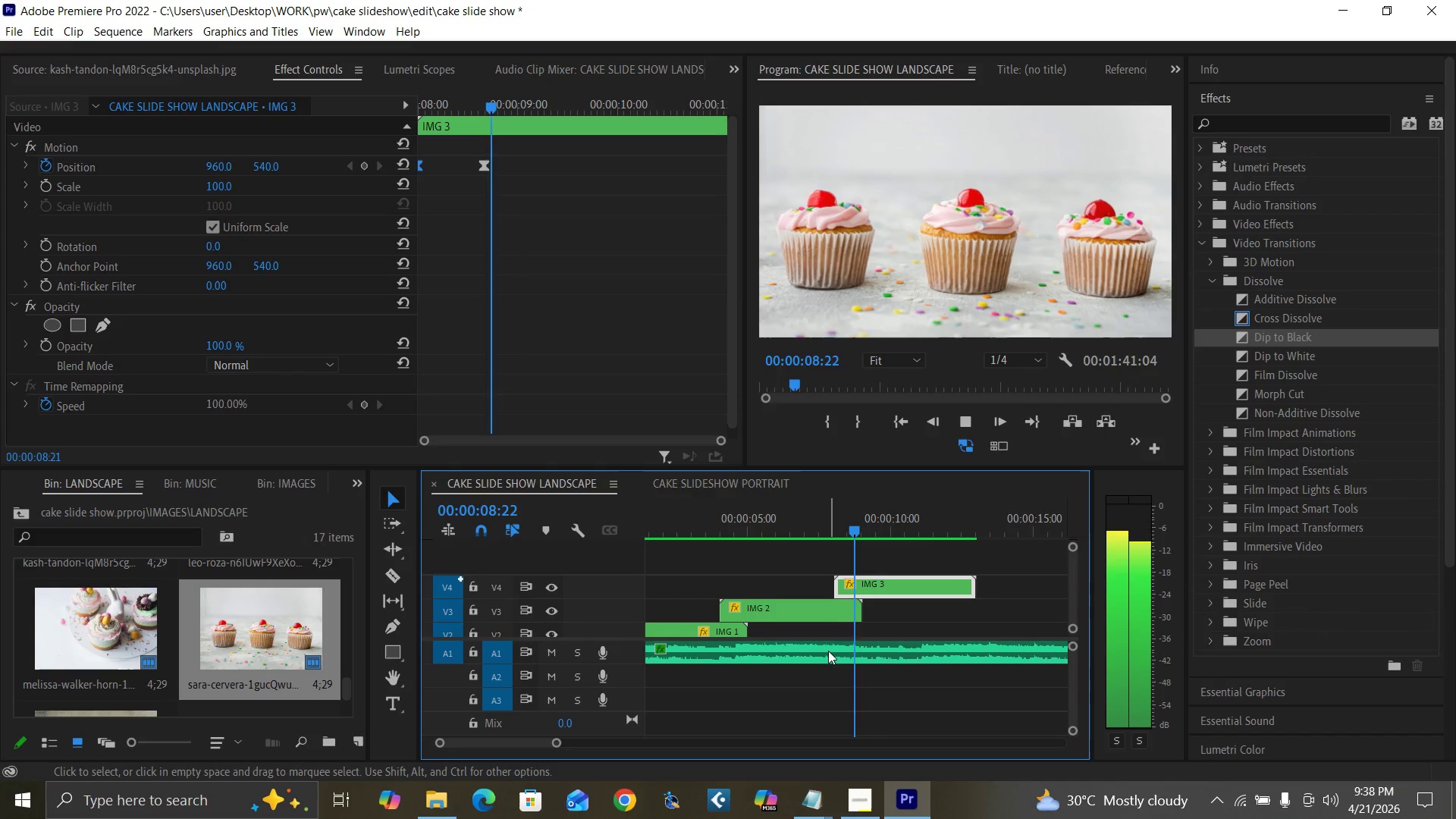 
key(Space)
 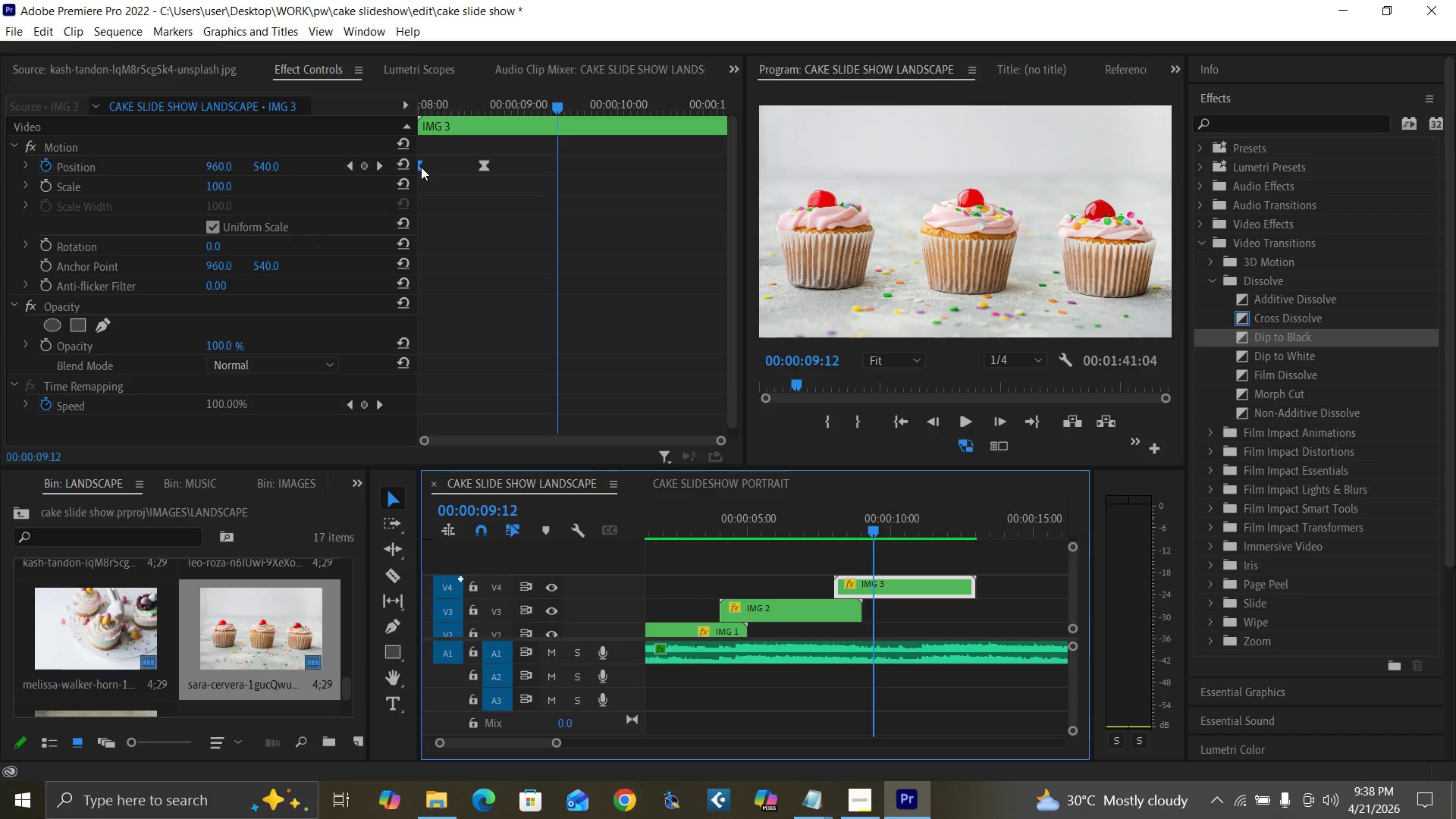 
right_click([419, 167])
 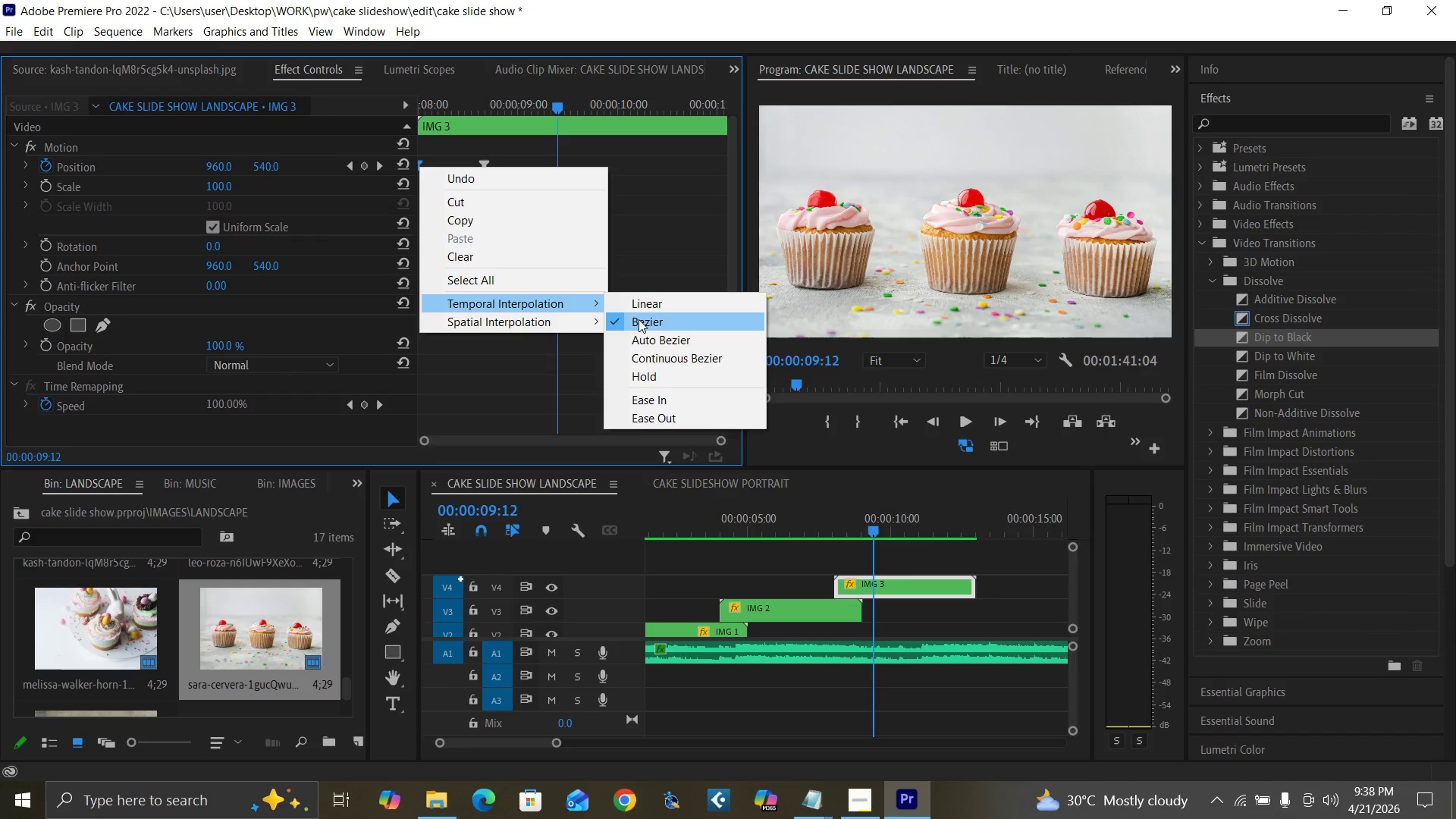 
left_click([642, 306])
 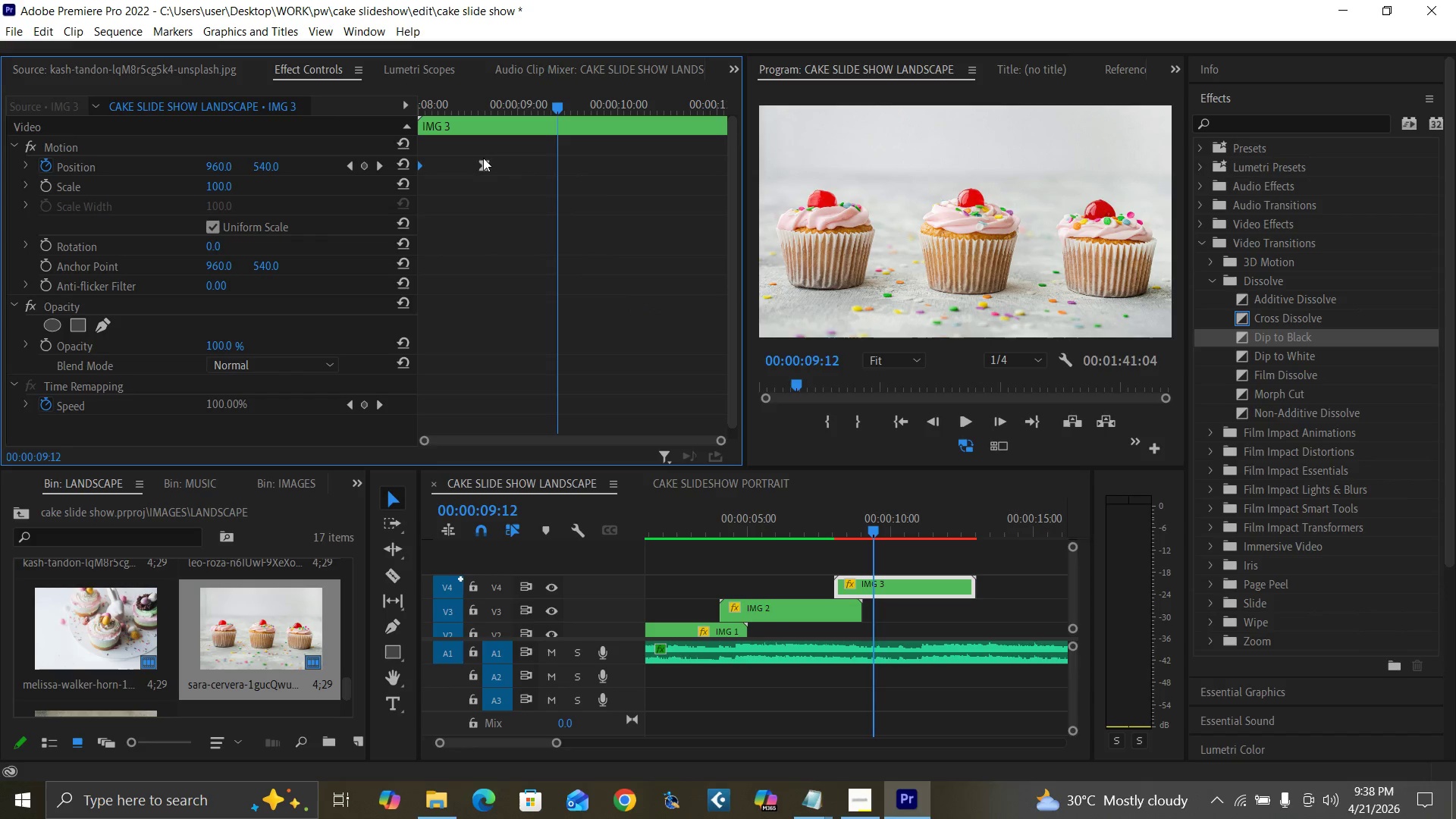 
left_click([485, 165])
 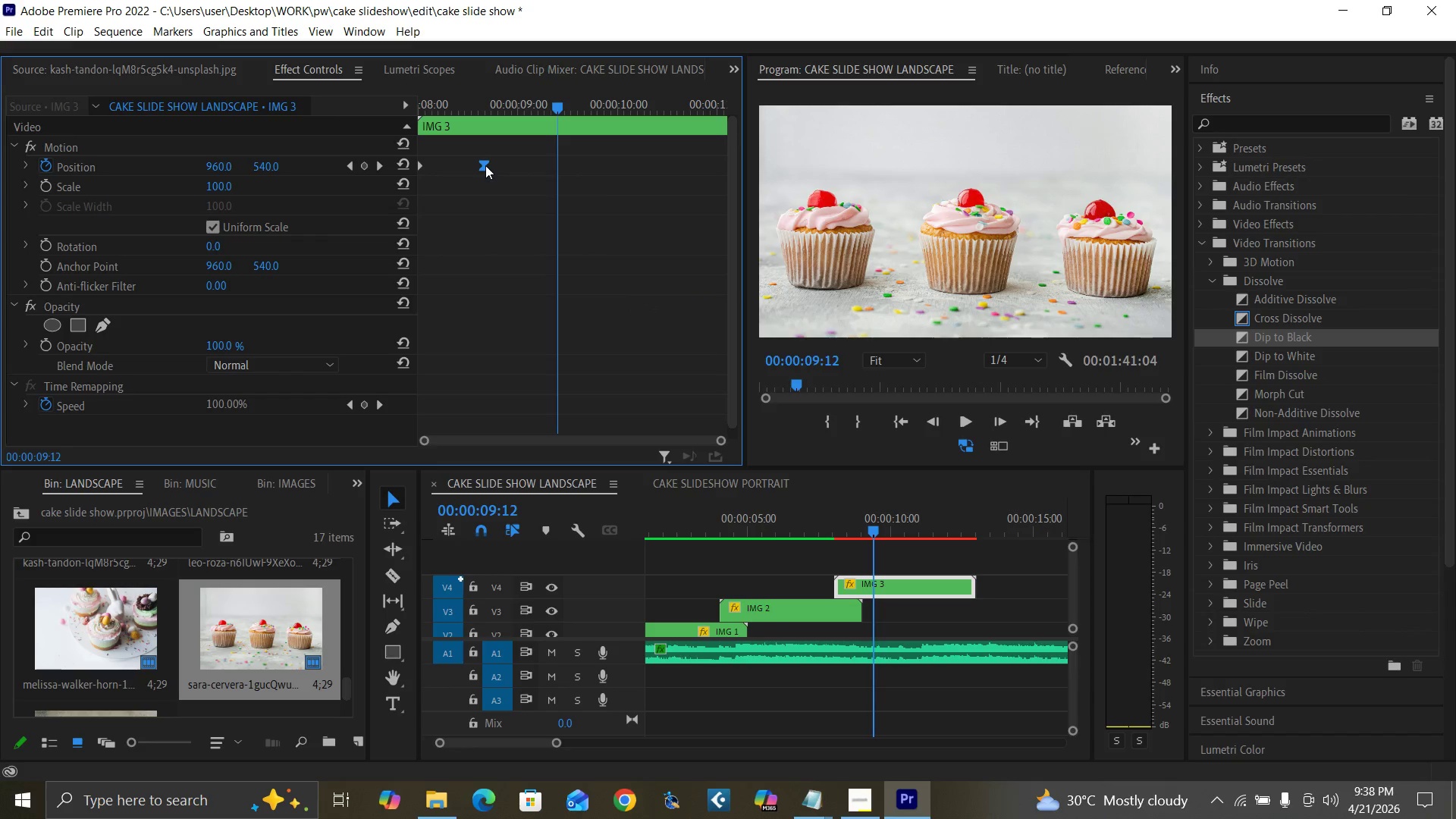 
right_click([485, 165])
 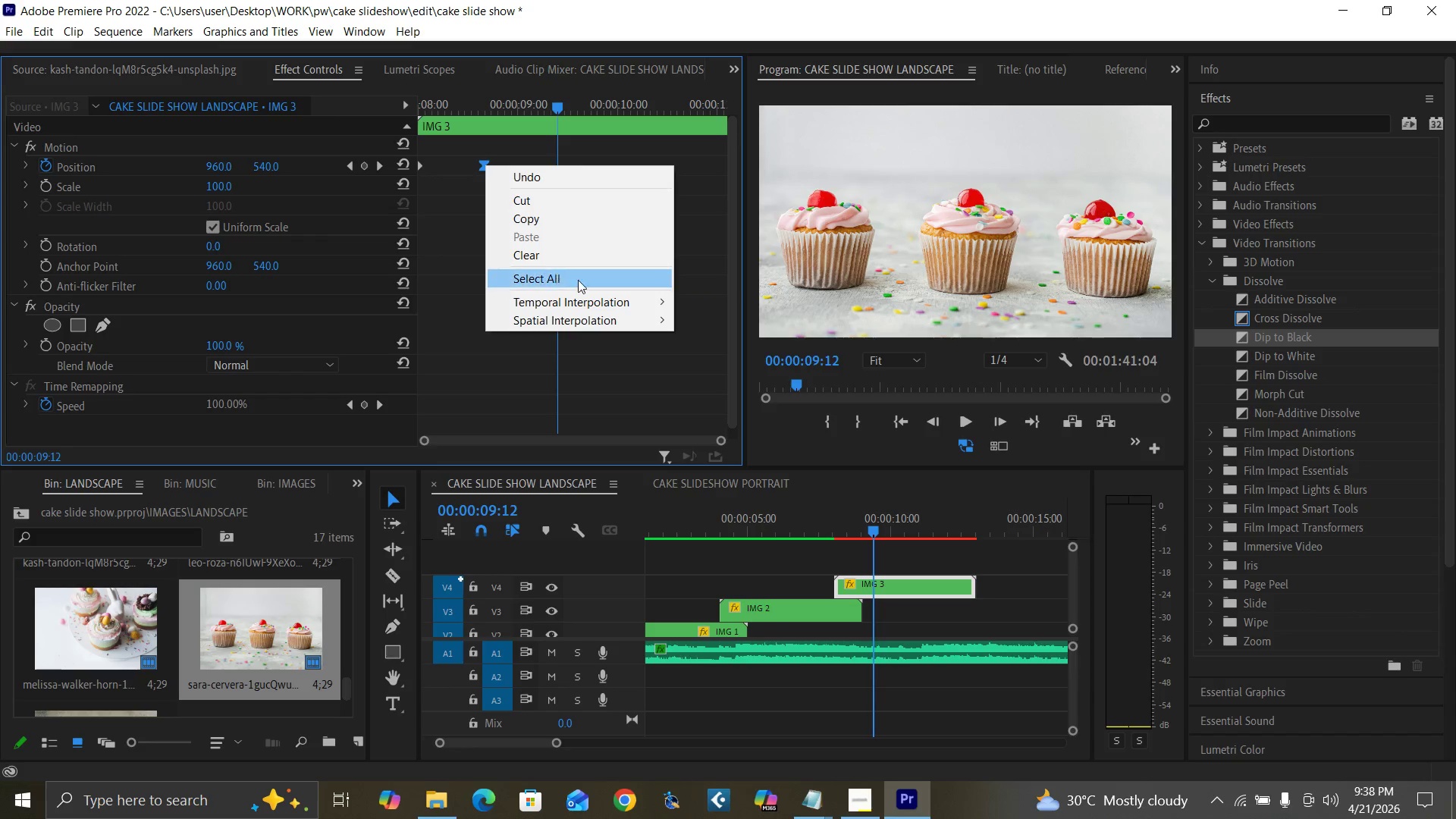 
left_click([697, 303])
 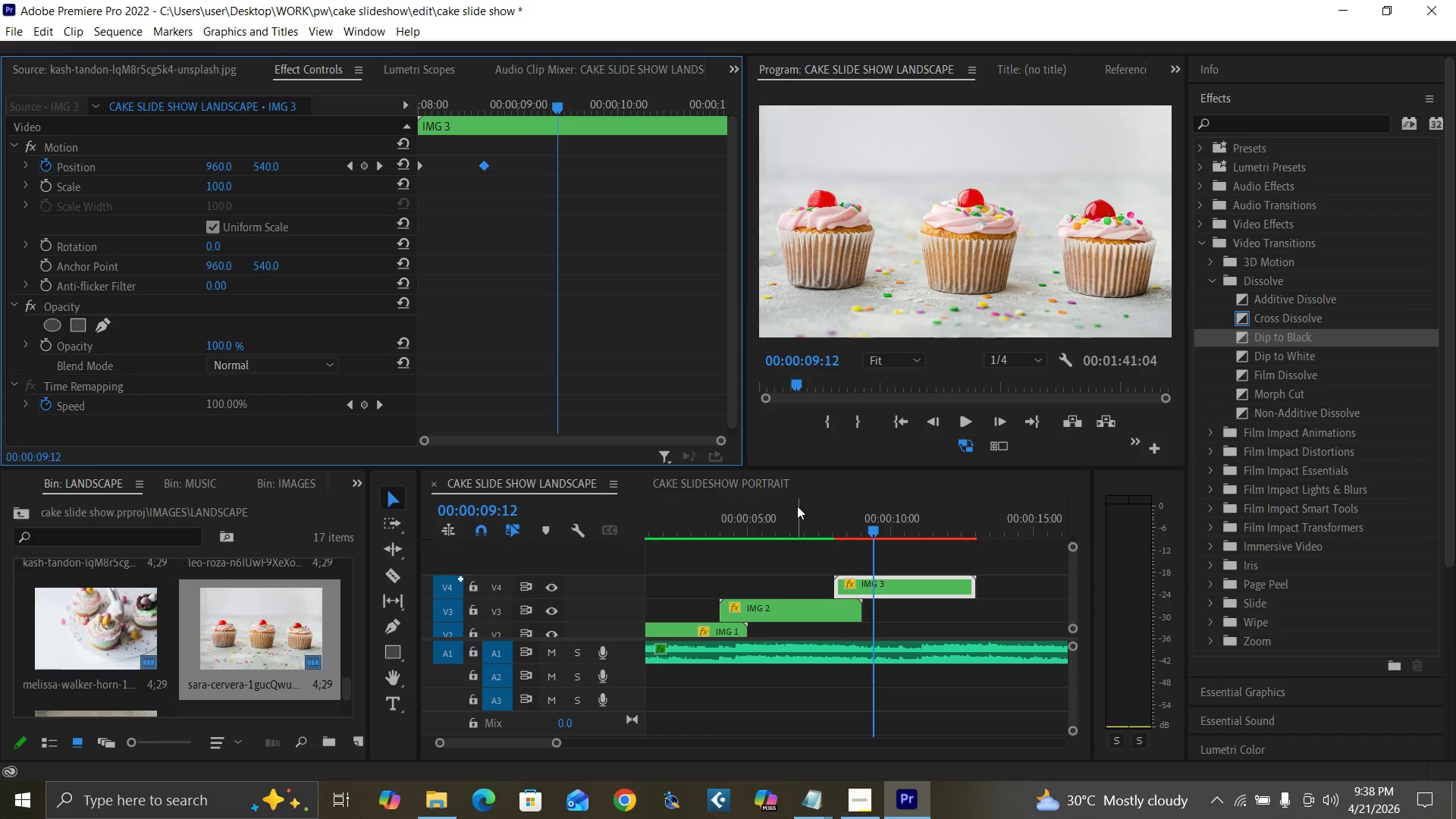 
left_click([808, 529])
 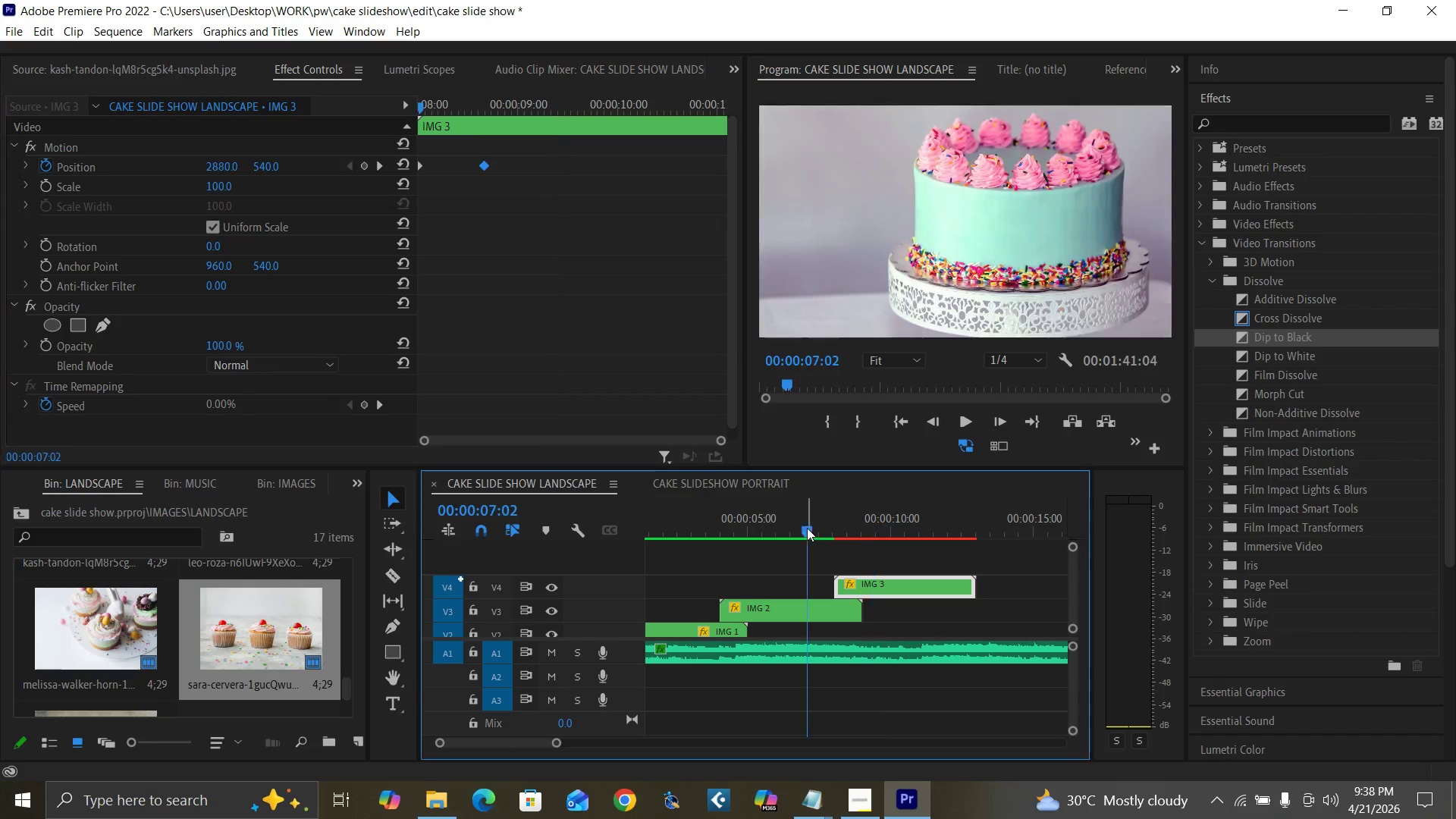 
key(Space)
 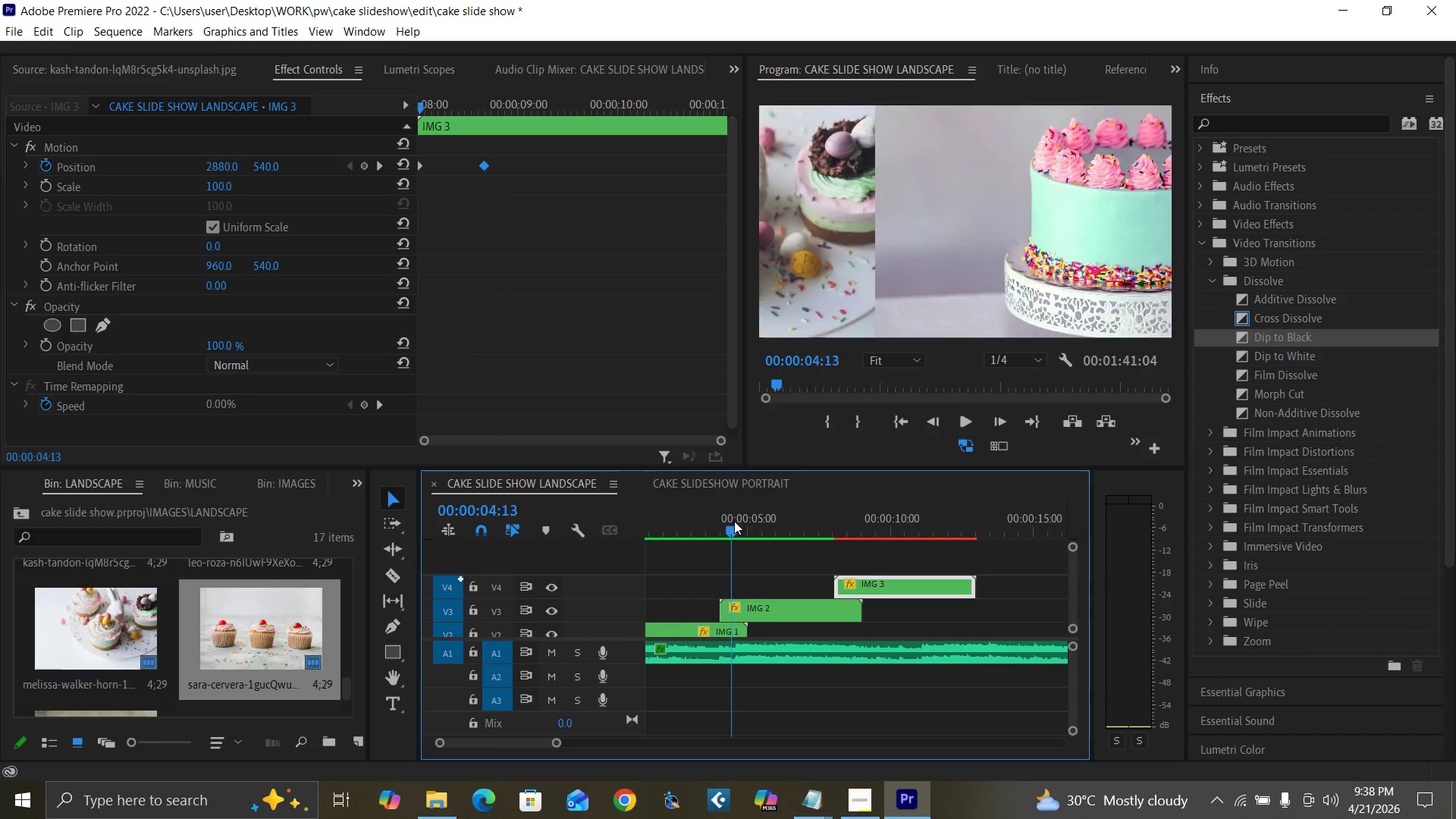 
wait(7.62)
 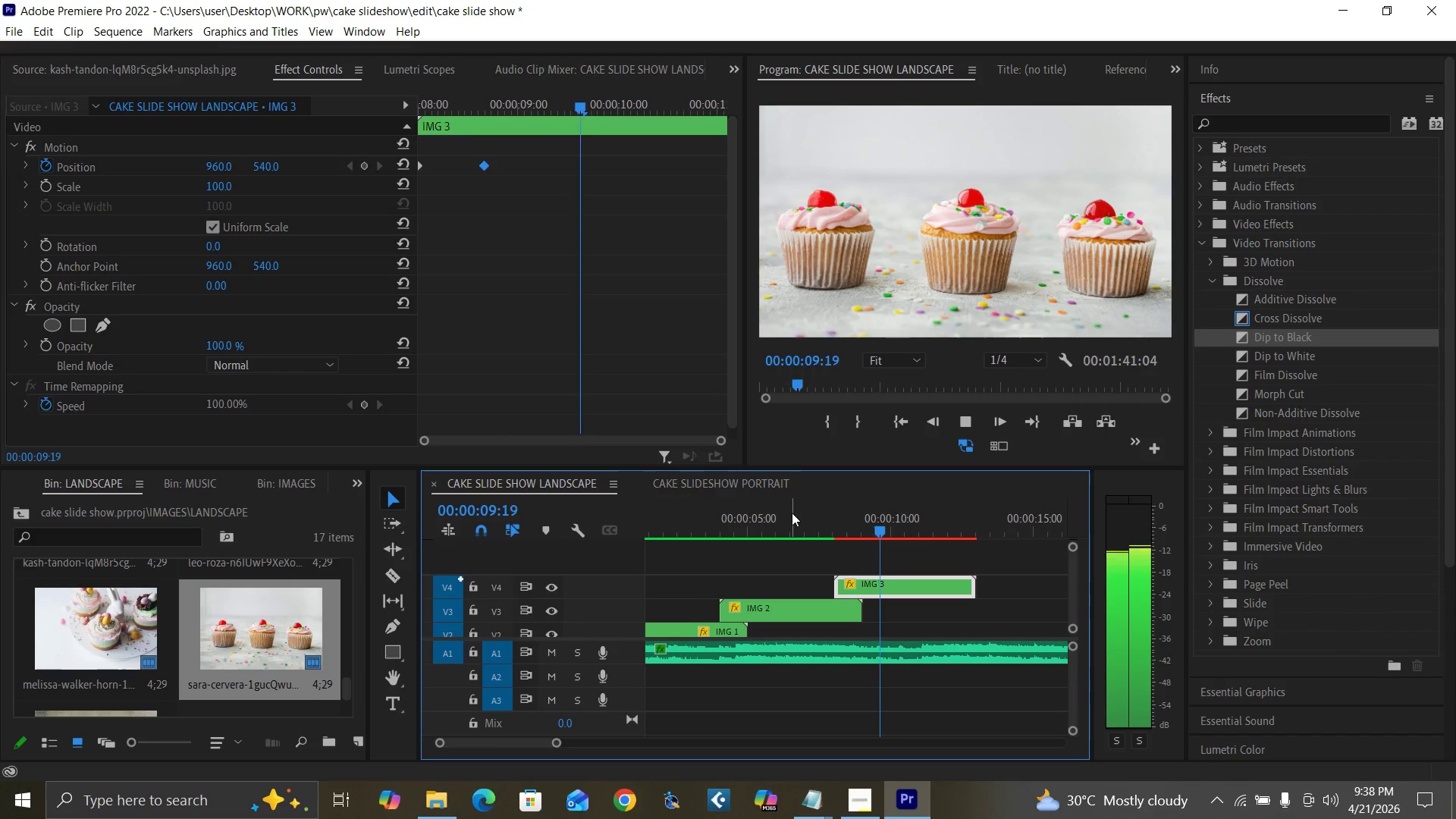 
key(Space)
 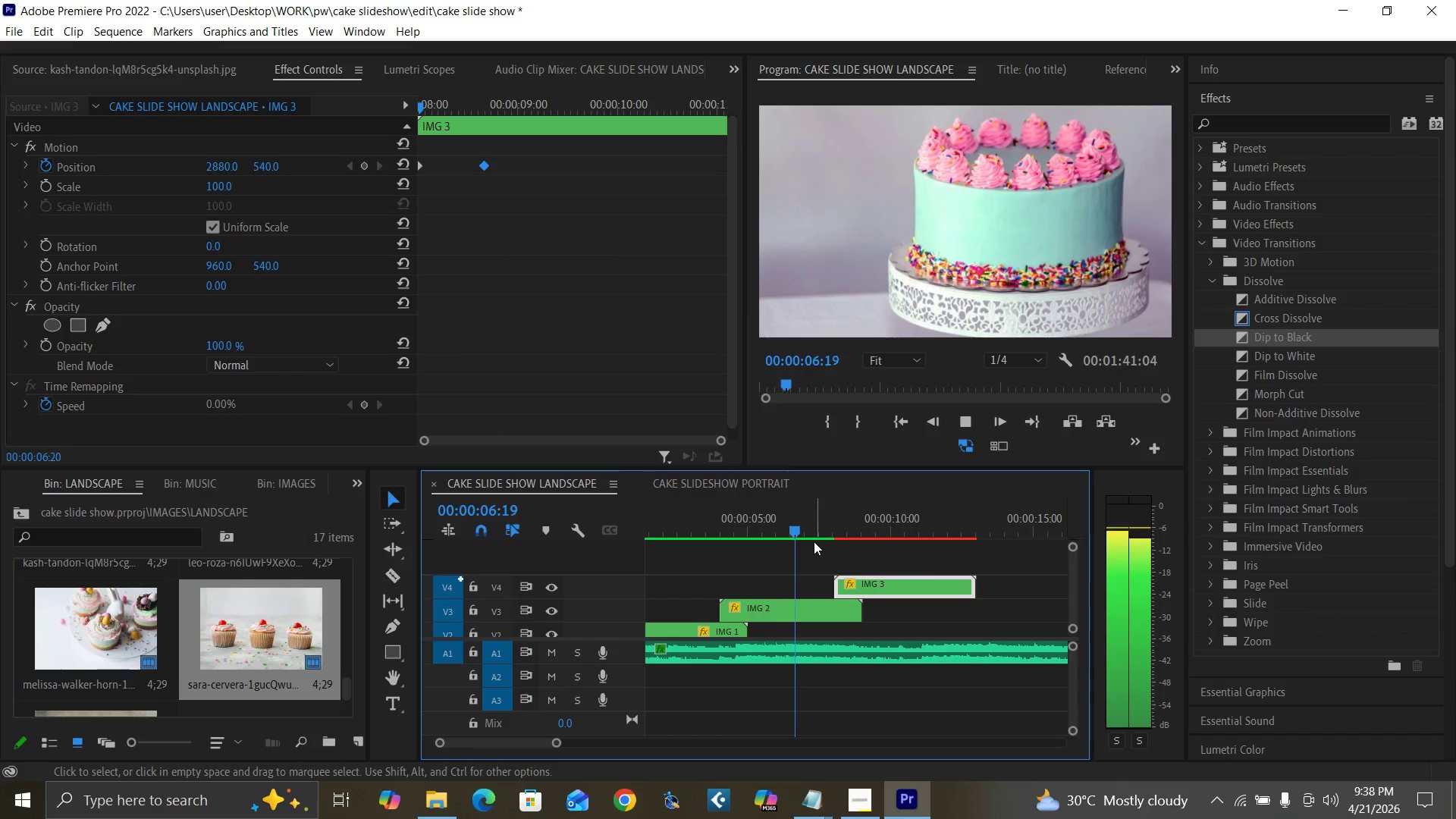 
mouse_move([814, 566])
 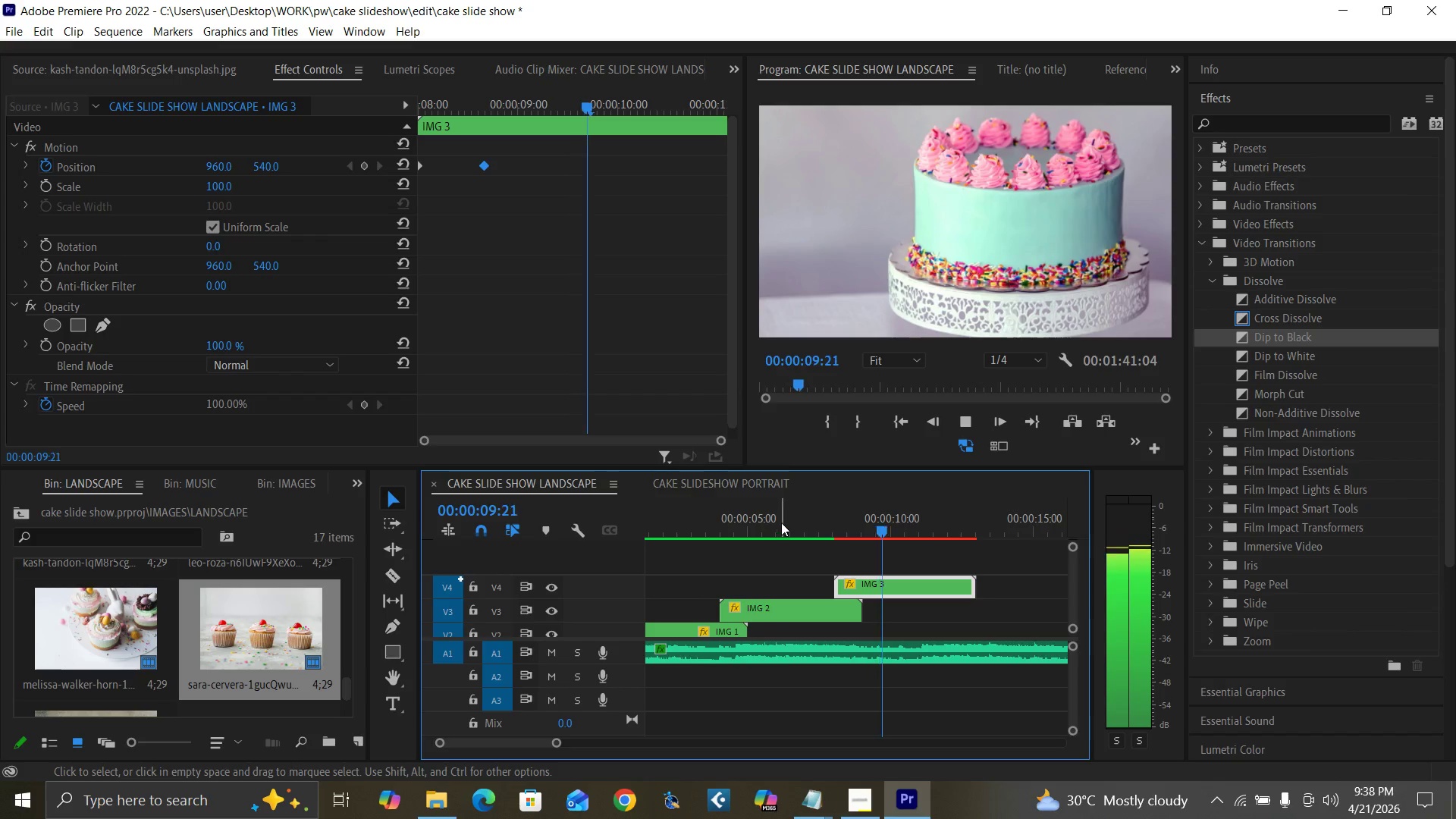 
left_click([781, 522])
 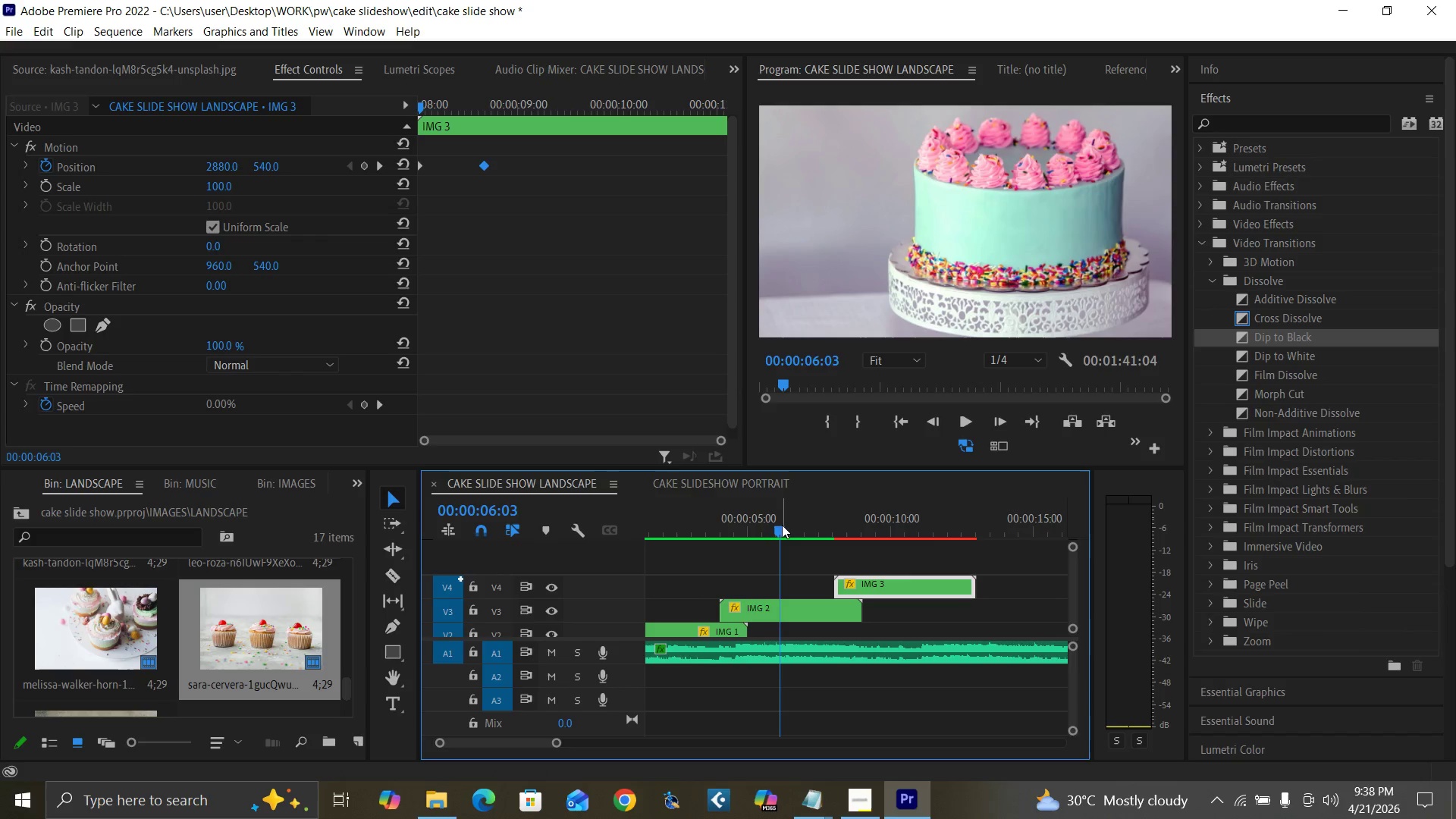 
key(C)
 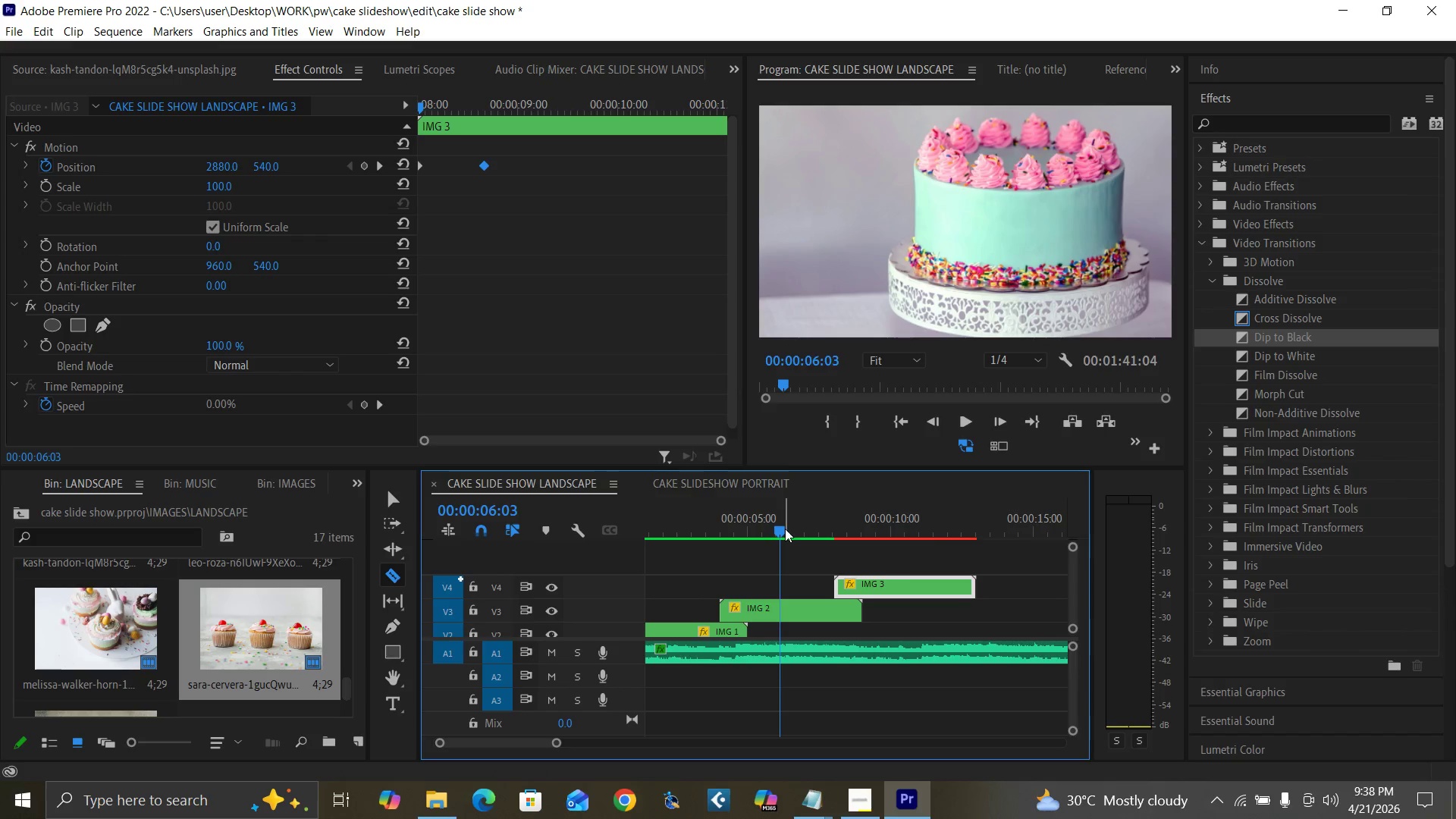 
key(Space)
 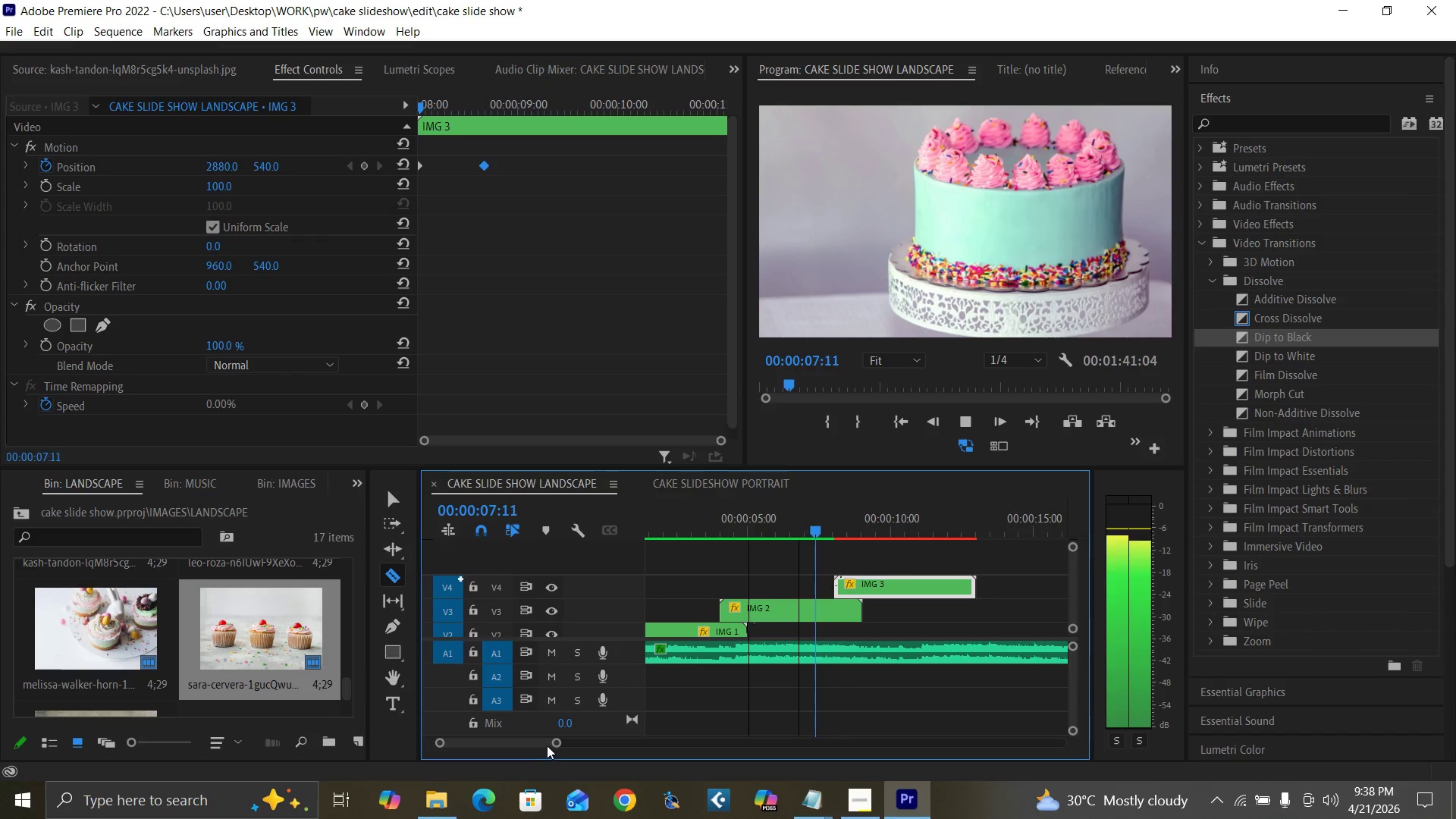 
left_click_drag(start_coordinate=[557, 743], to_coordinate=[598, 760])
 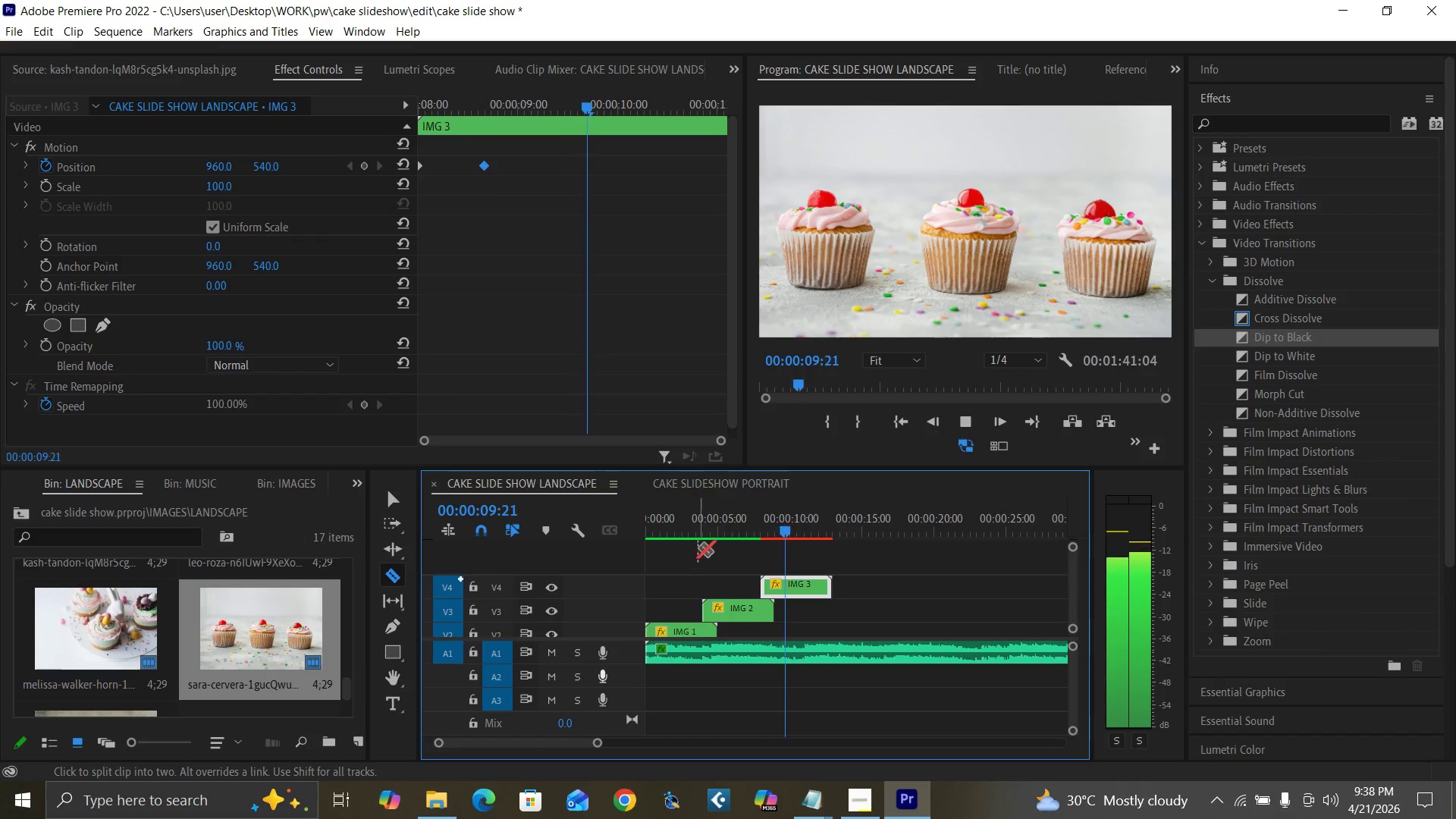 
left_click([711, 534])
 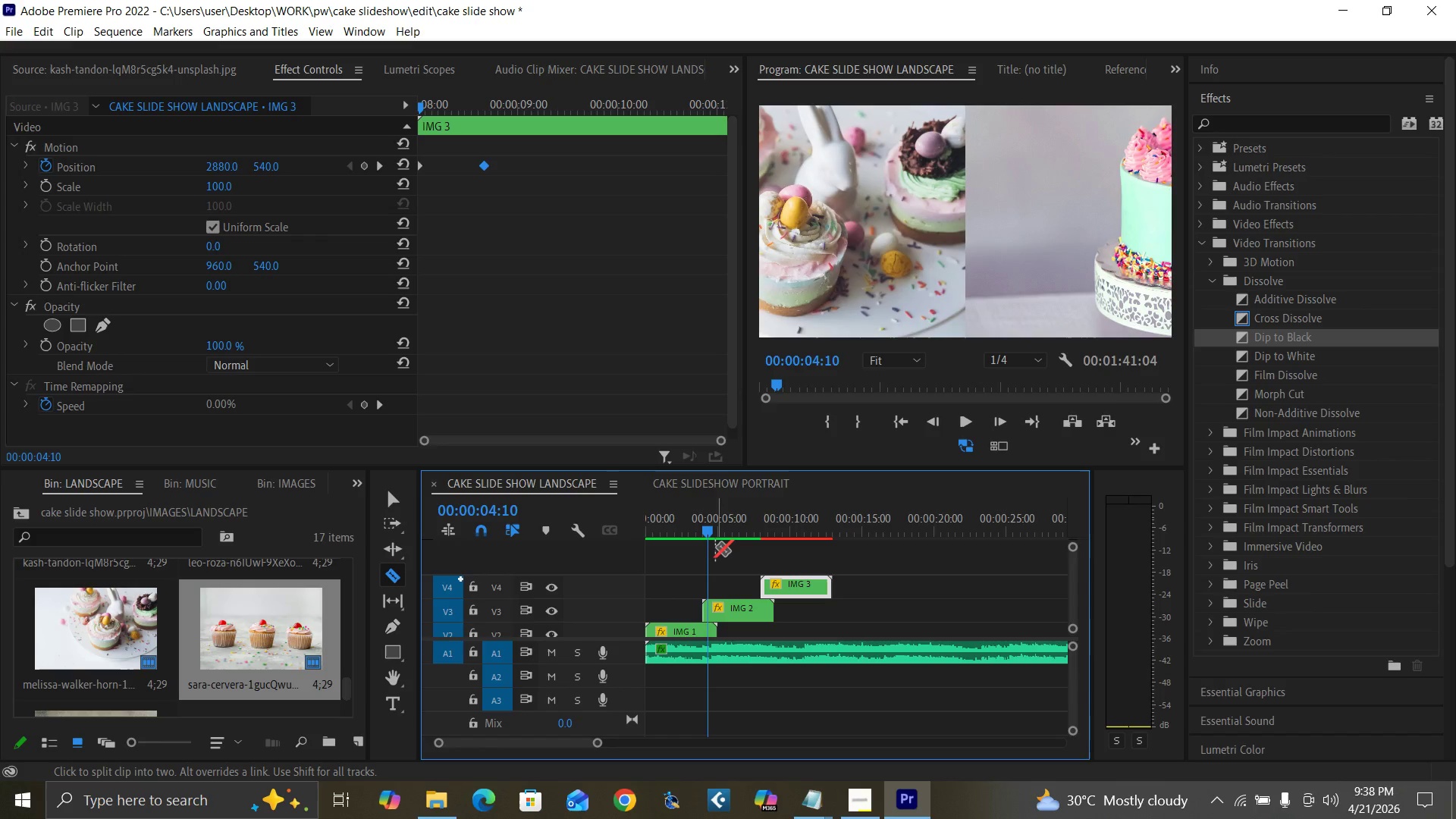 
key(V)
 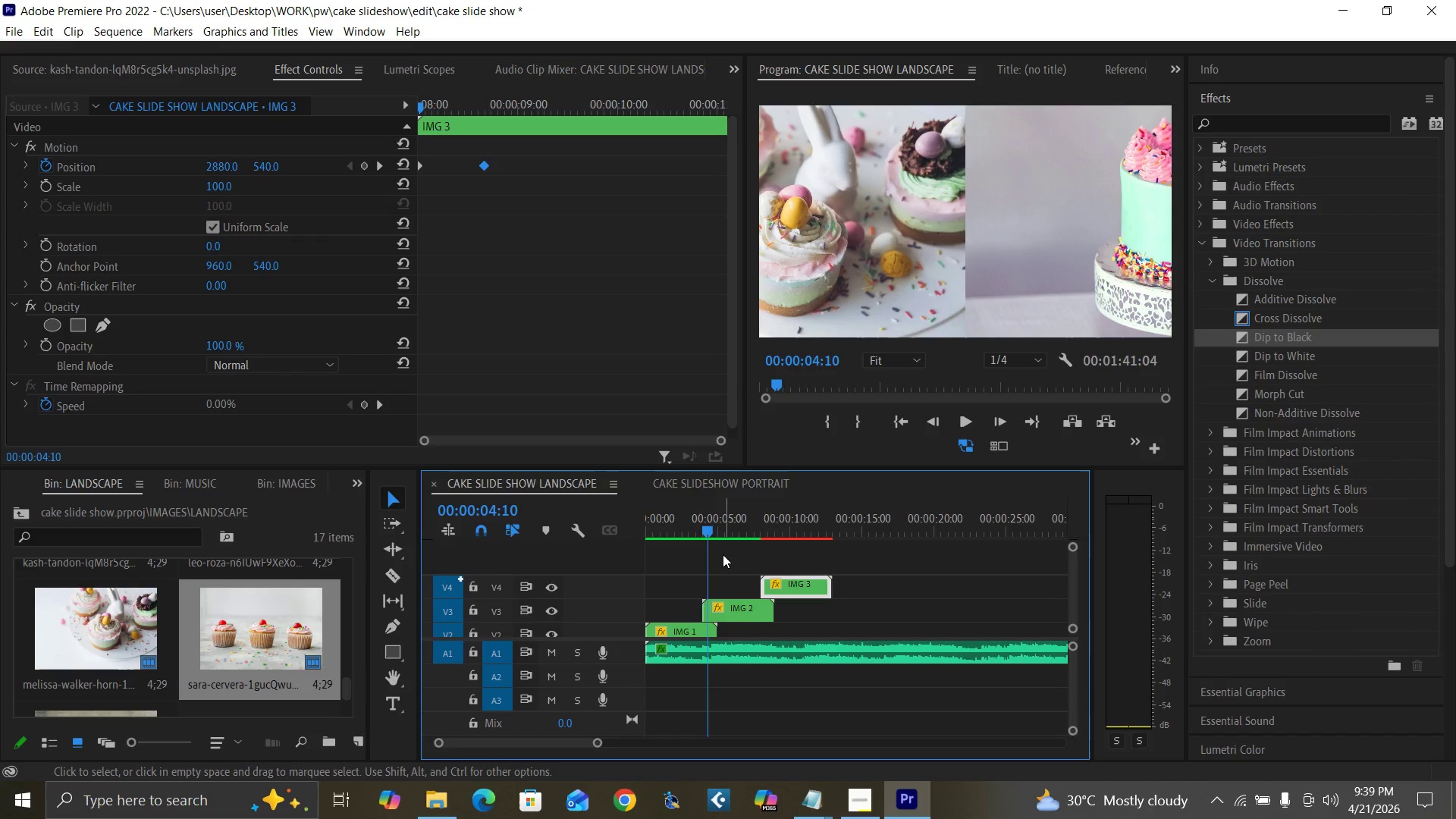 
key(Space)
 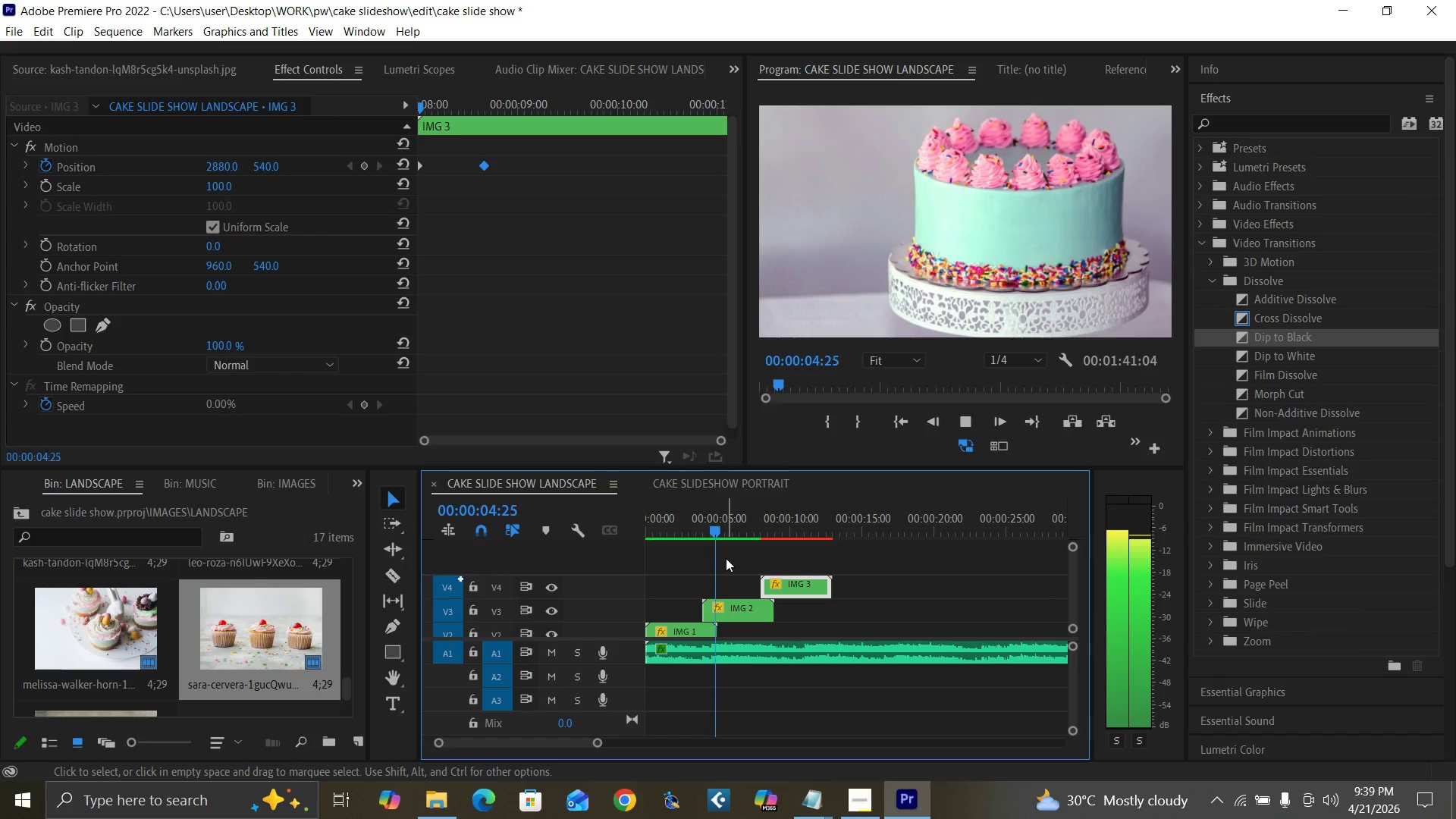 
key(Control+S)
 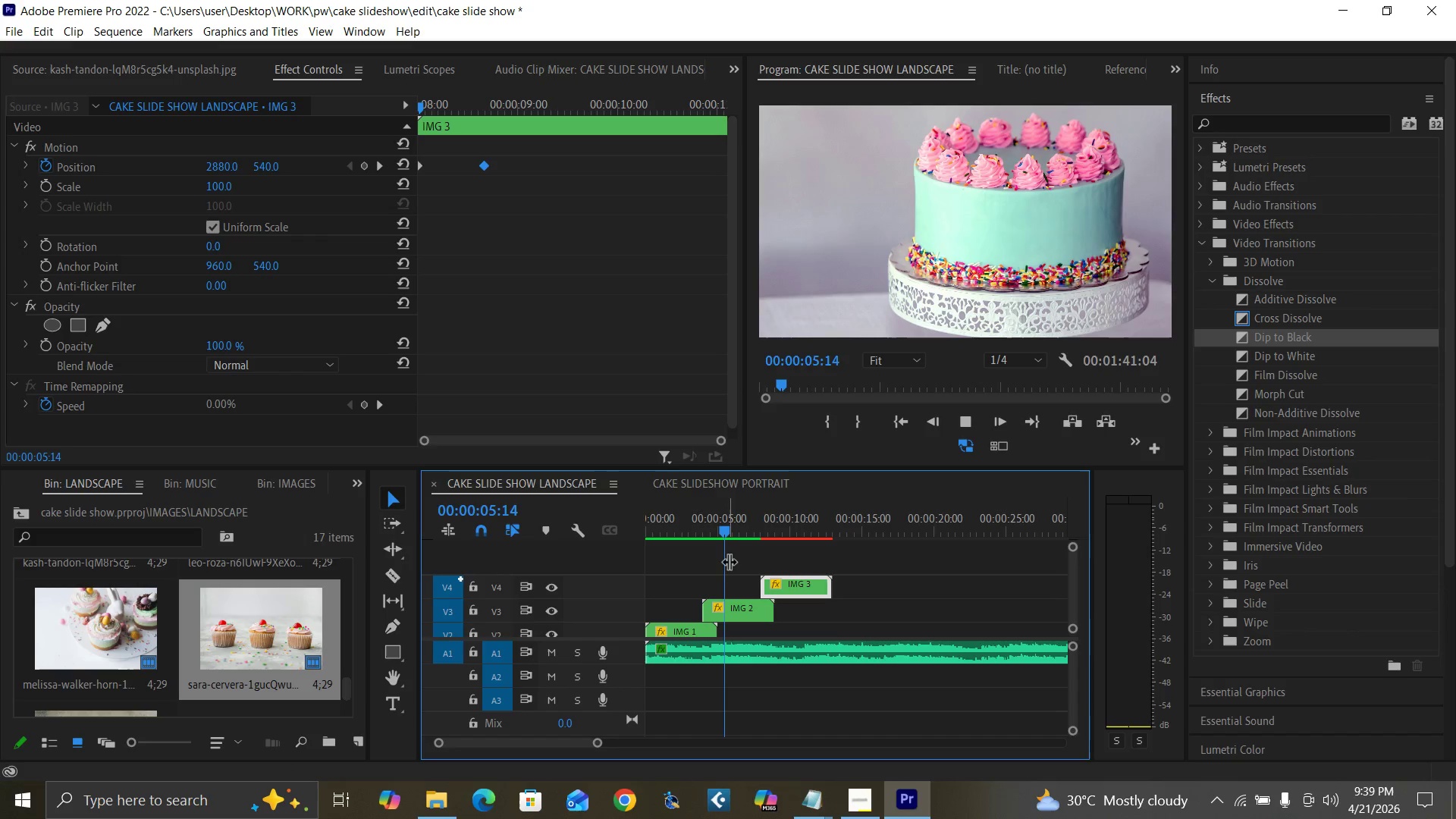 
key(Space)
 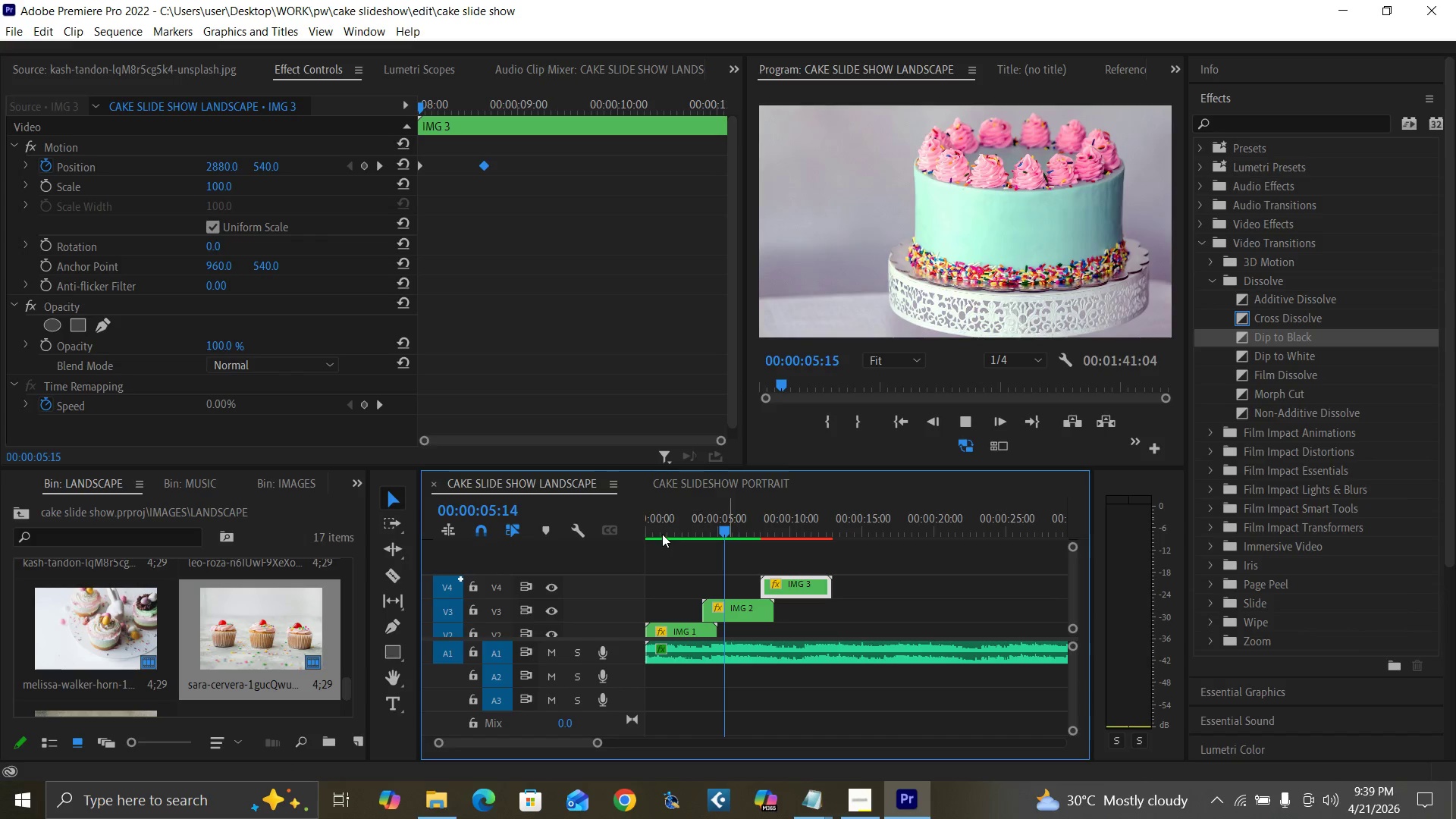 
left_click_drag(start_coordinate=[661, 532], to_coordinate=[629, 555])
 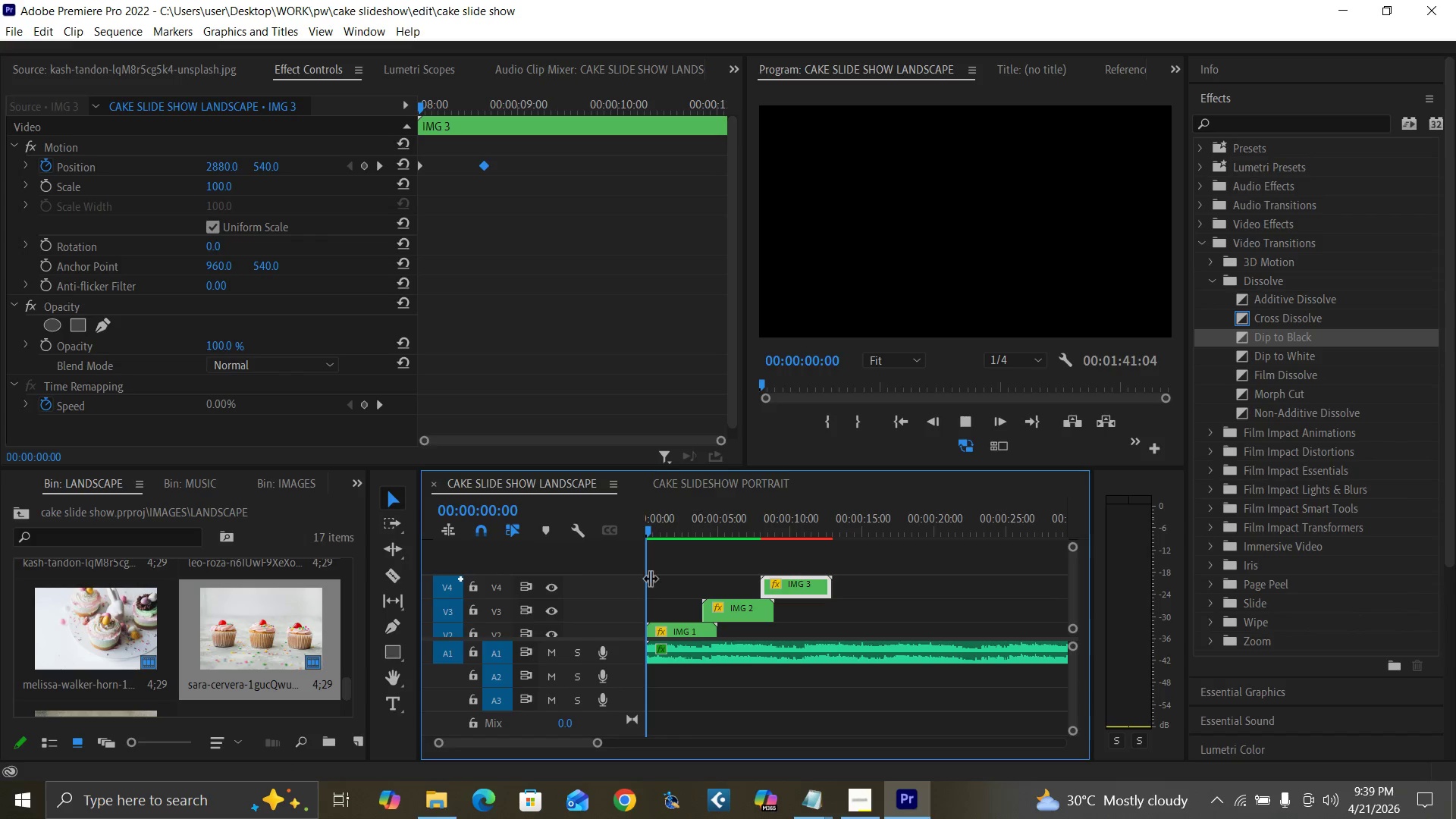 
key(Space)
 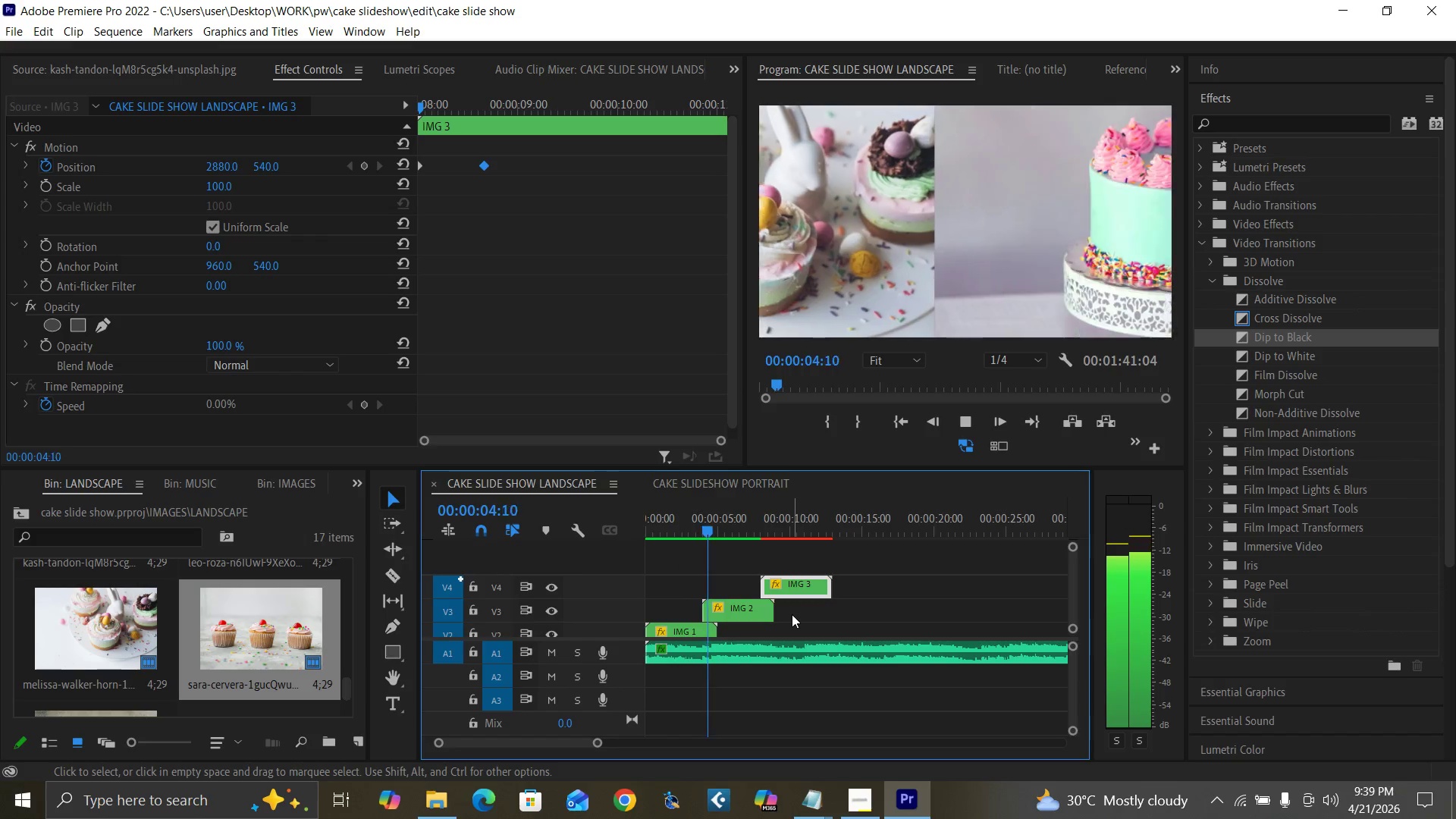 
wait(9.56)
 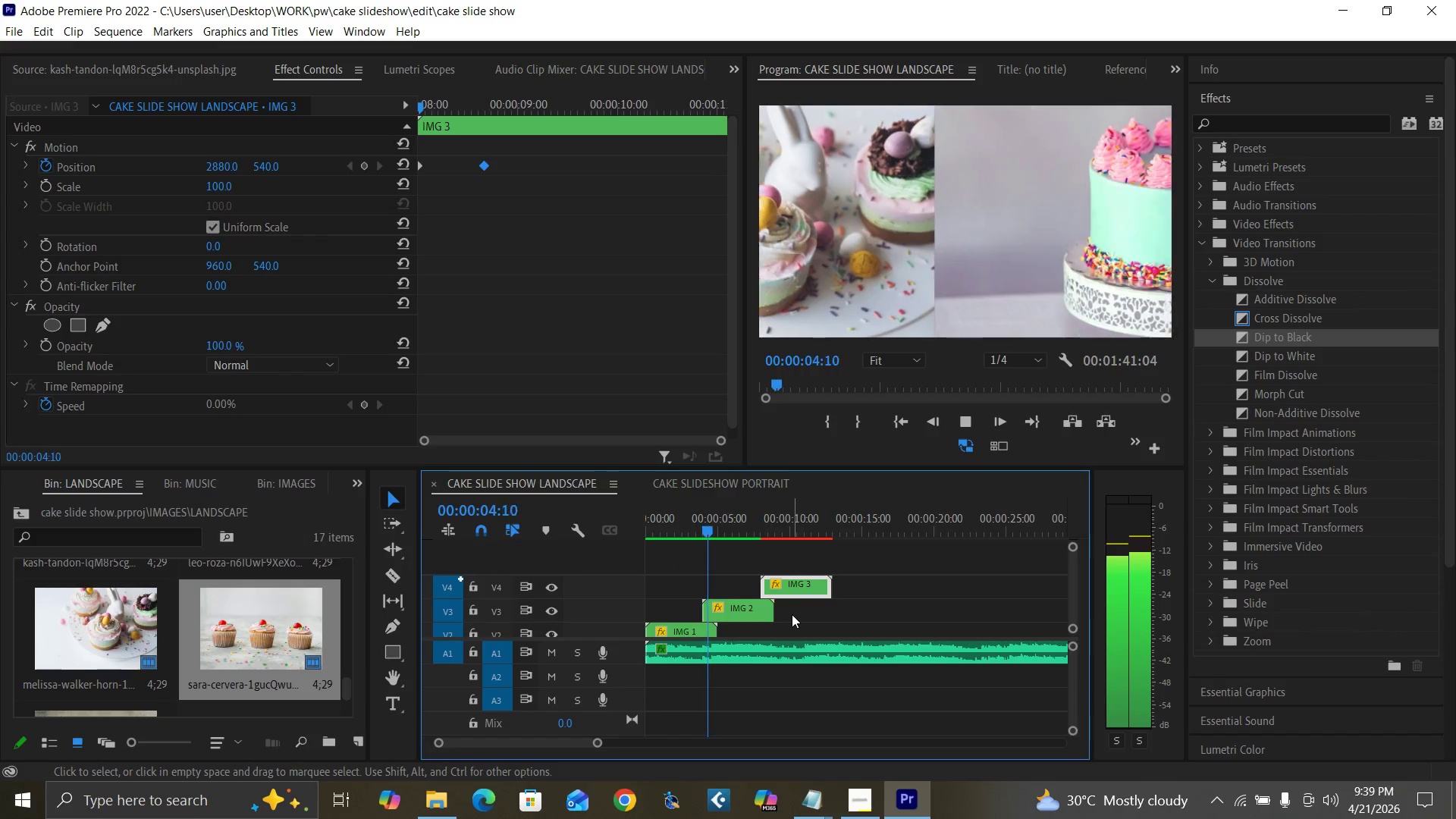 
key(Space)
 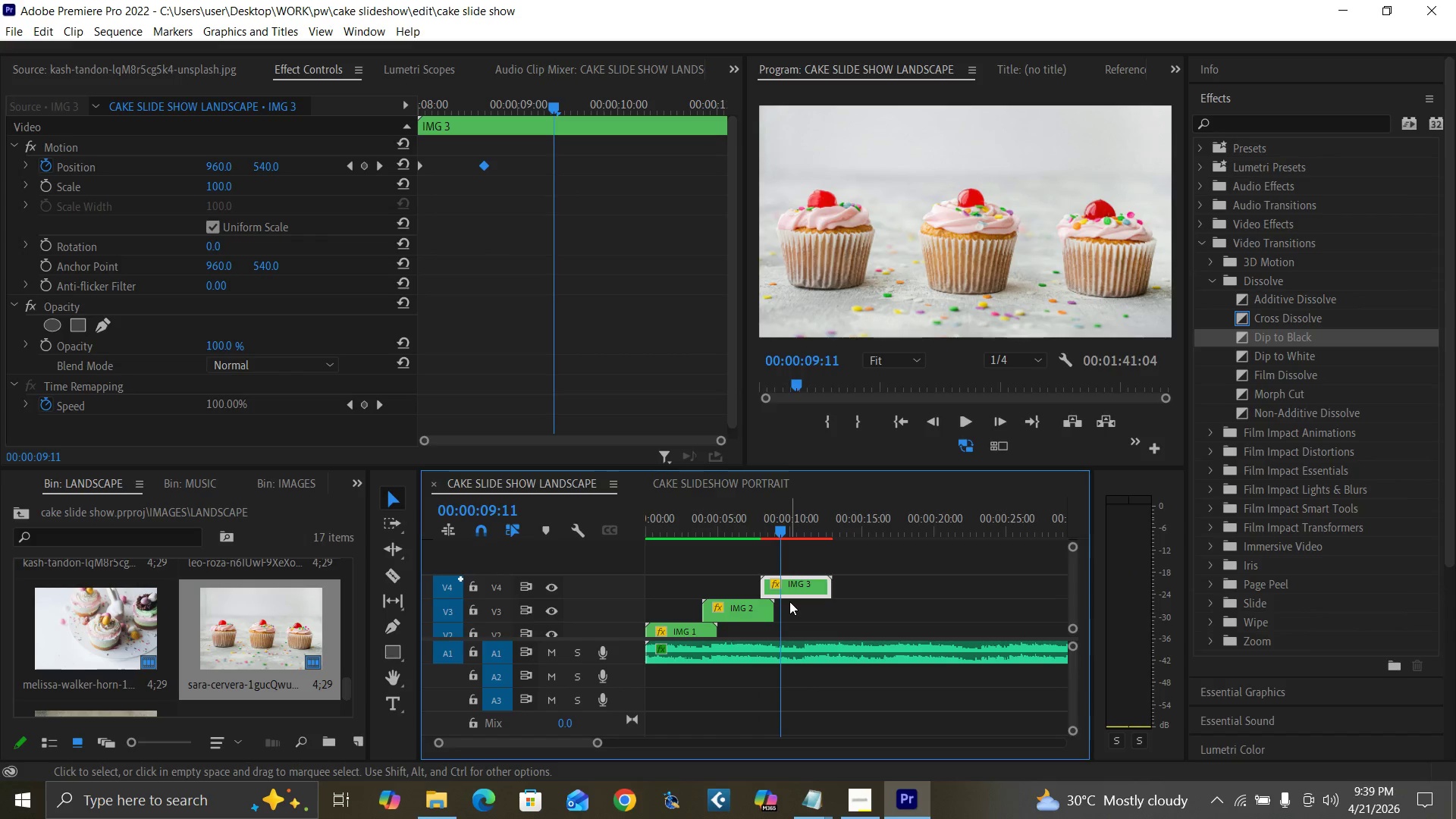 
key(Control+S)
 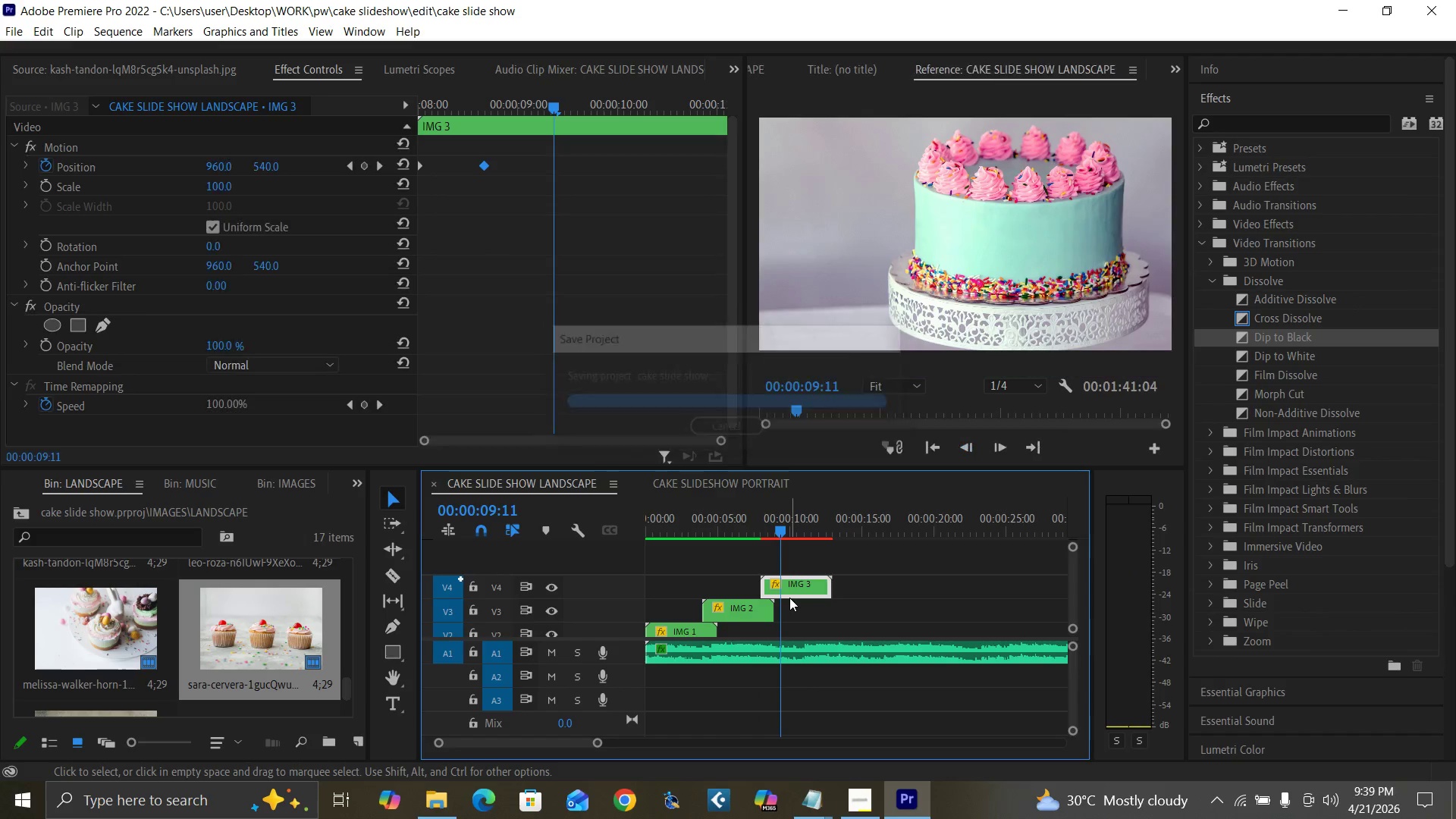 
key(Enter)
 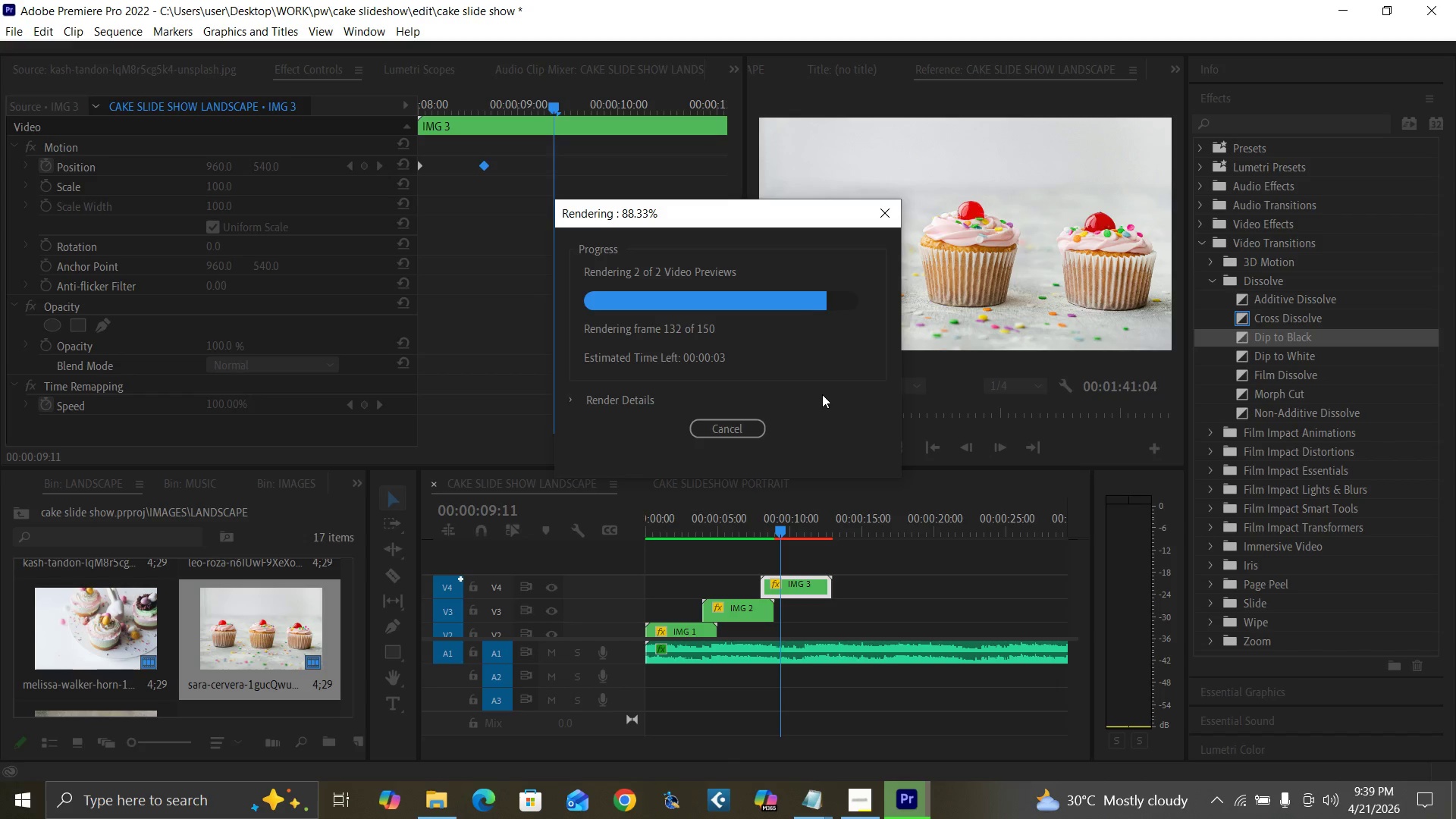 
wait(42.7)
 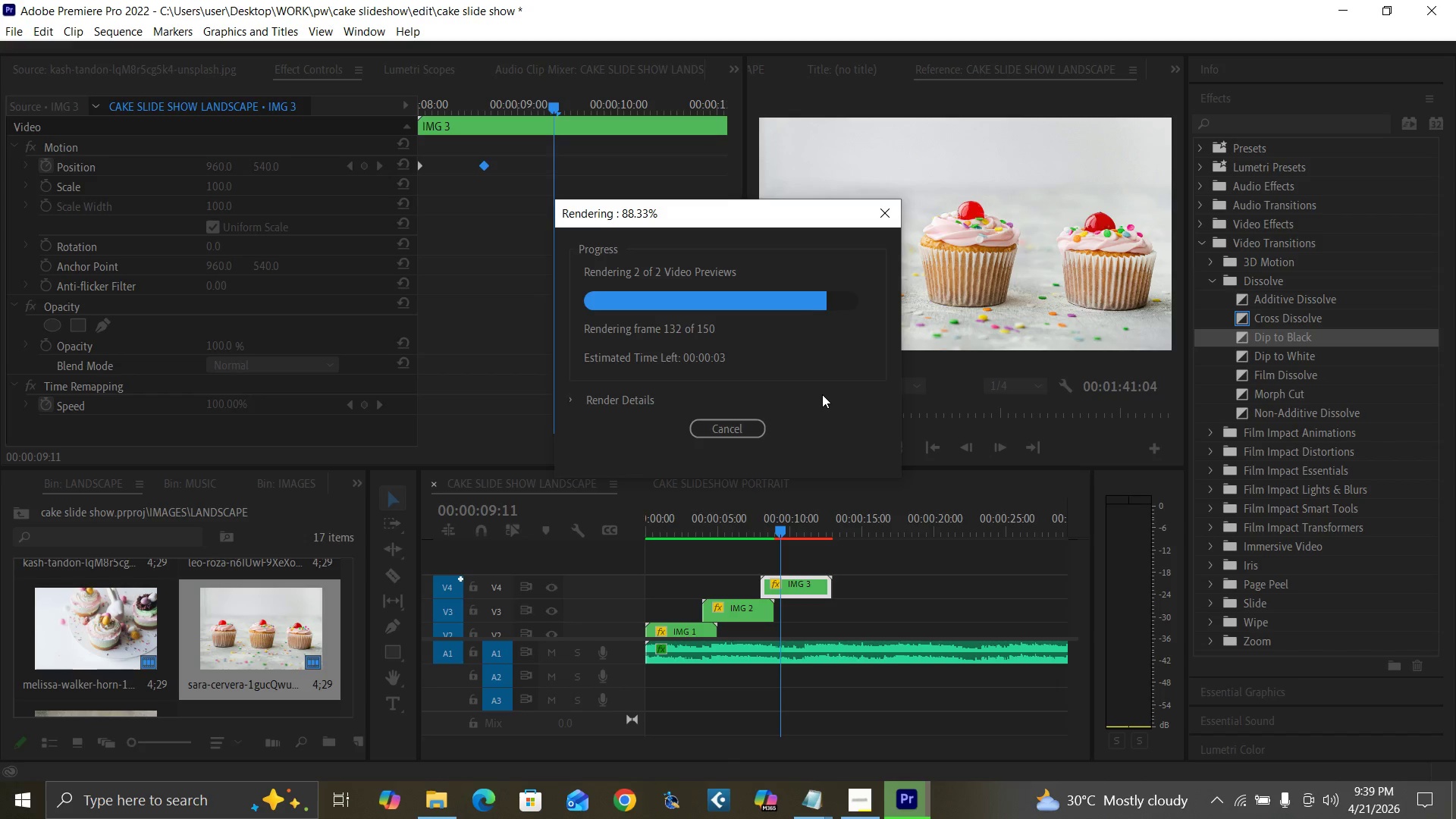 
key(Space)
 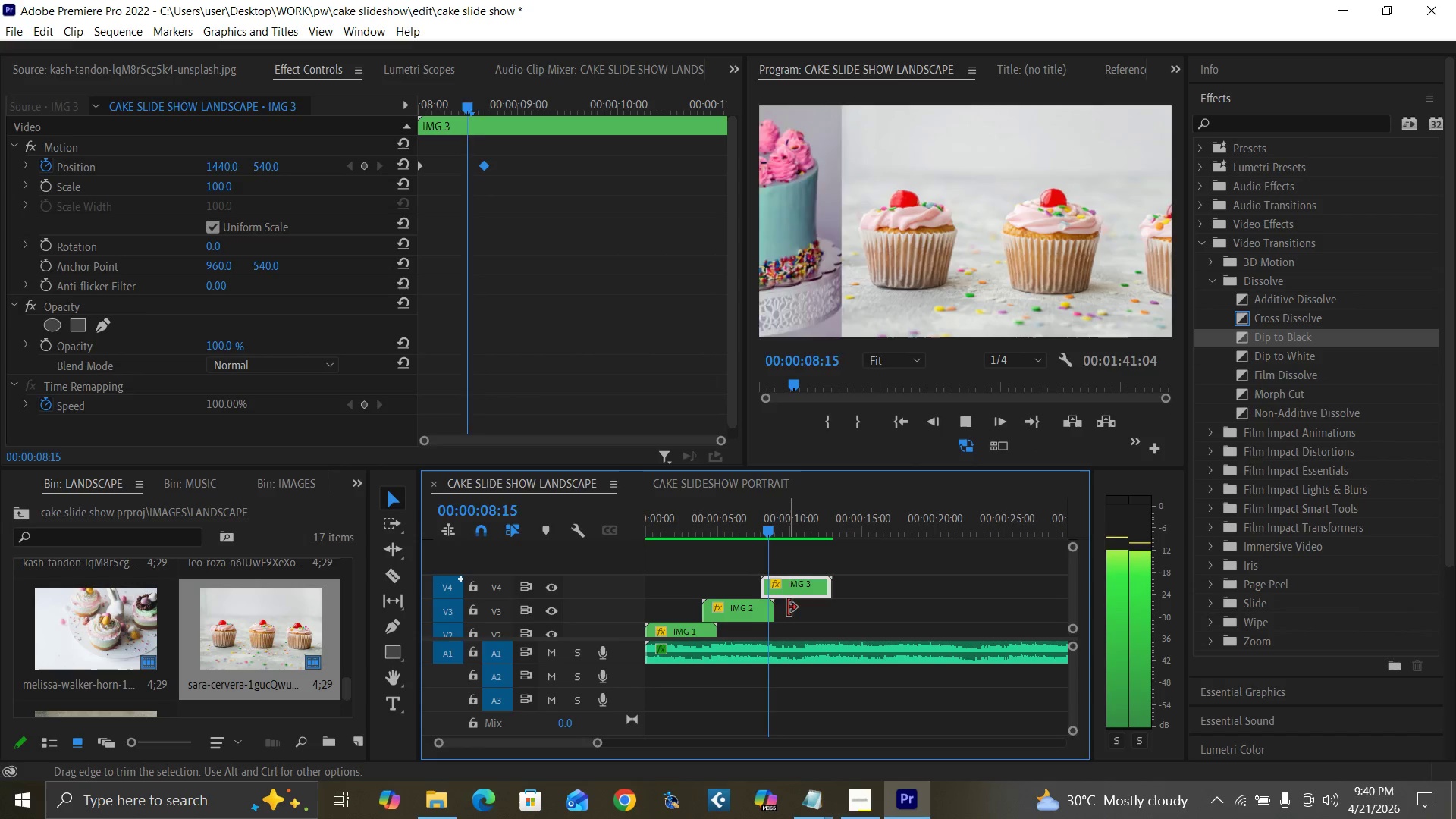 
key(Space)
 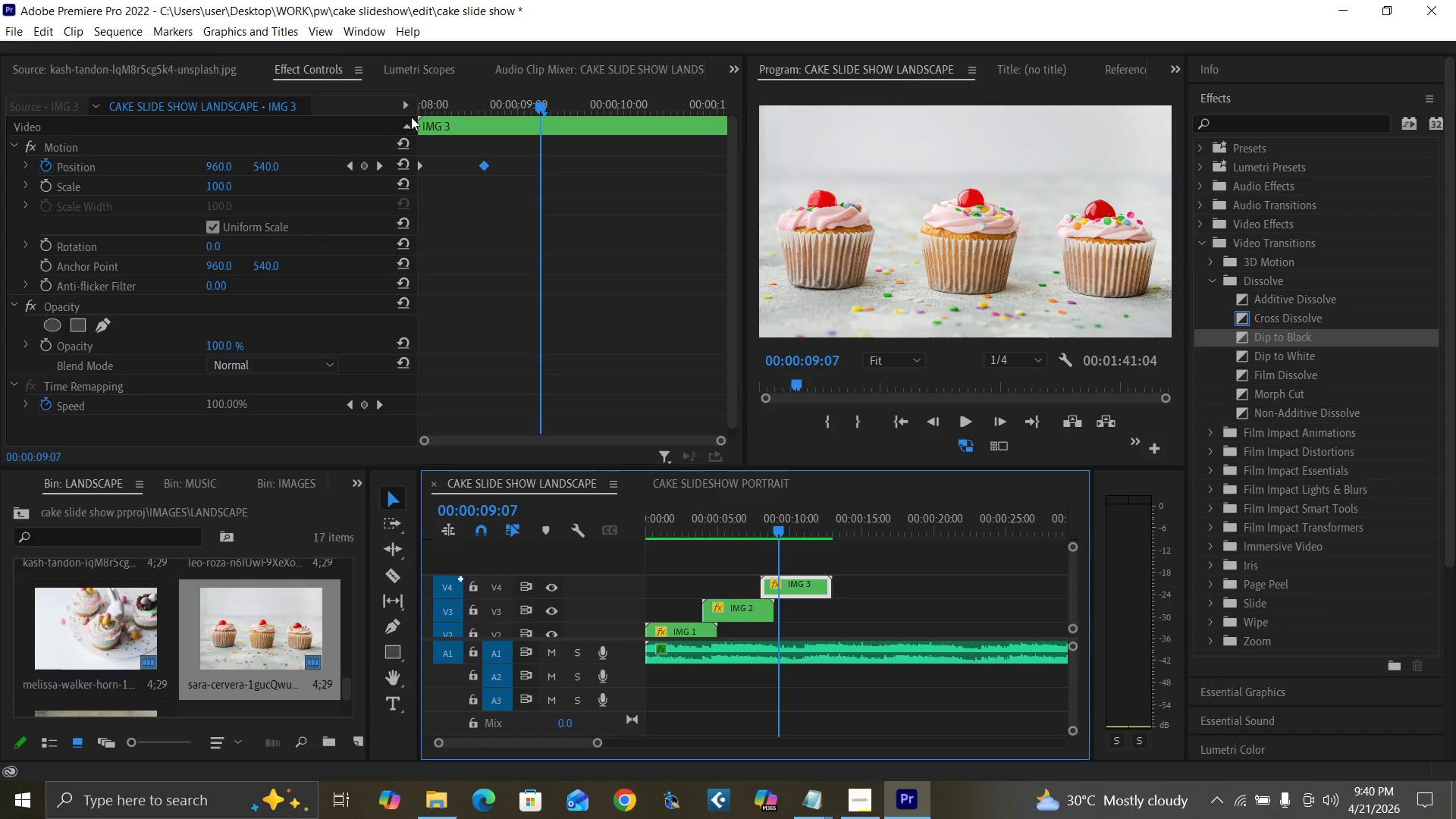 
left_click_drag(start_coordinate=[425, 110], to_coordinate=[410, 145])
 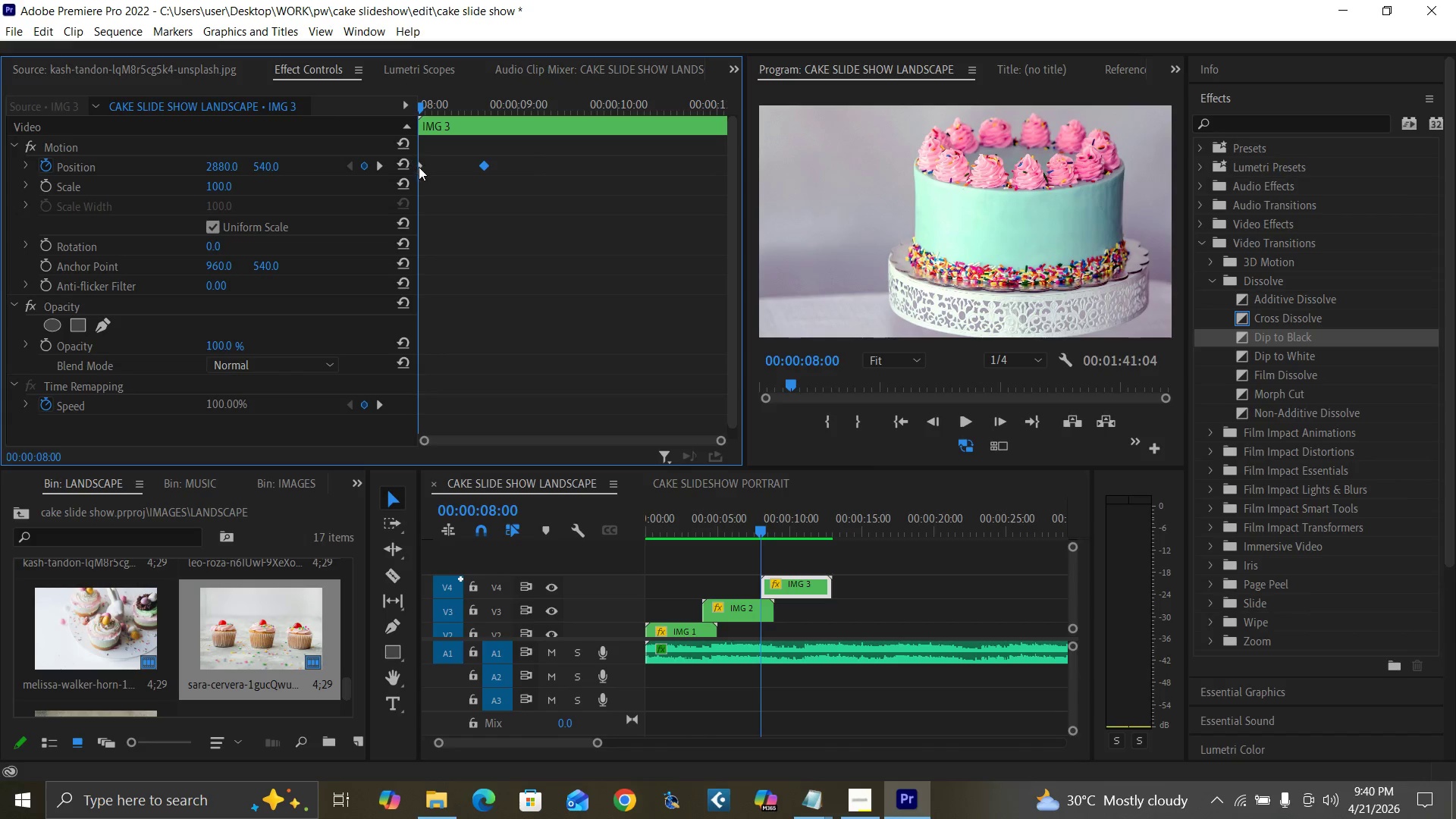 
left_click([419, 168])
 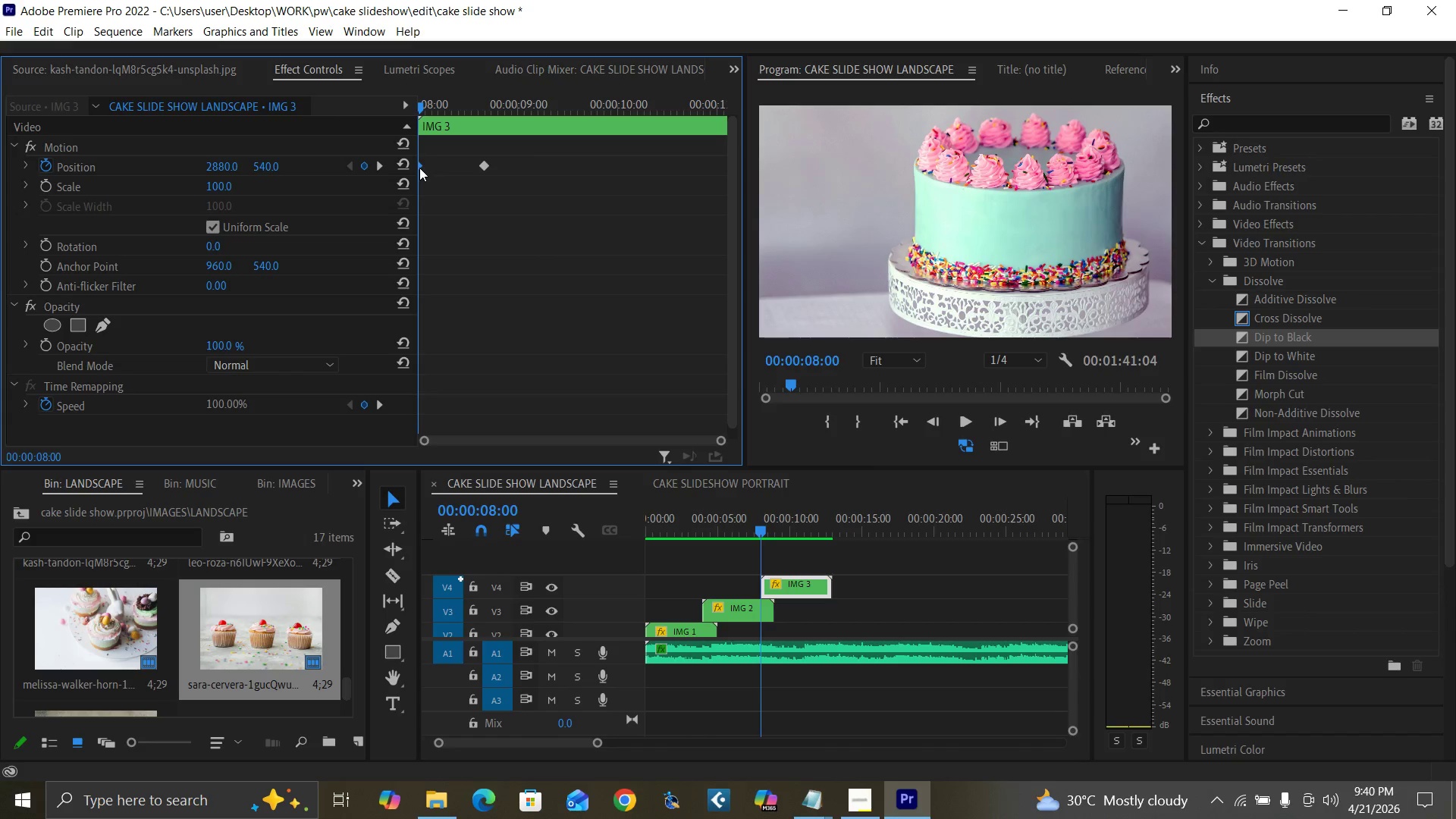 
right_click([419, 168])
 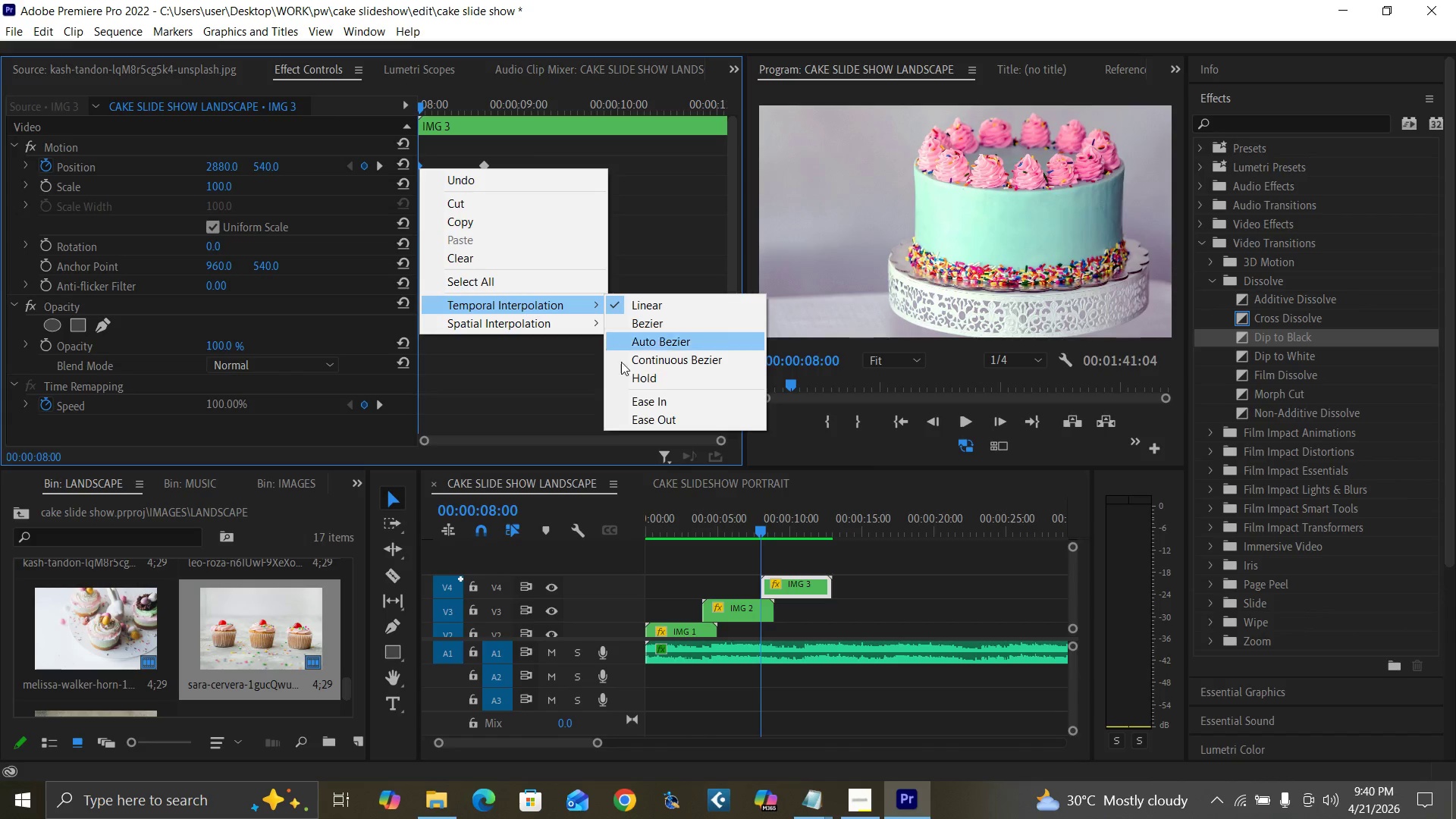 
left_click([651, 415])
 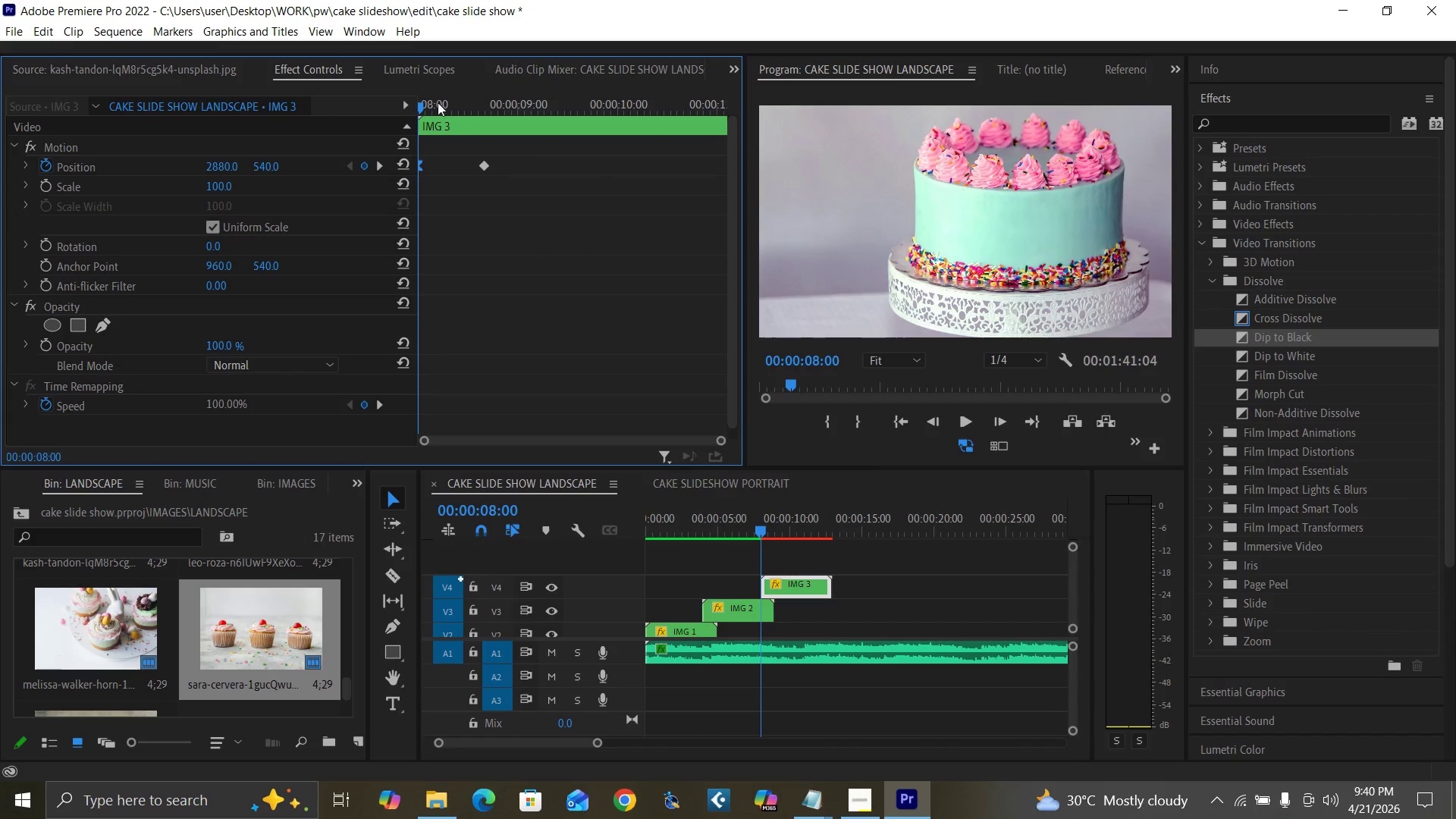 
left_click_drag(start_coordinate=[447, 109], to_coordinate=[405, 141])
 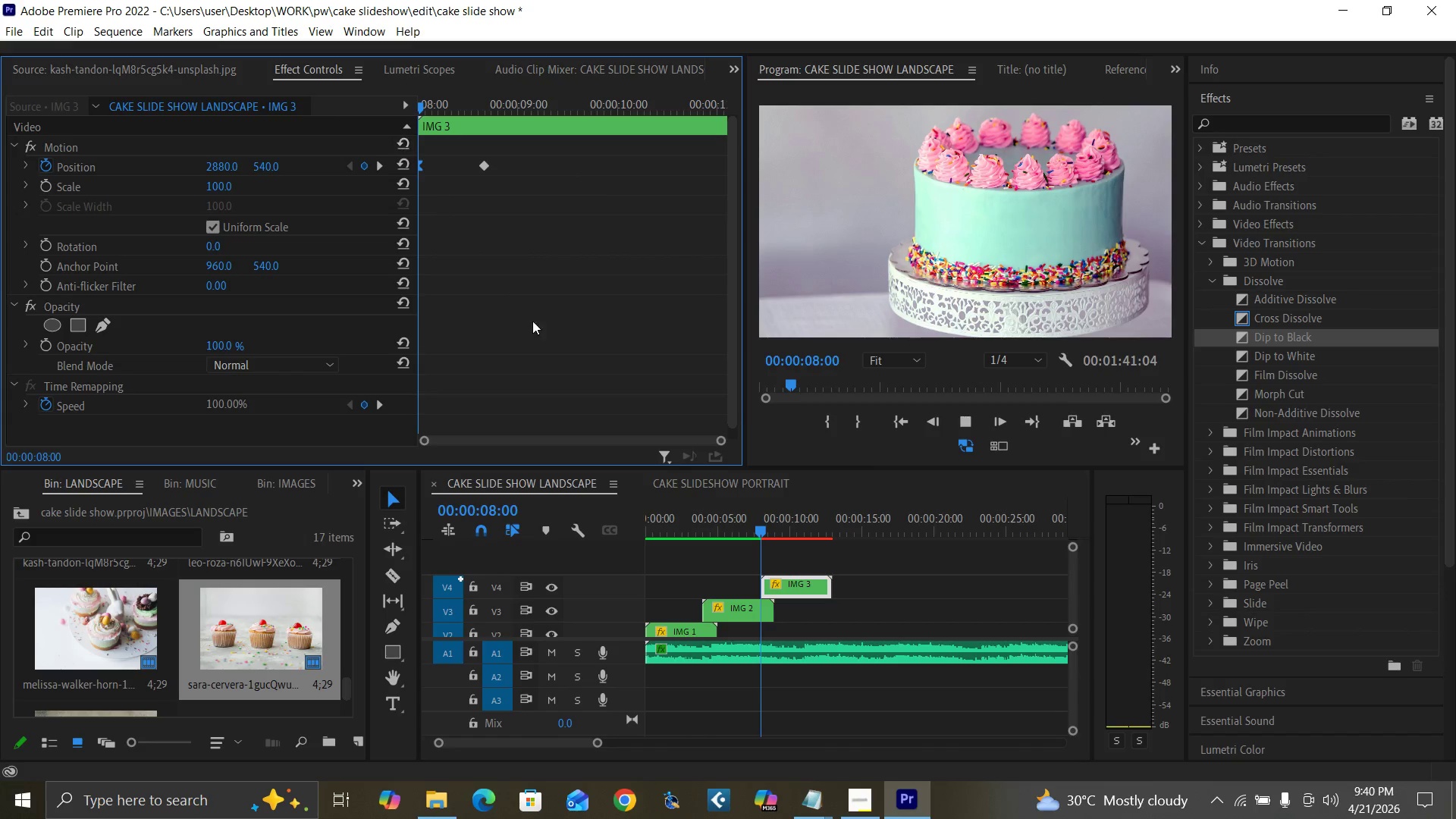 
key(Space)
 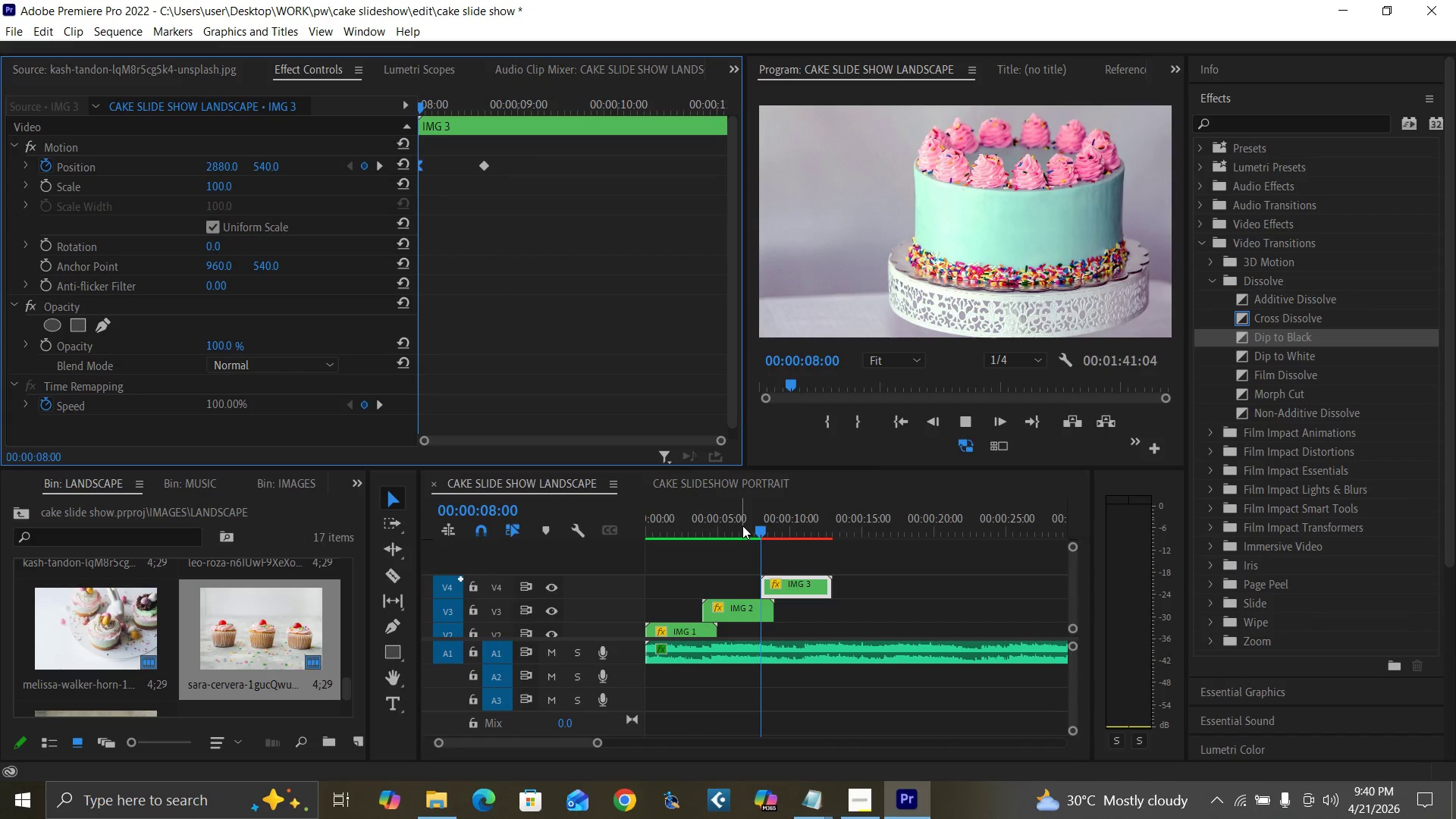 
key(Space)
 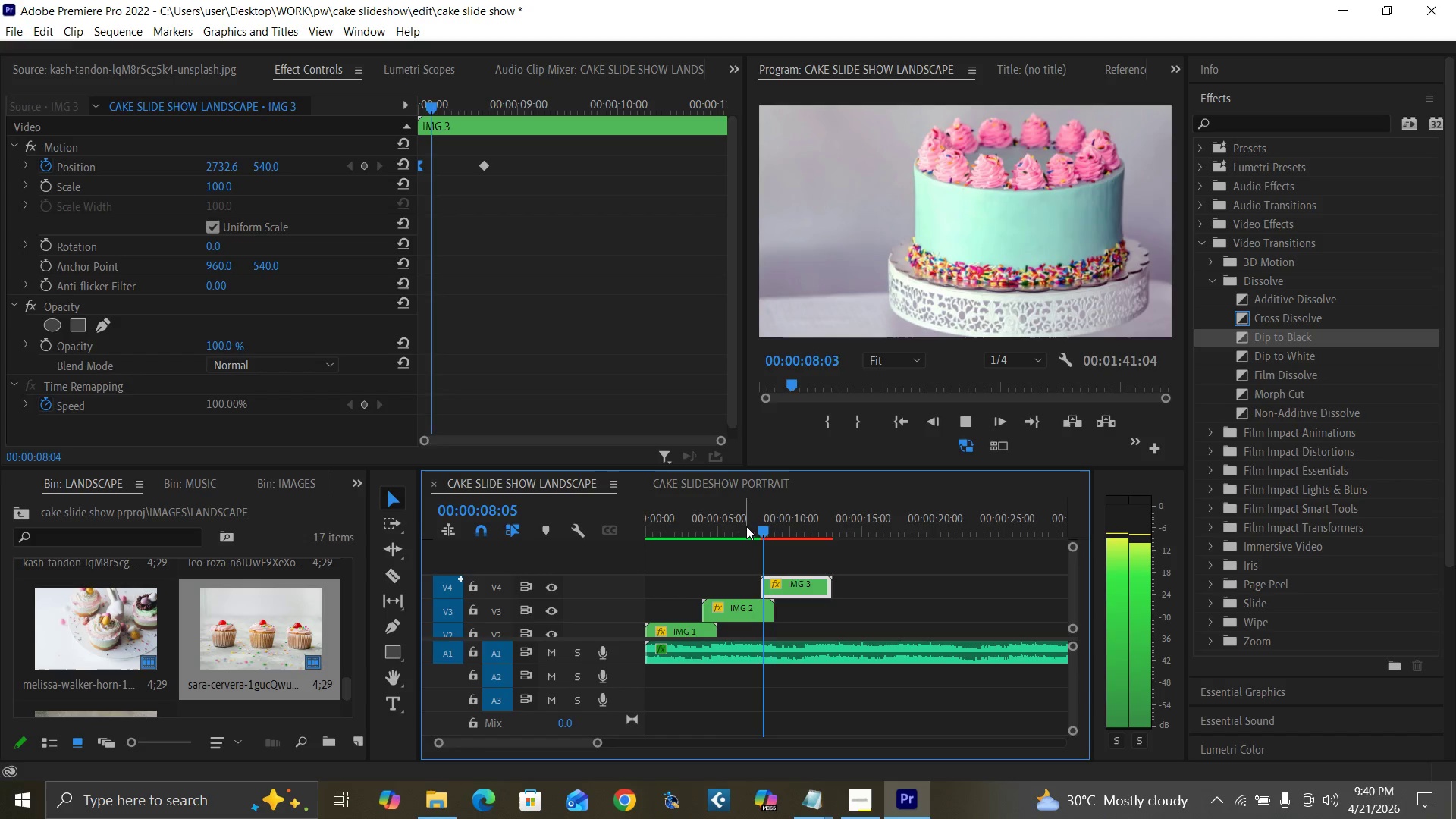 
left_click_drag(start_coordinate=[659, 531], to_coordinate=[587, 558])
 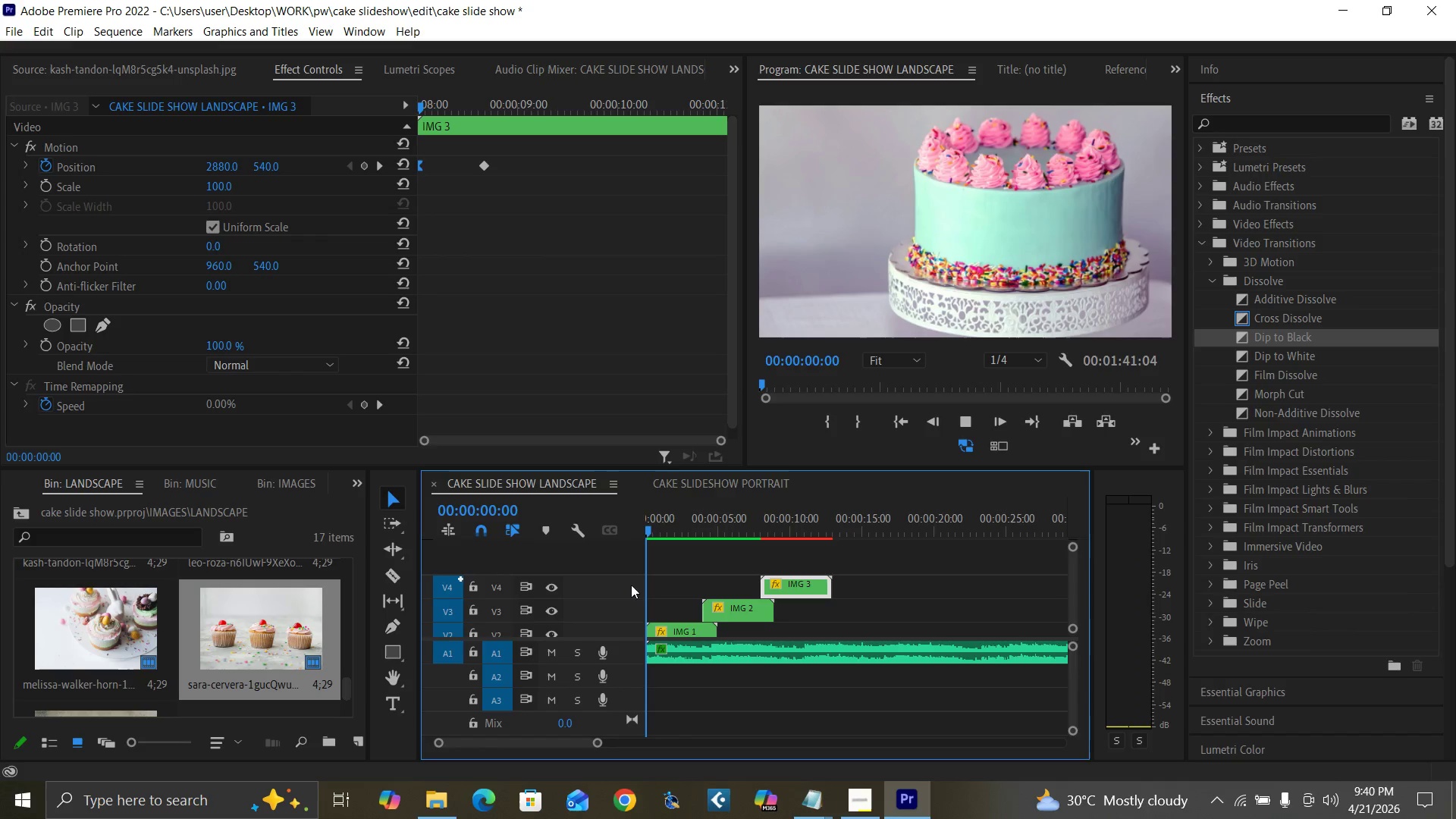 
key(Space)
 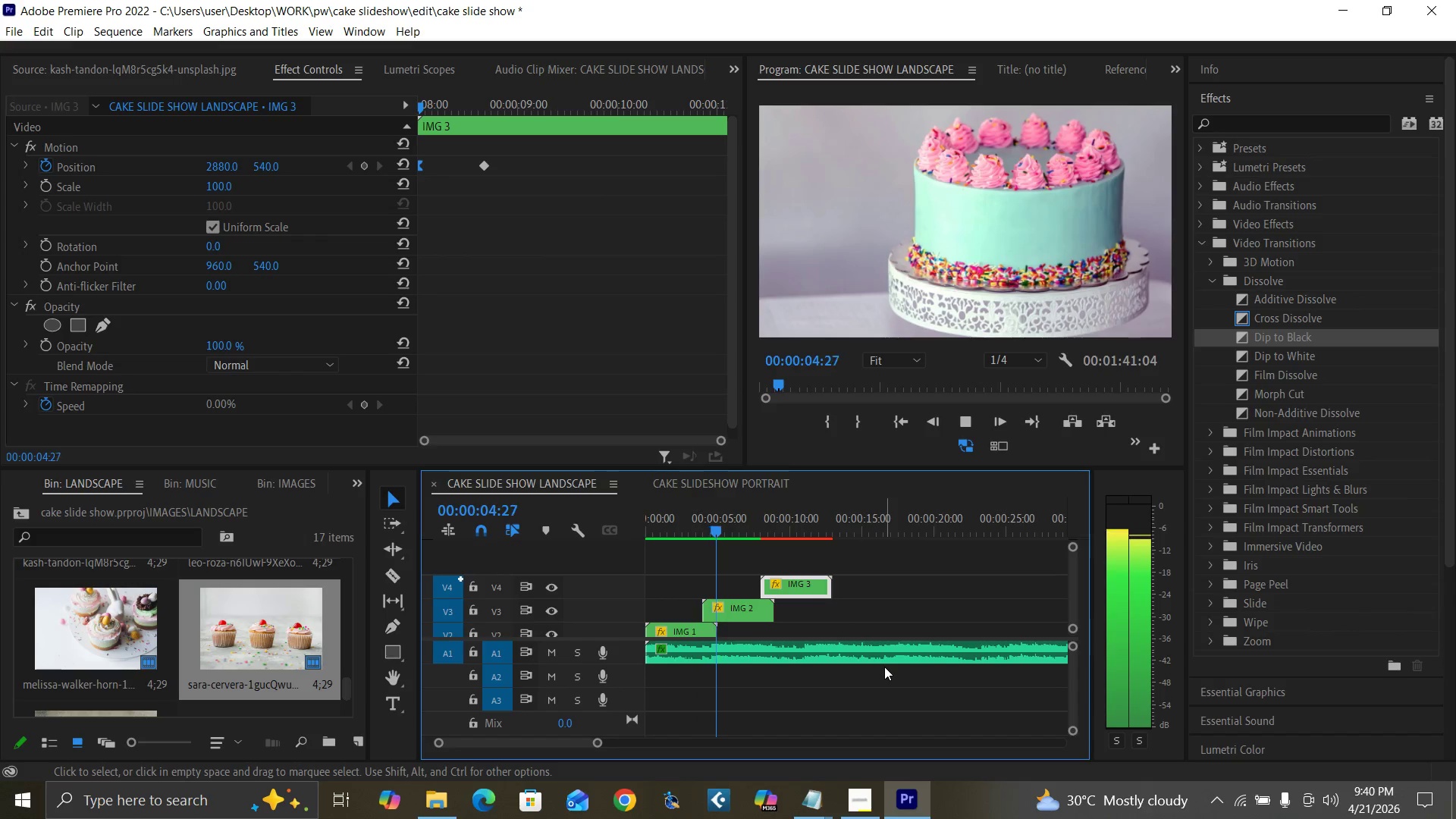 
wait(11.47)
 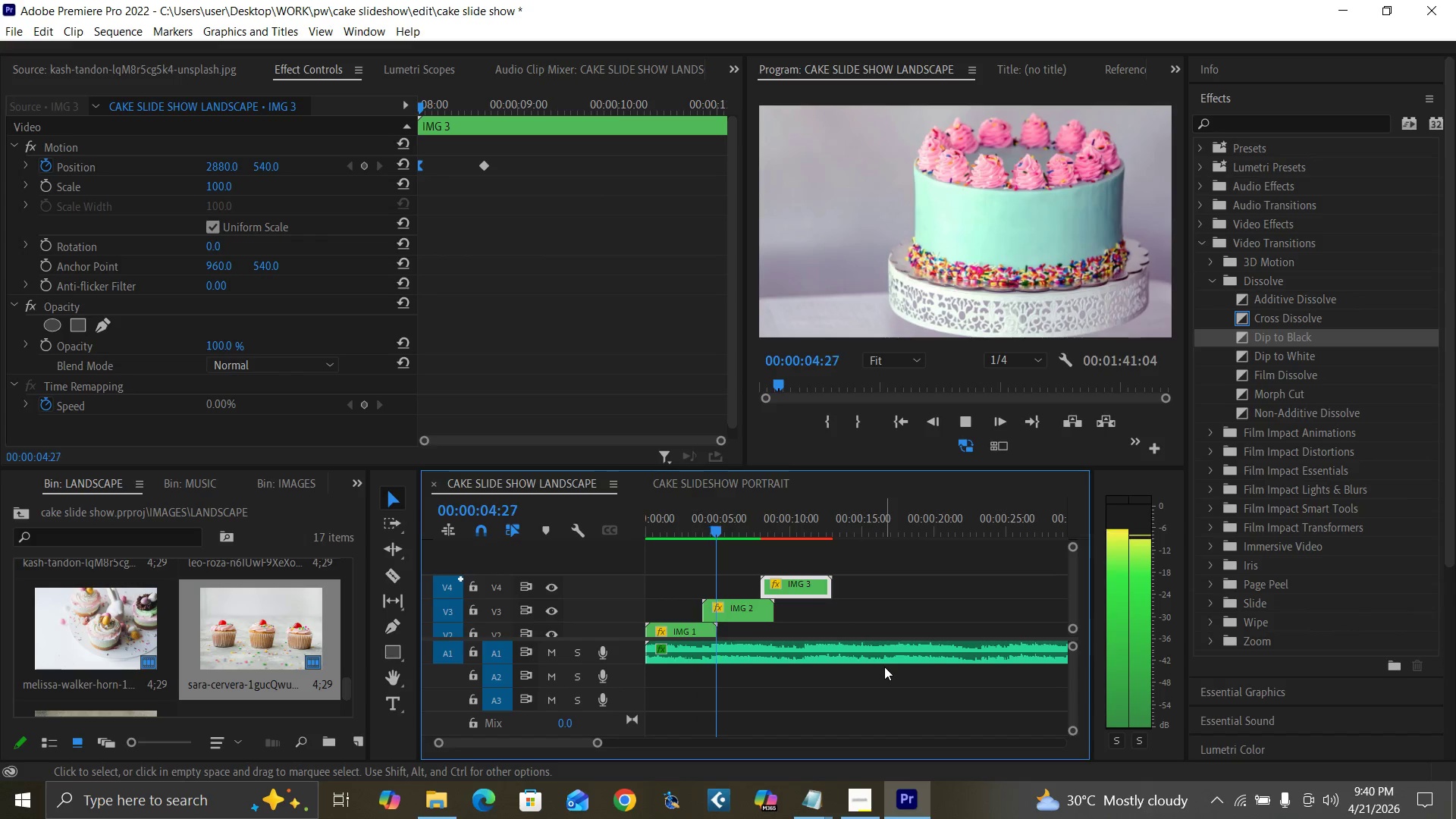 
key(Space)
 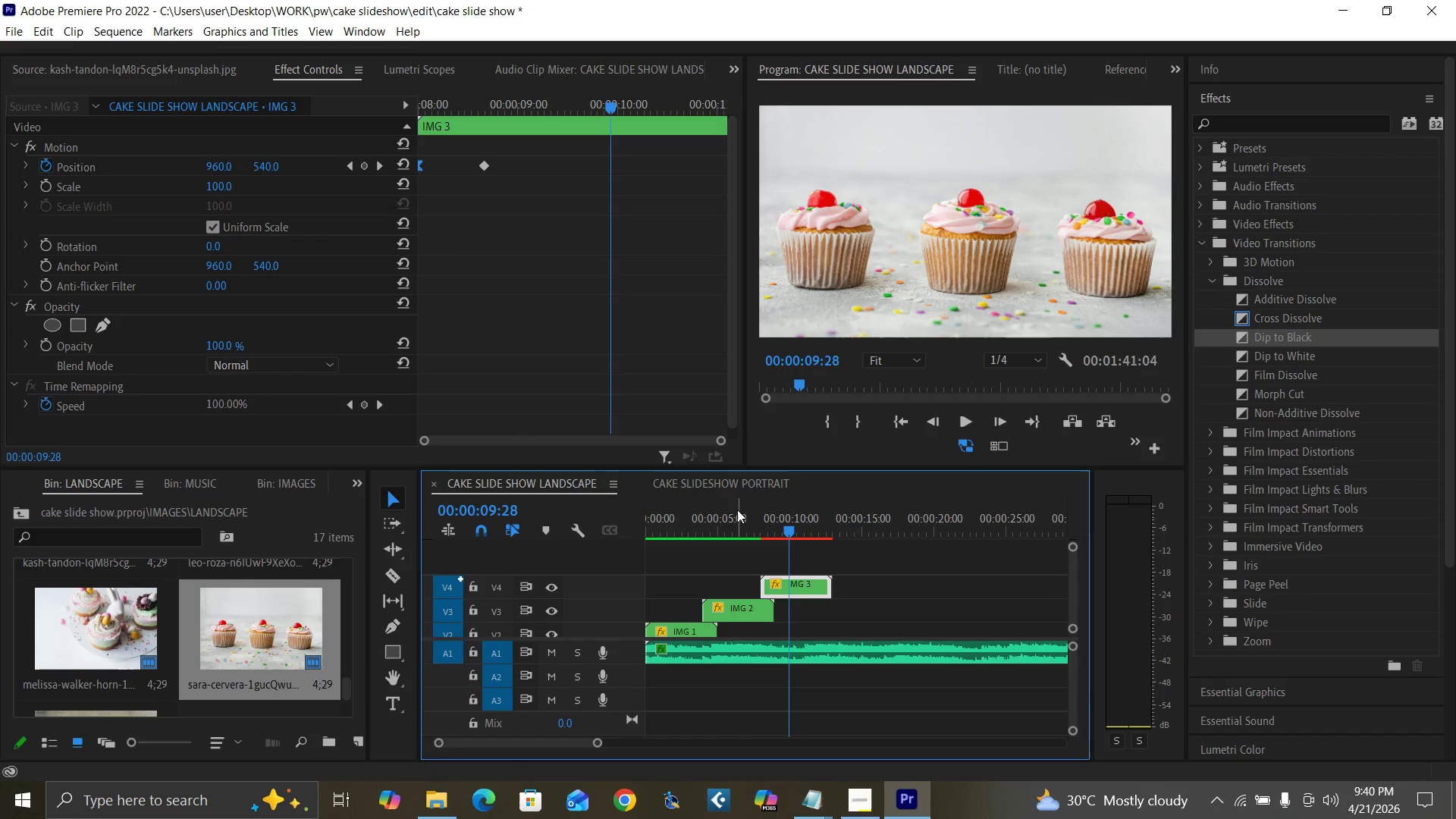 
left_click([736, 510])
 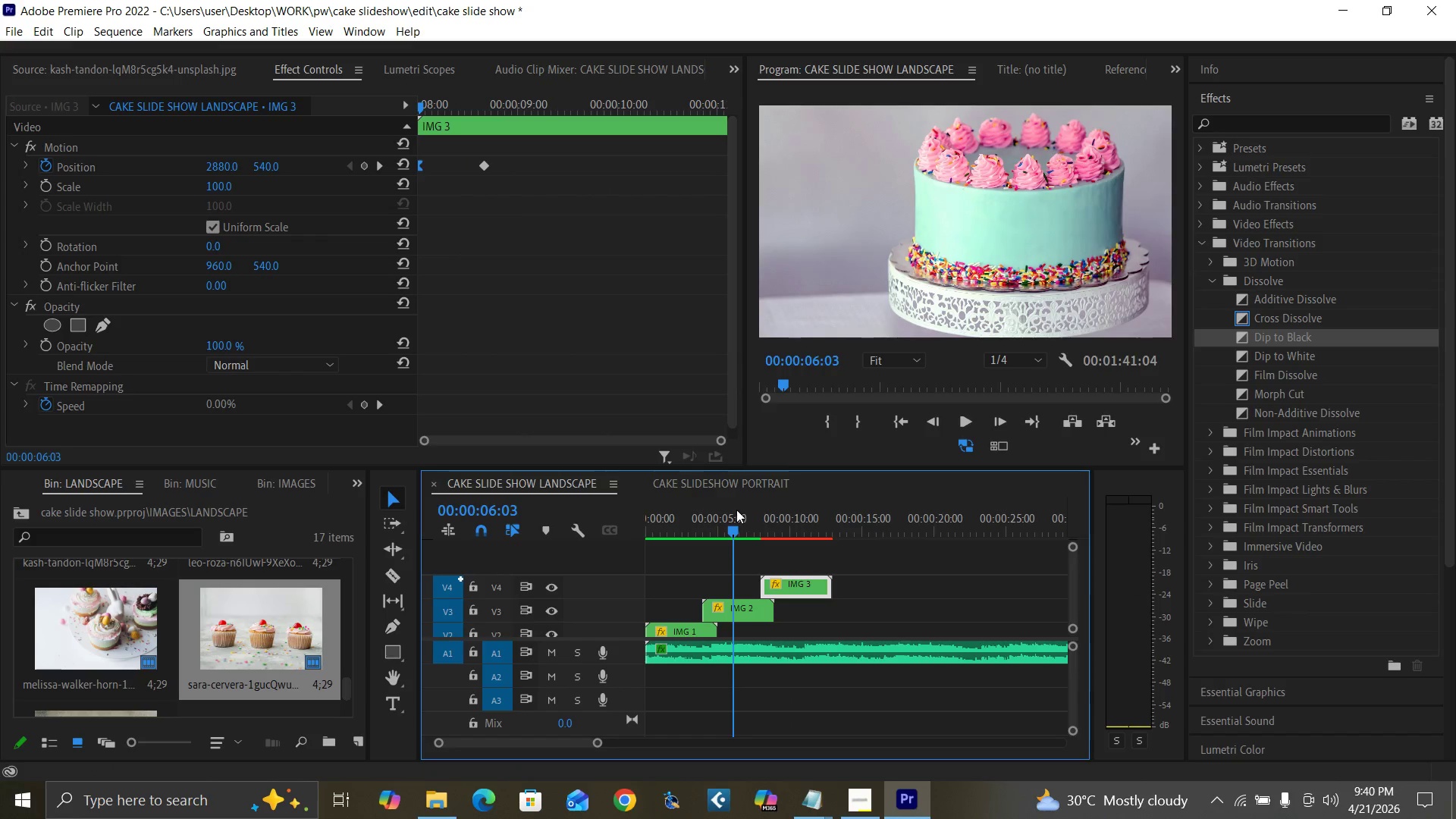 
key(Space)
 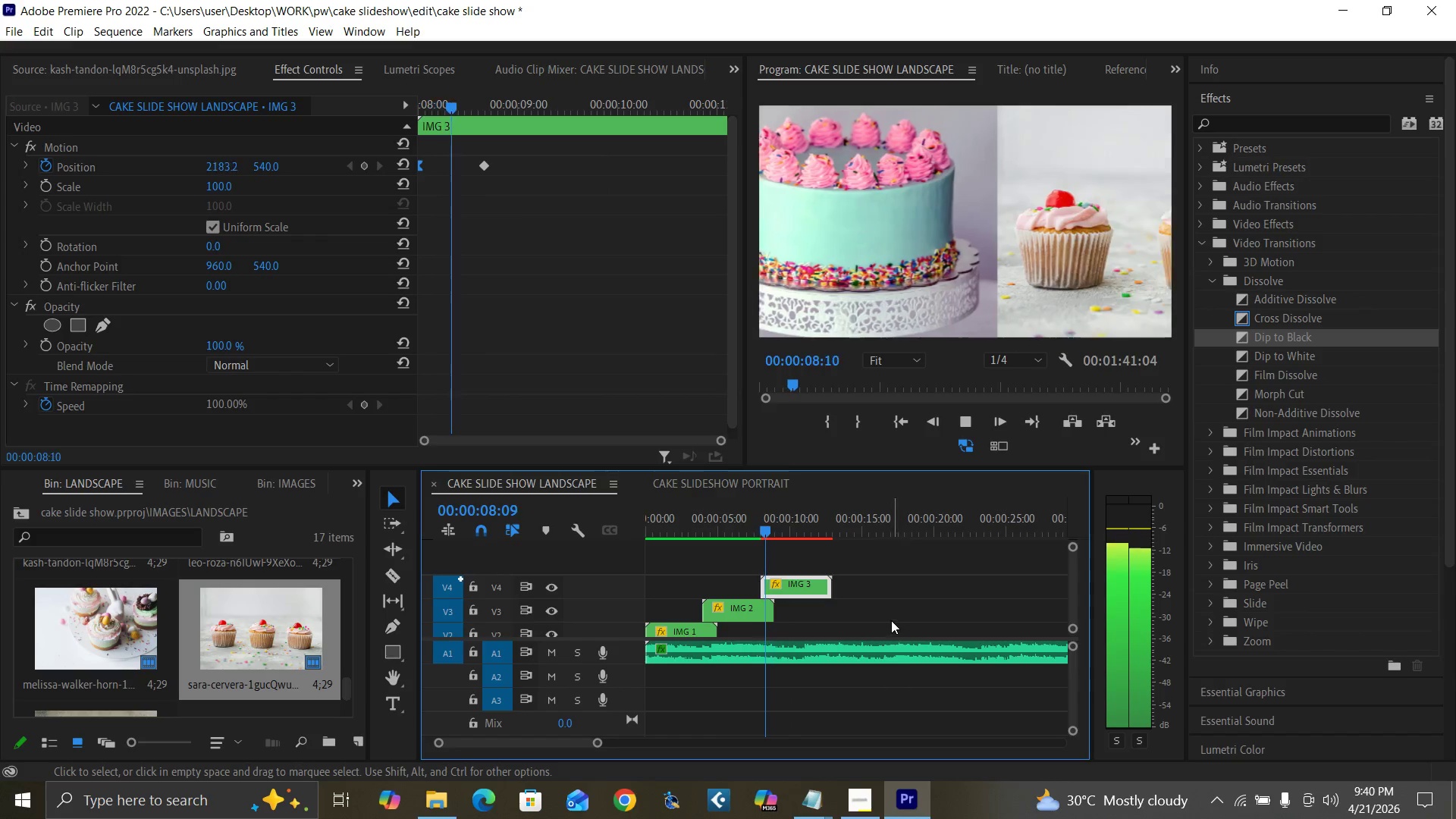 
key(Space)
 